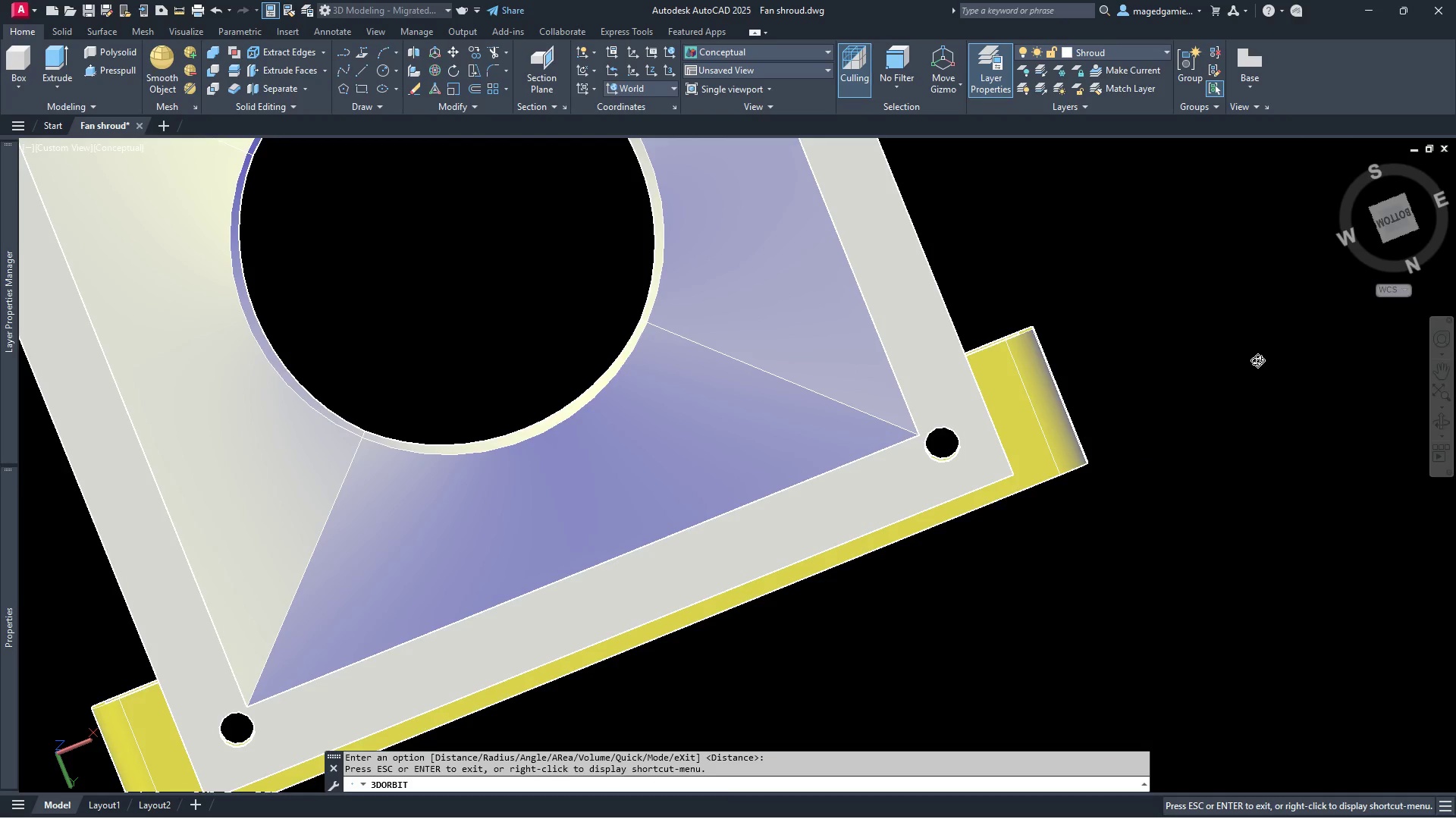 
right_click([1259, 360])
 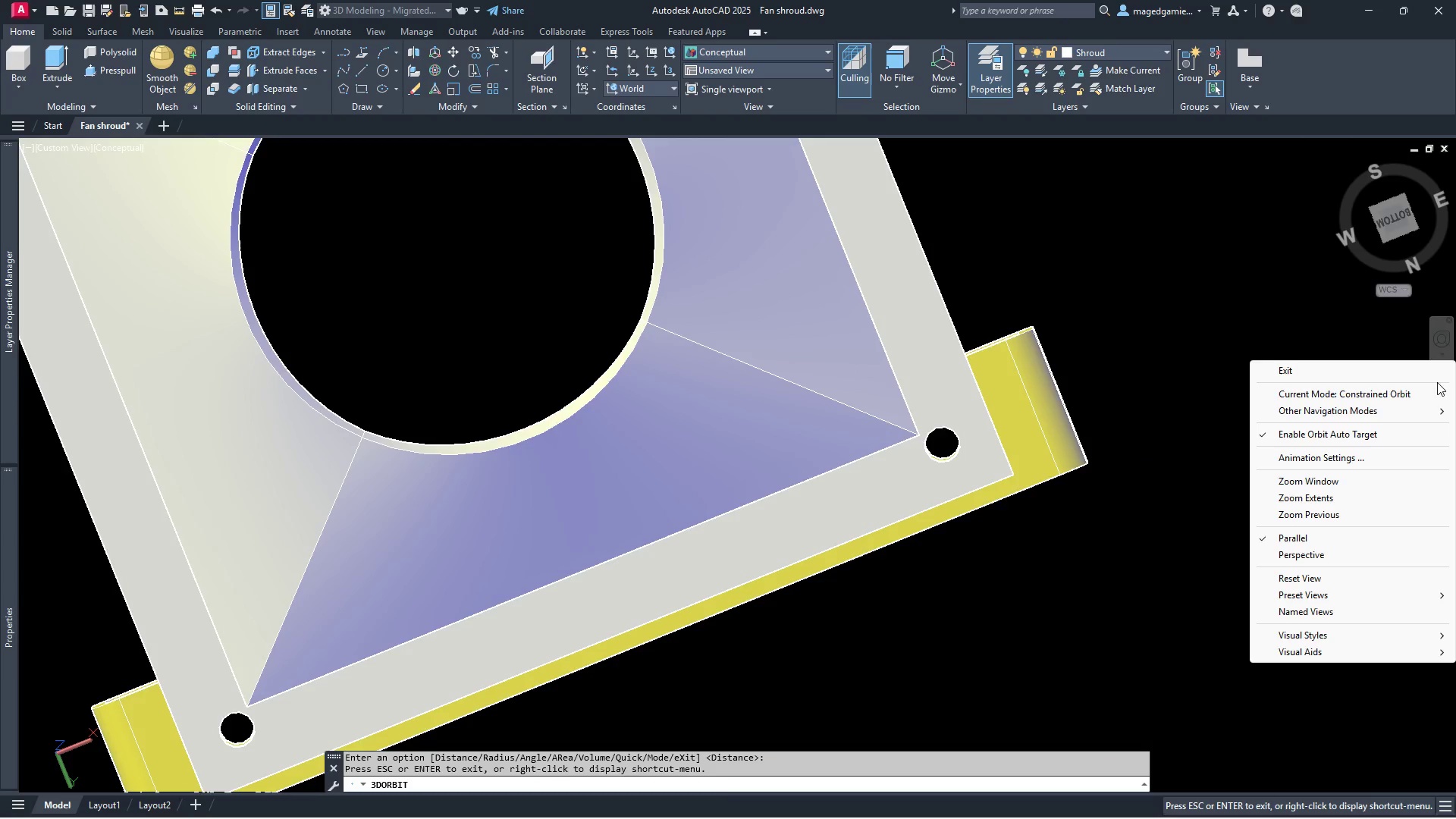 
left_click([1370, 372])
 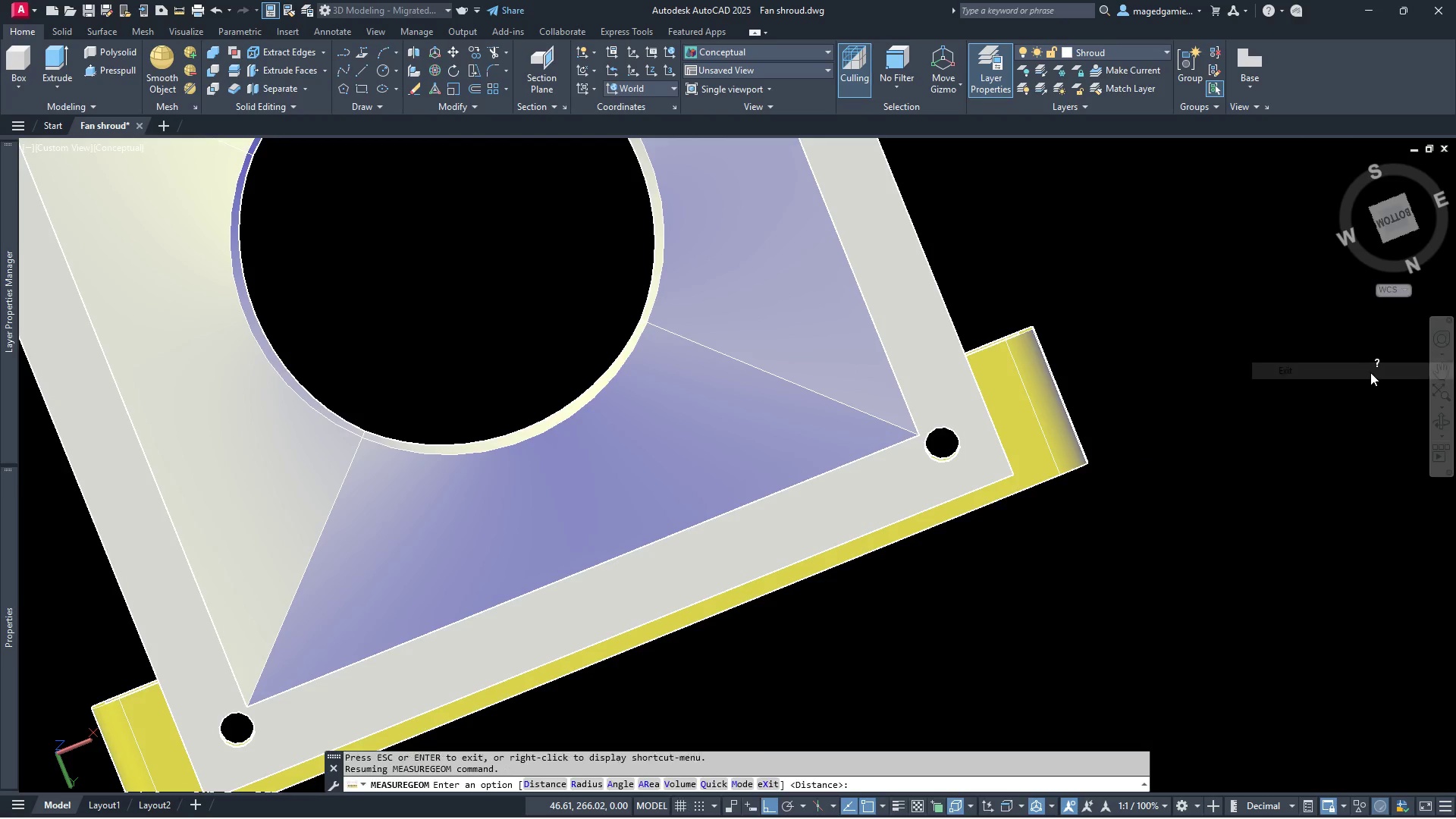 
key(Escape)
 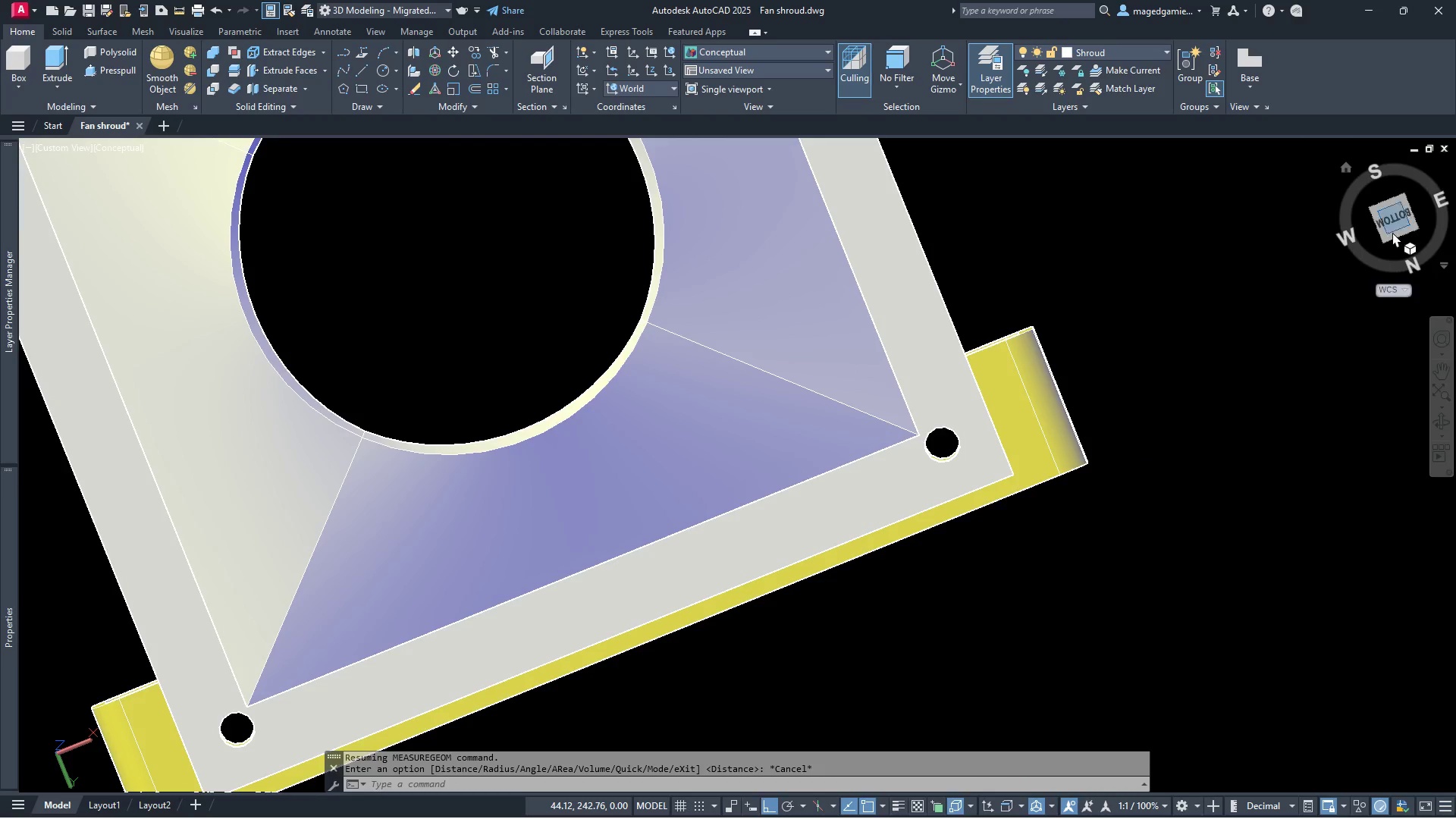 
left_click([1387, 291])
 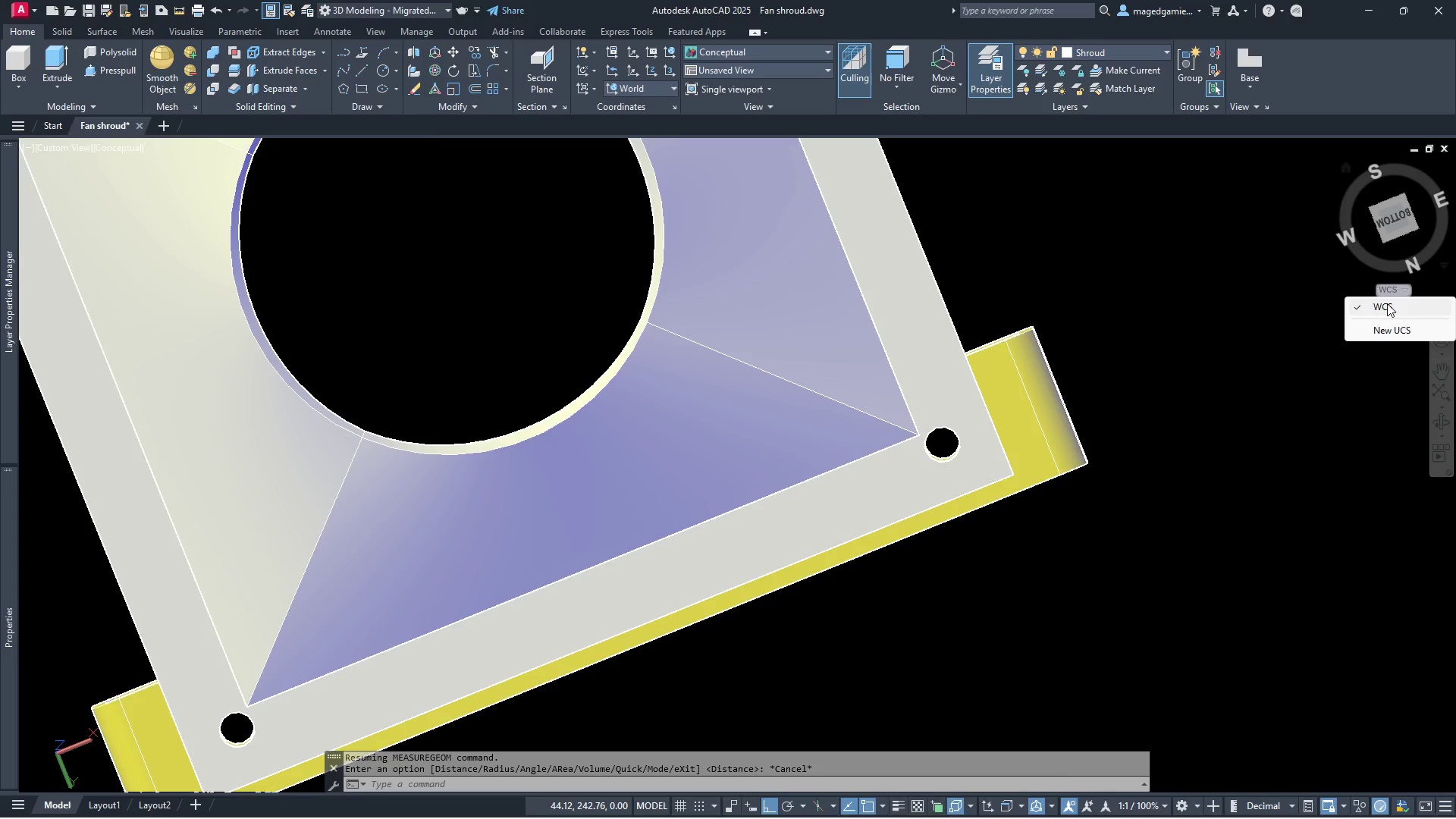 
left_click([1387, 305])
 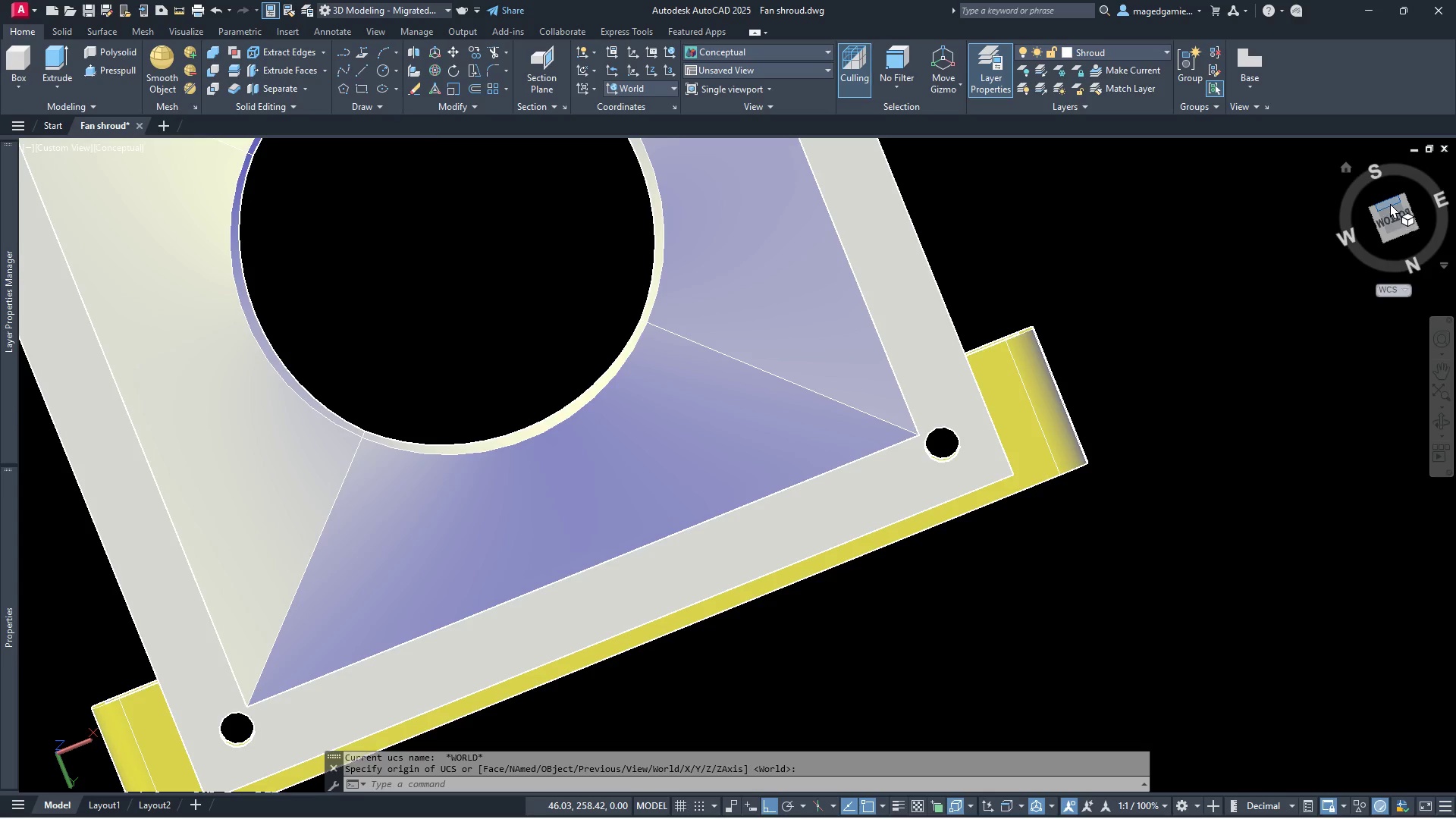 
left_click_drag(start_coordinate=[1390, 203], to_coordinate=[1387, 562])
 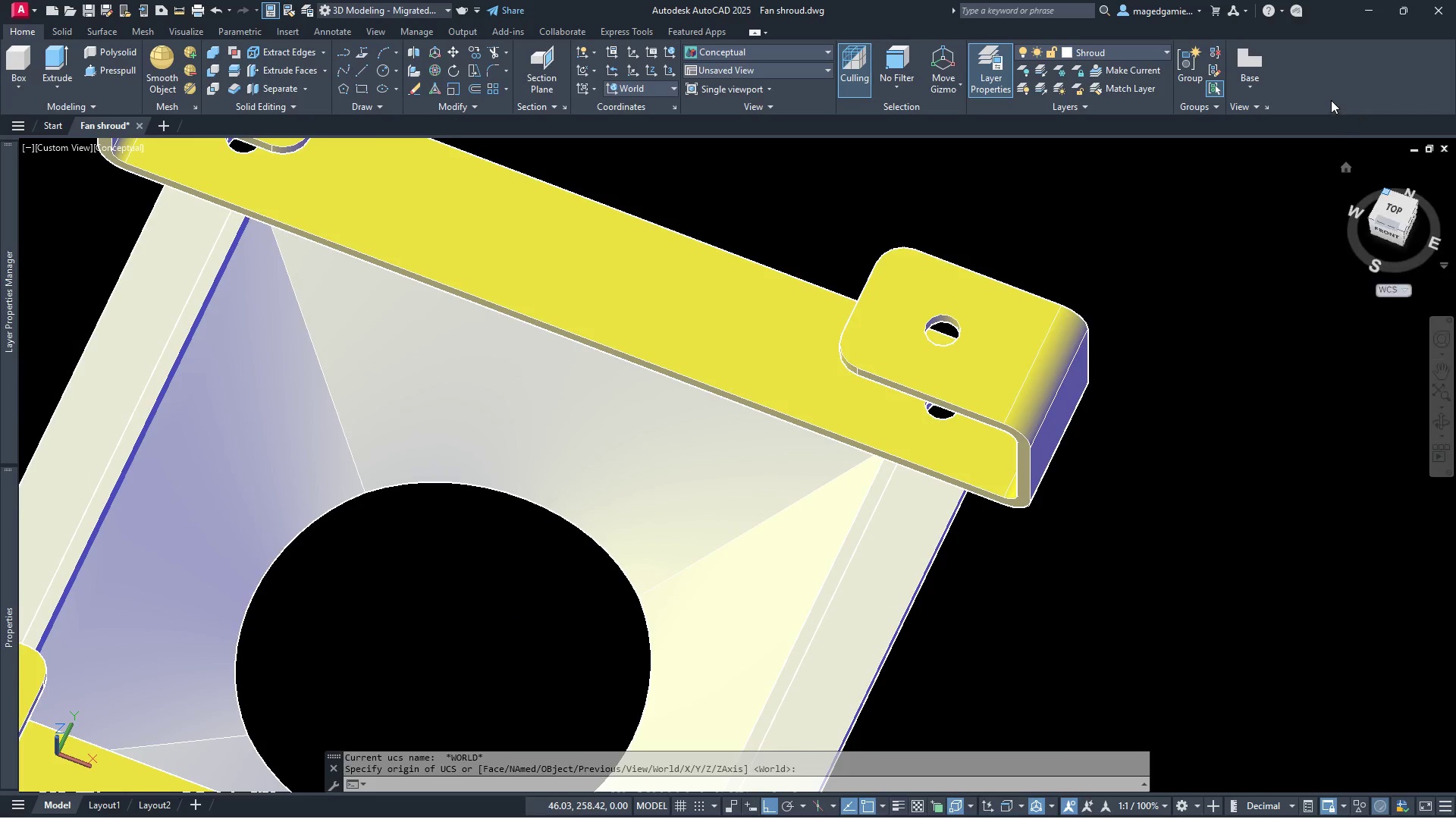 
right_click([1329, 100])
 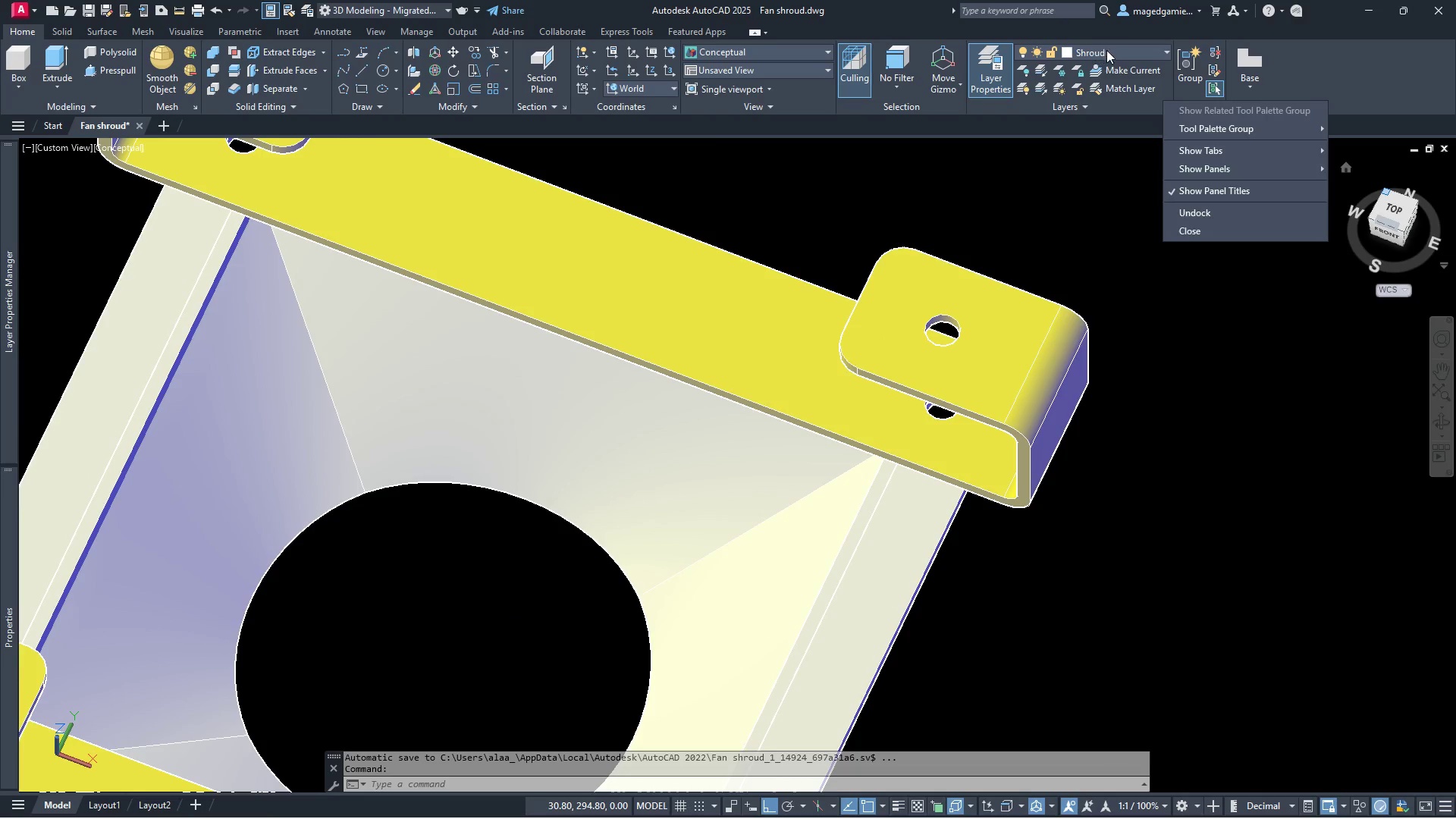 
double_click([1112, 50])
 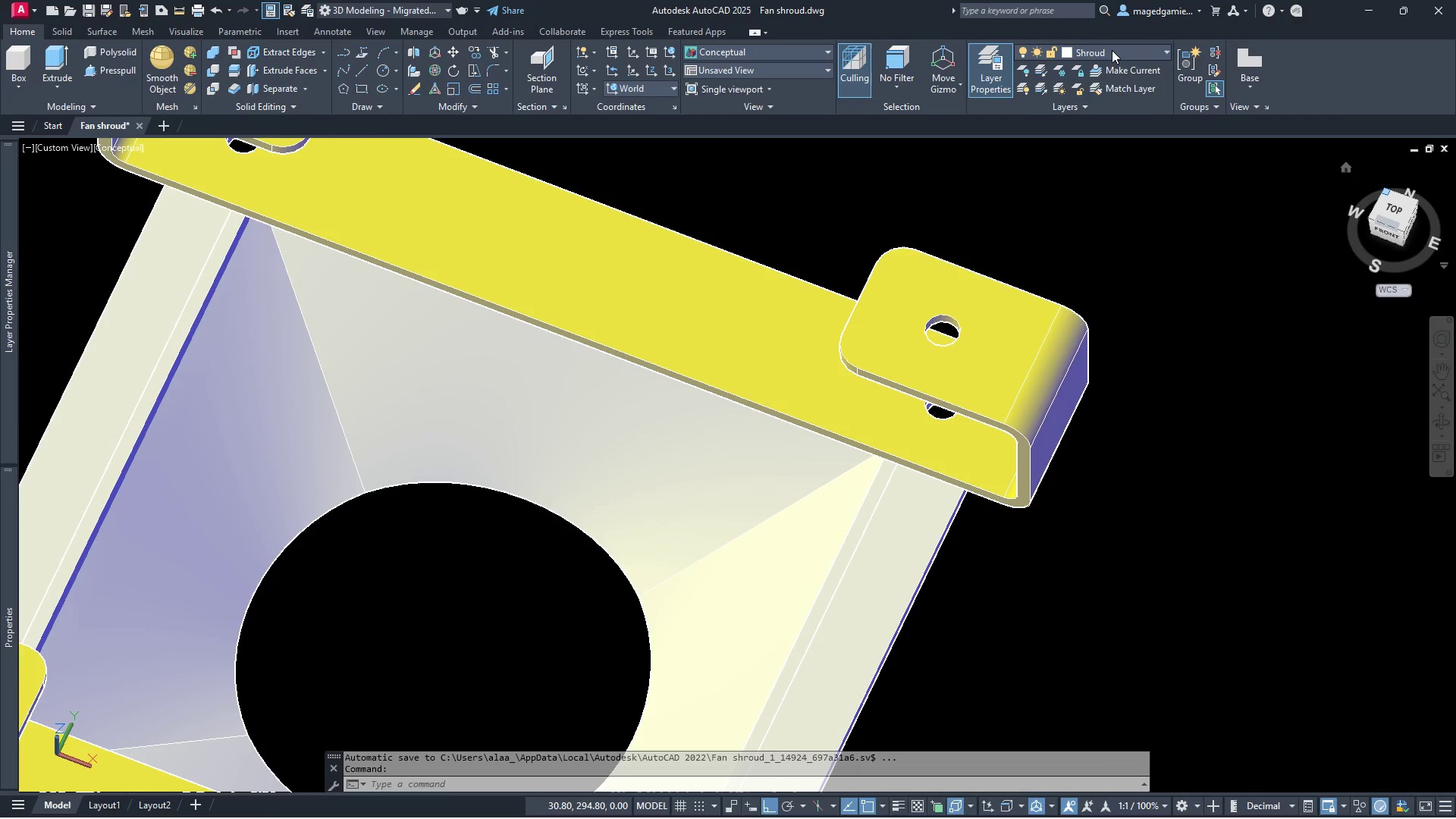 
triple_click([1112, 50])
 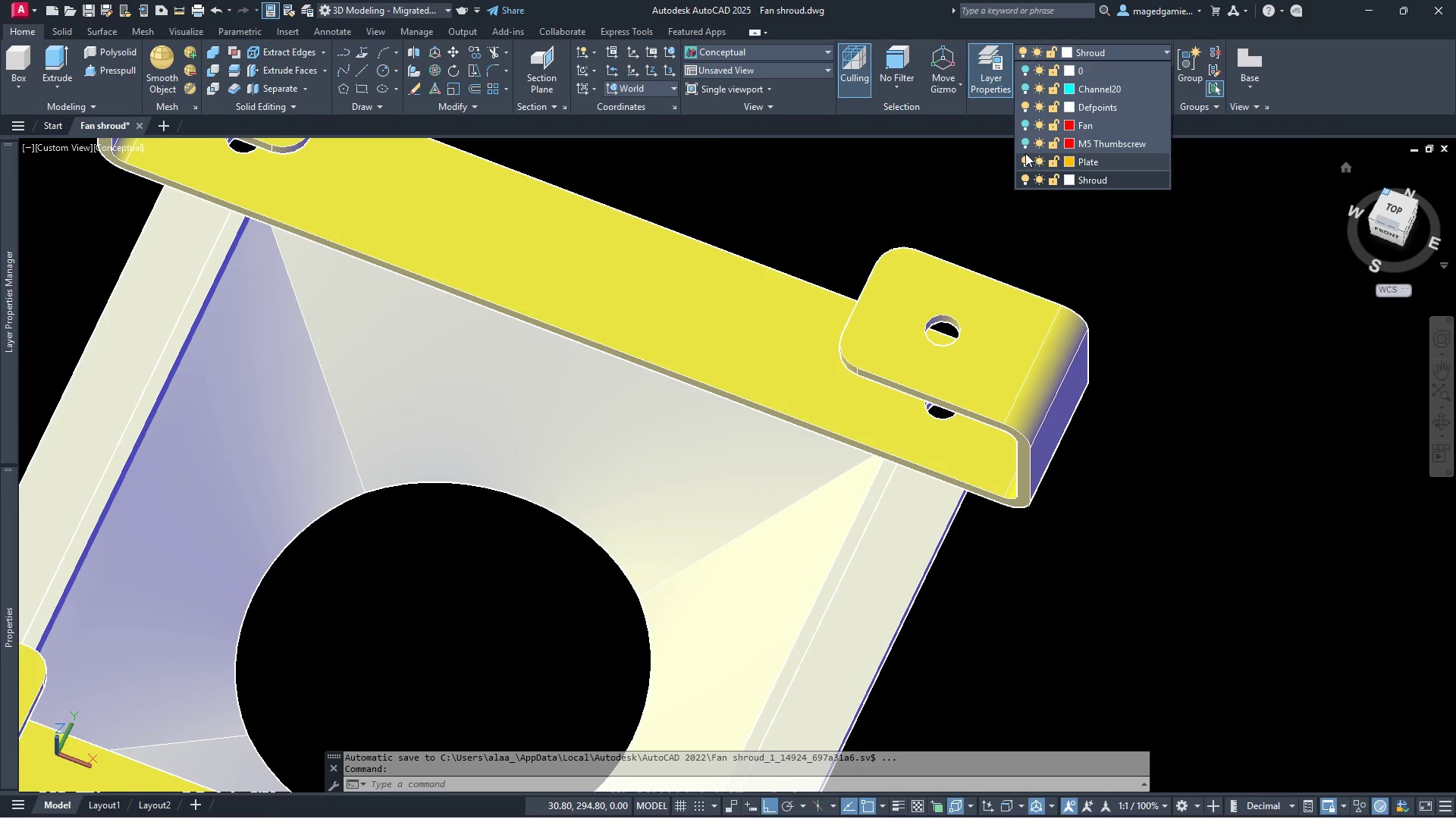 
left_click([1024, 162])
 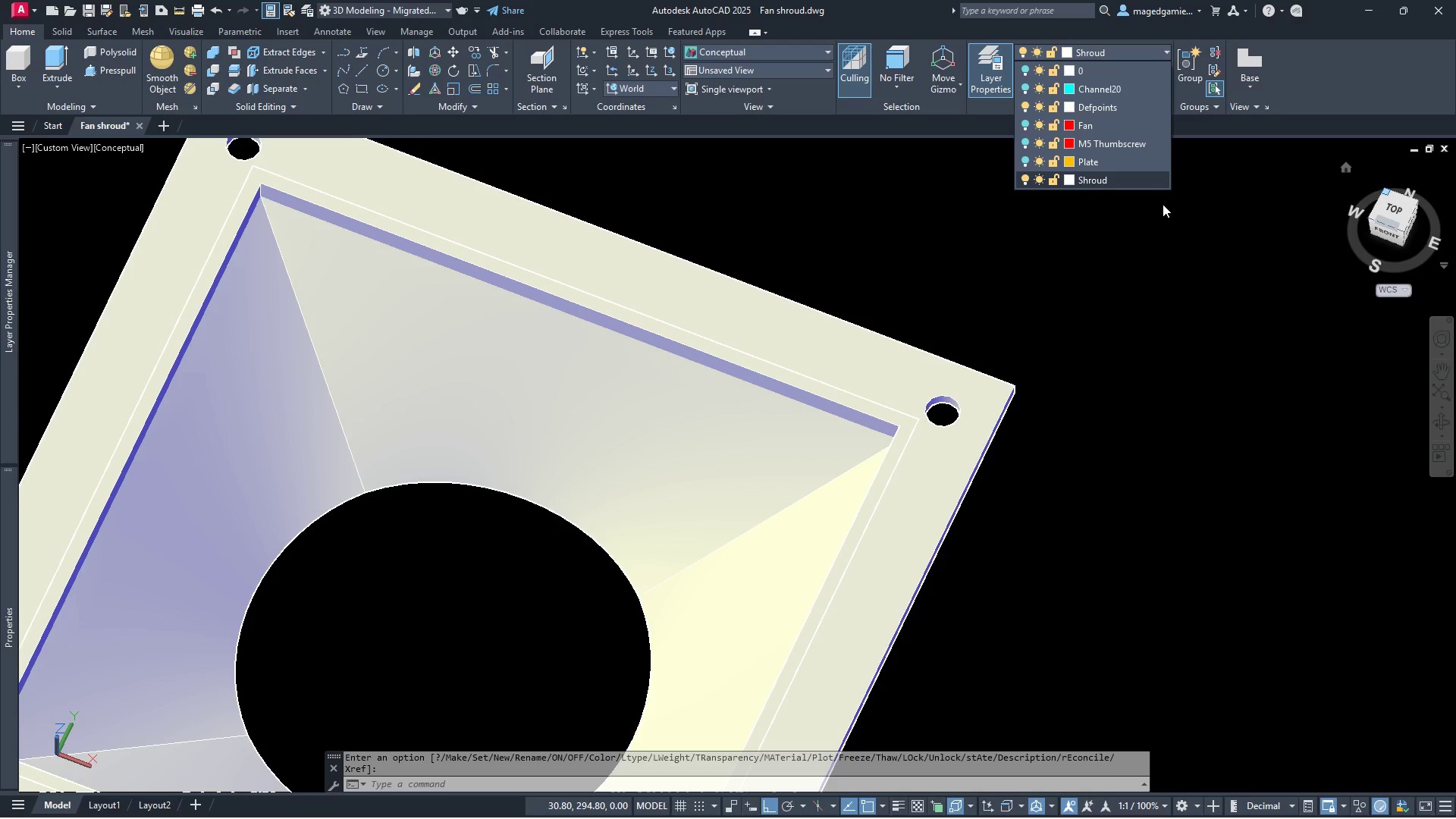 
key(Escape)
 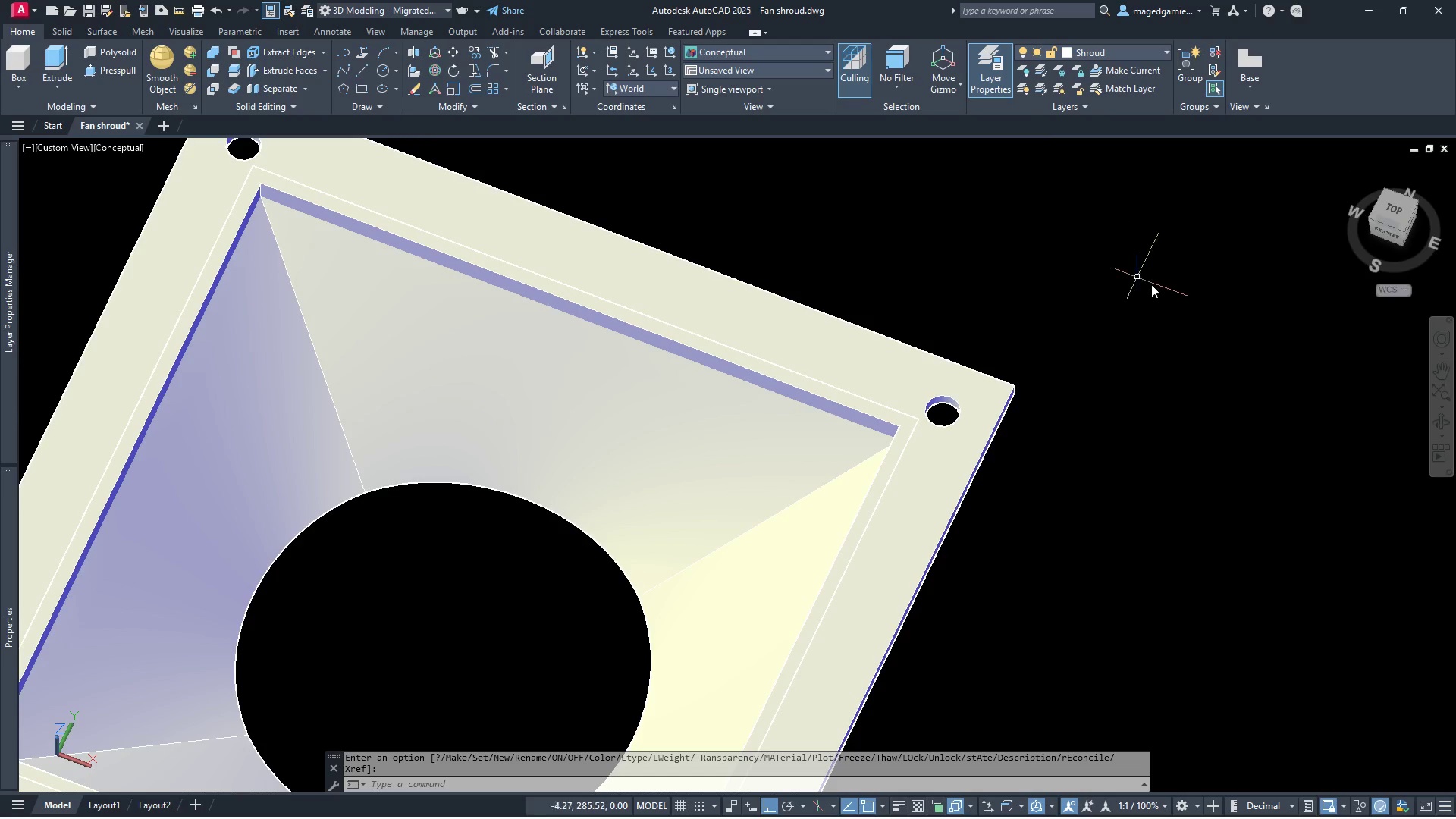 
scroll: coordinate [1175, 298], scroll_direction: down, amount: 1.0
 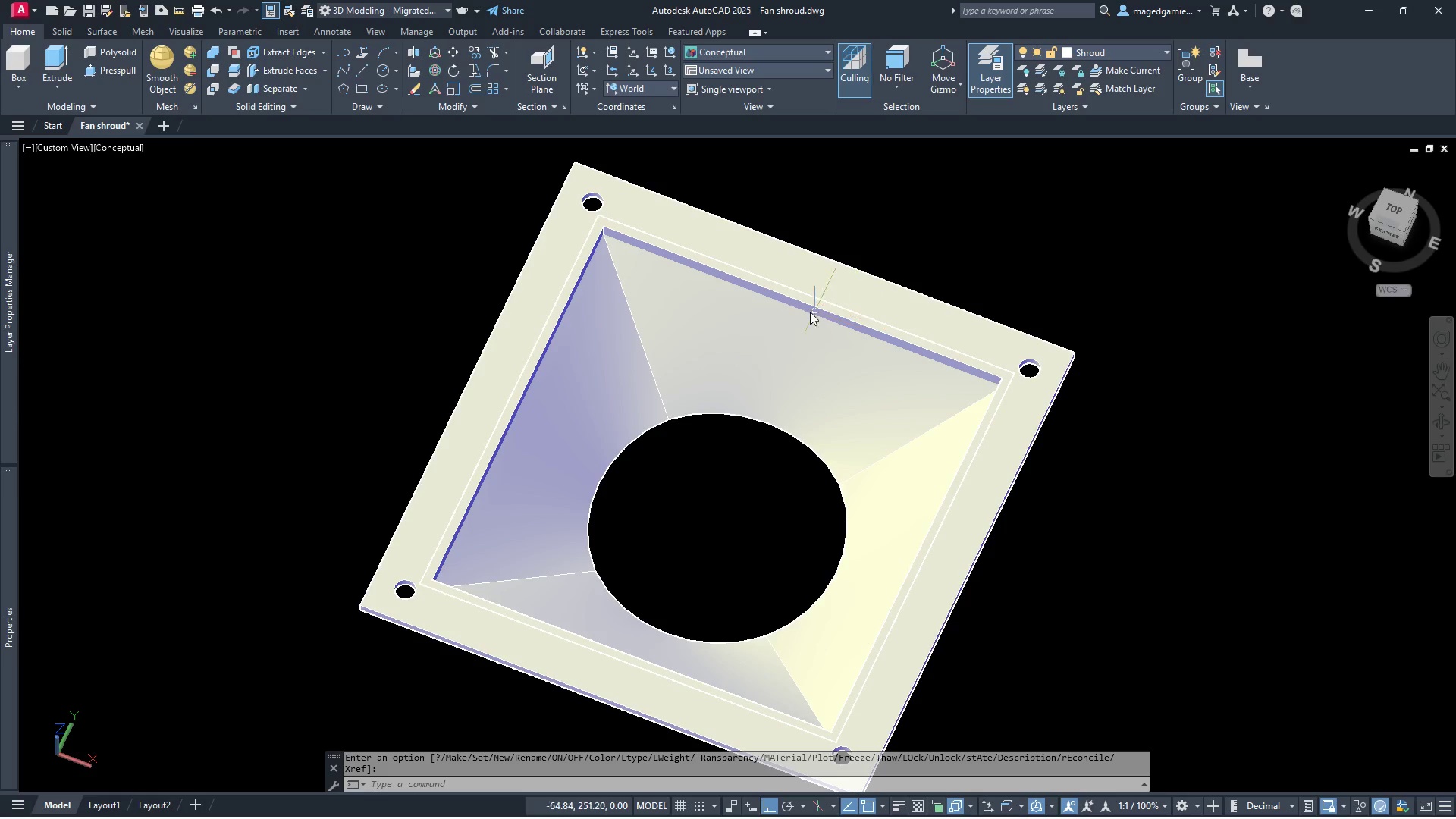 
scroll: coordinate [805, 312], scroll_direction: up, amount: 2.0
 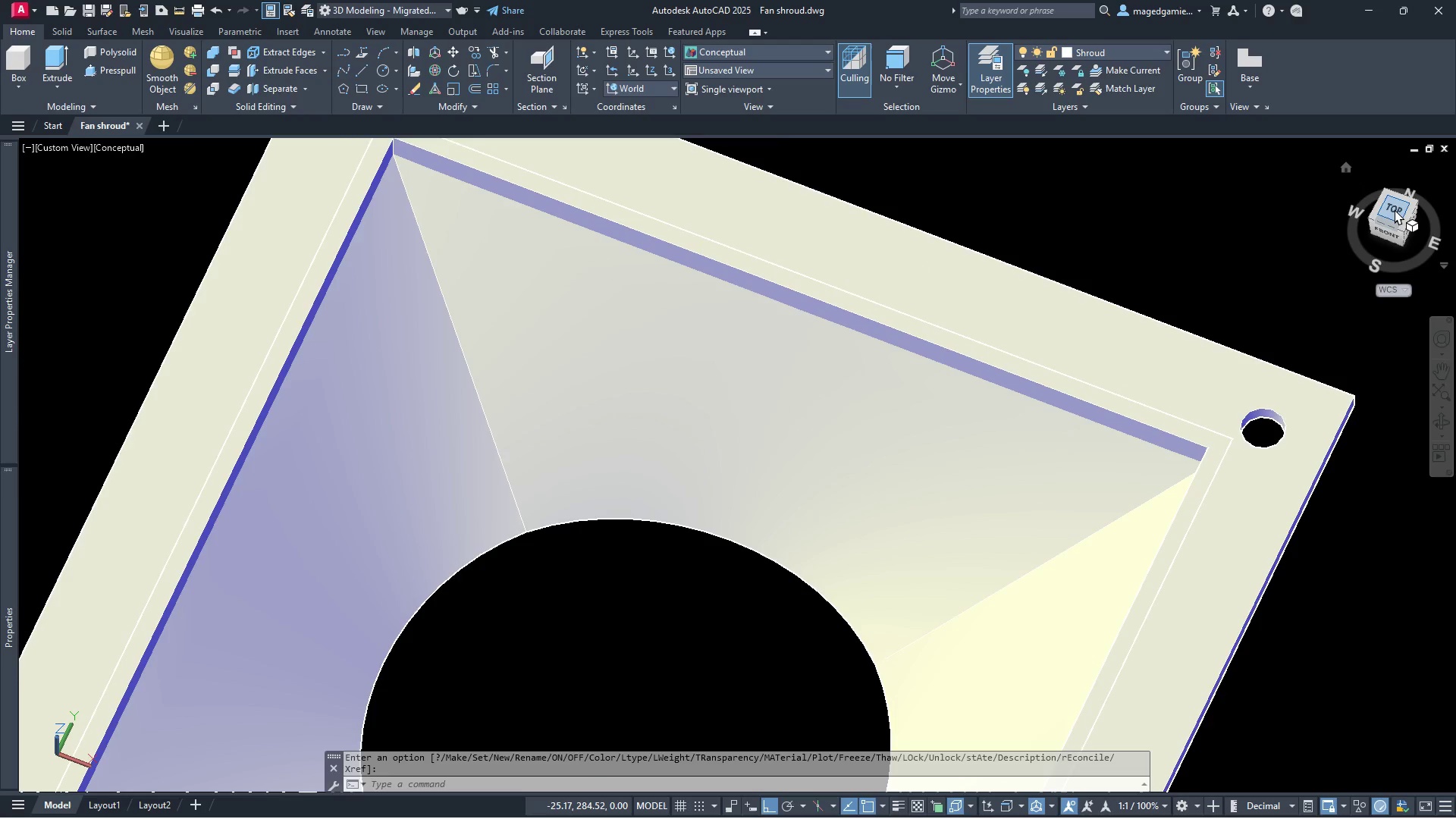 
left_click([1397, 212])
 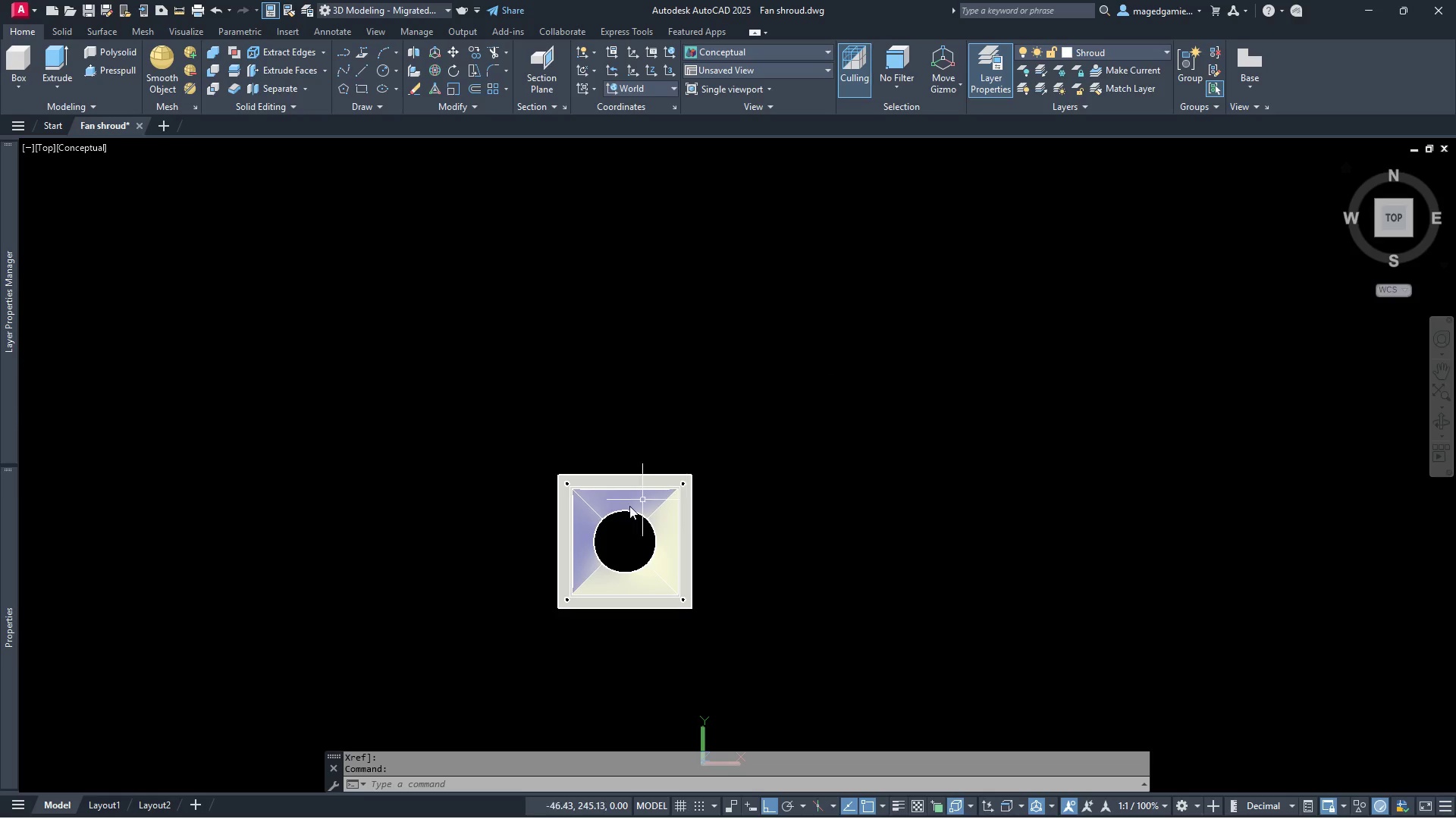 
scroll: coordinate [547, 469], scroll_direction: up, amount: 3.0
 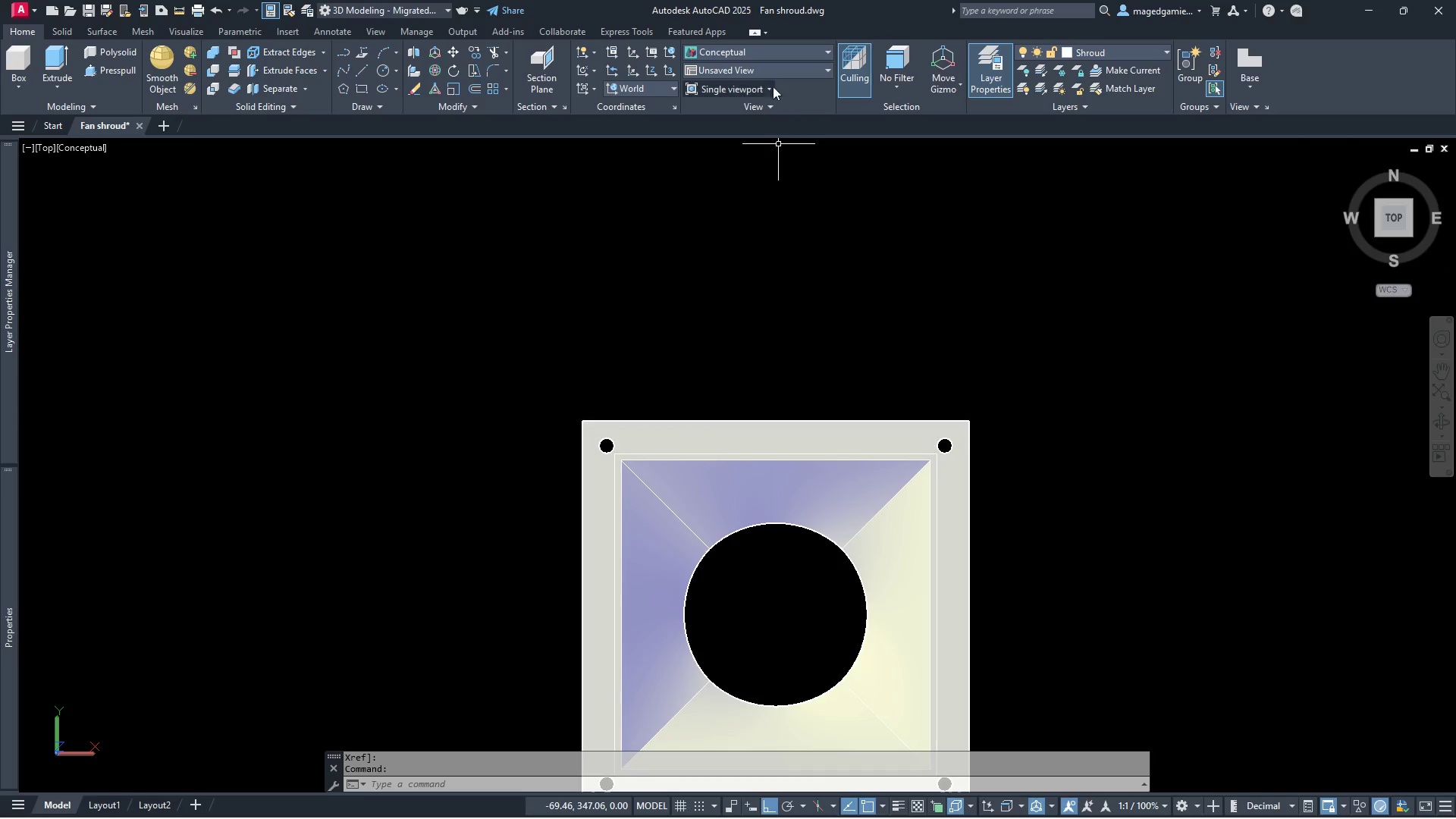 
left_click([759, 58])
 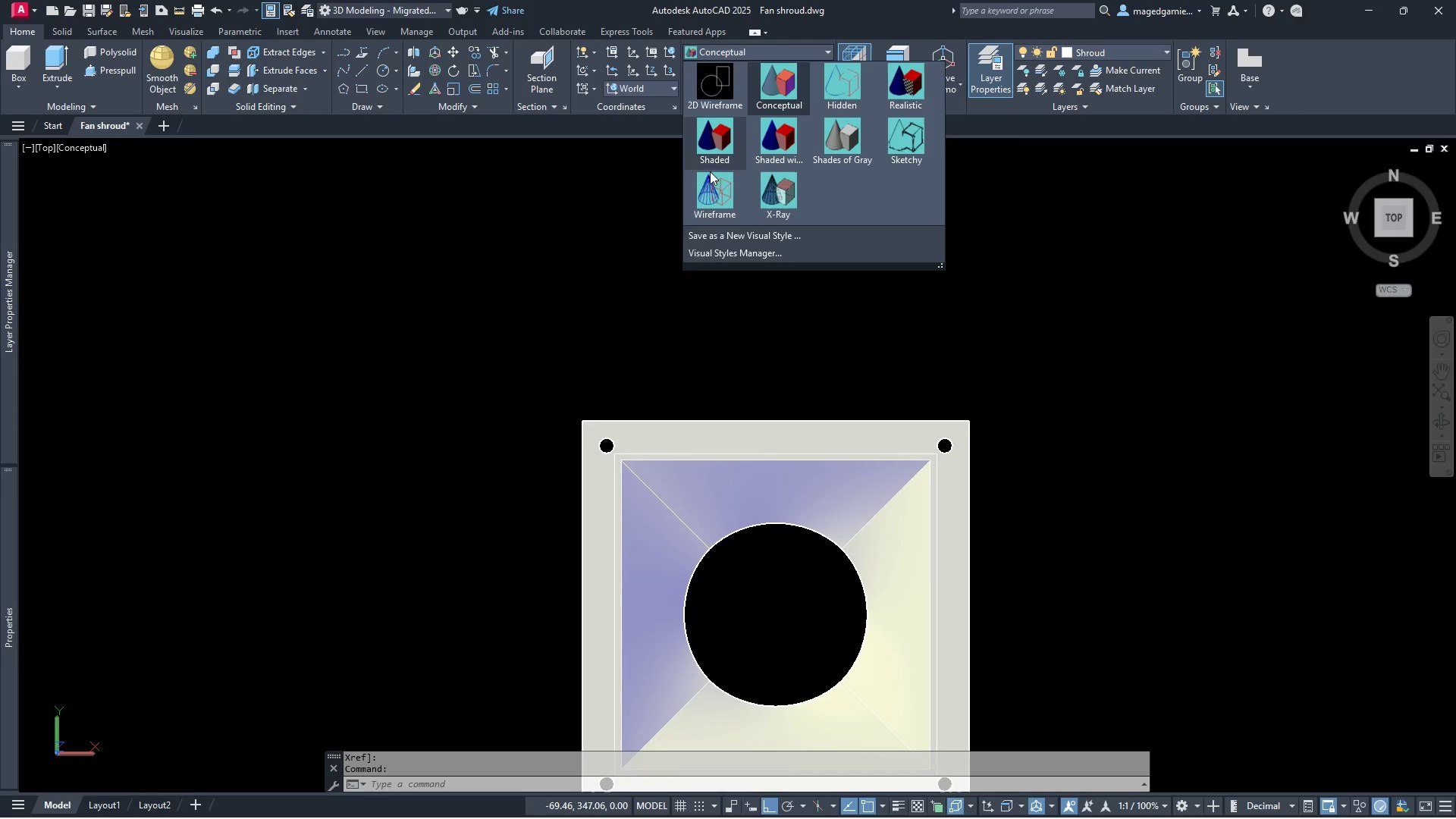 
left_click([706, 193])
 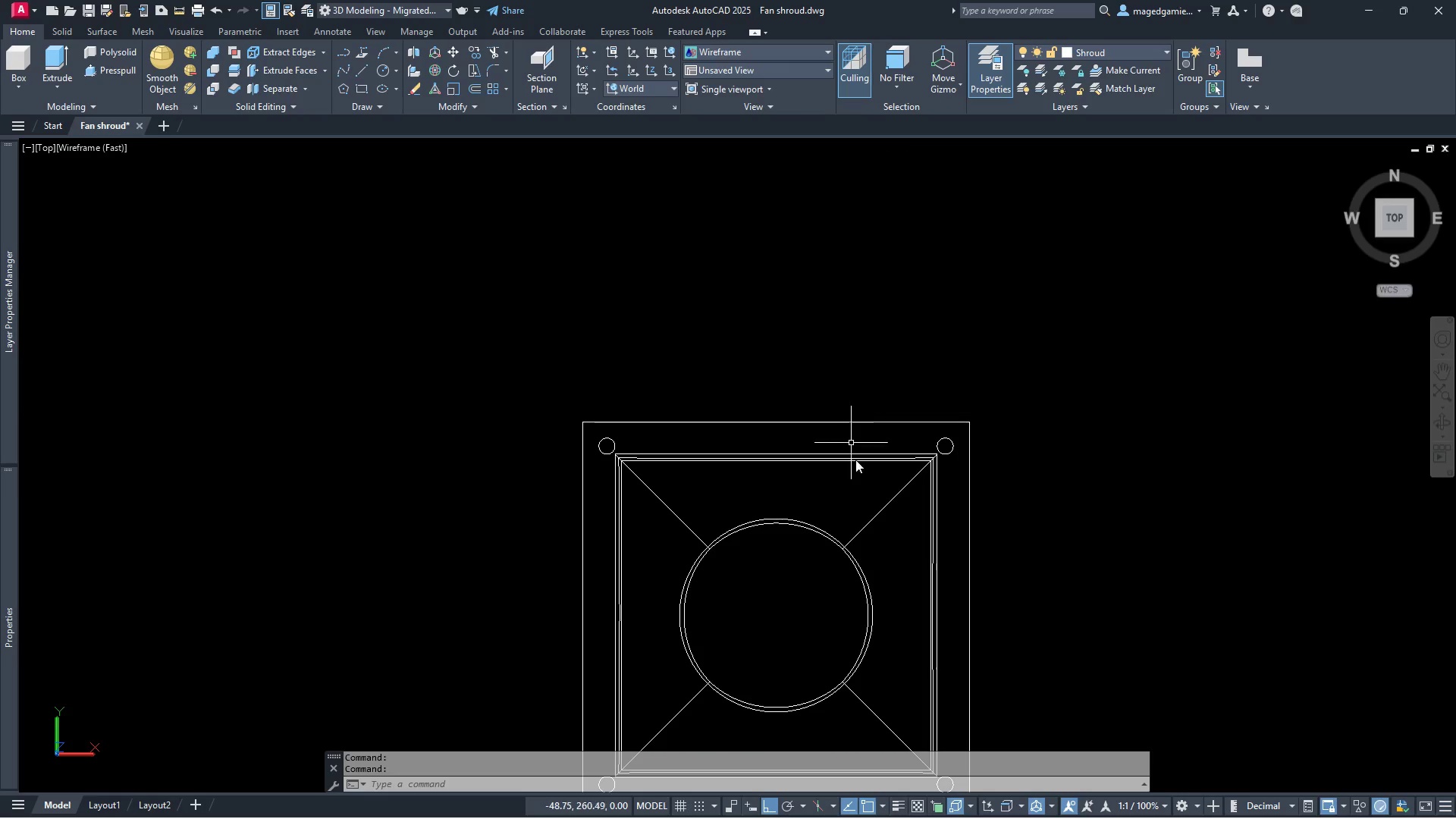 
scroll: coordinate [897, 530], scroll_direction: up, amount: 3.0
 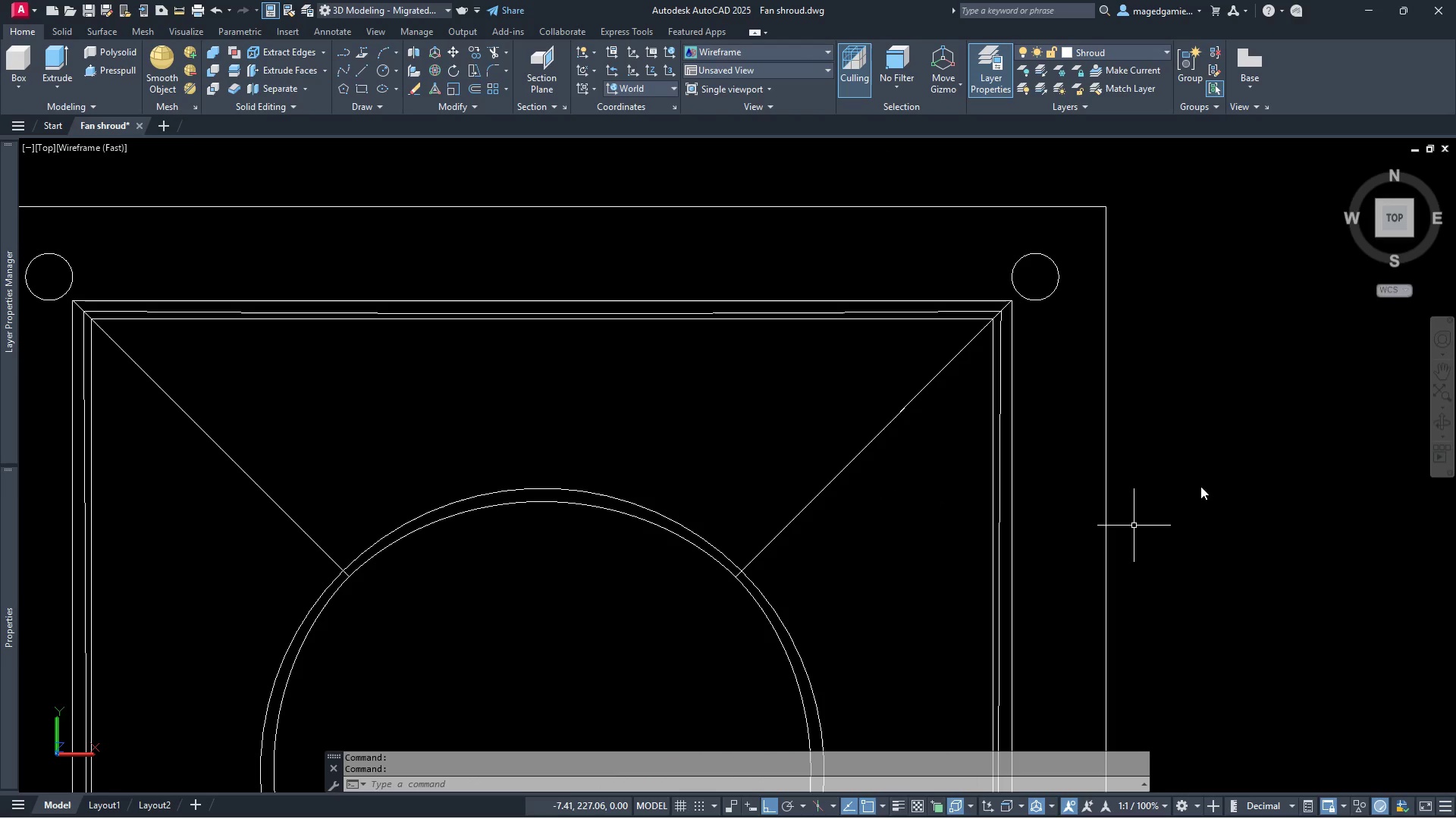 
scroll: coordinate [1272, 397], scroll_direction: down, amount: 1.0
 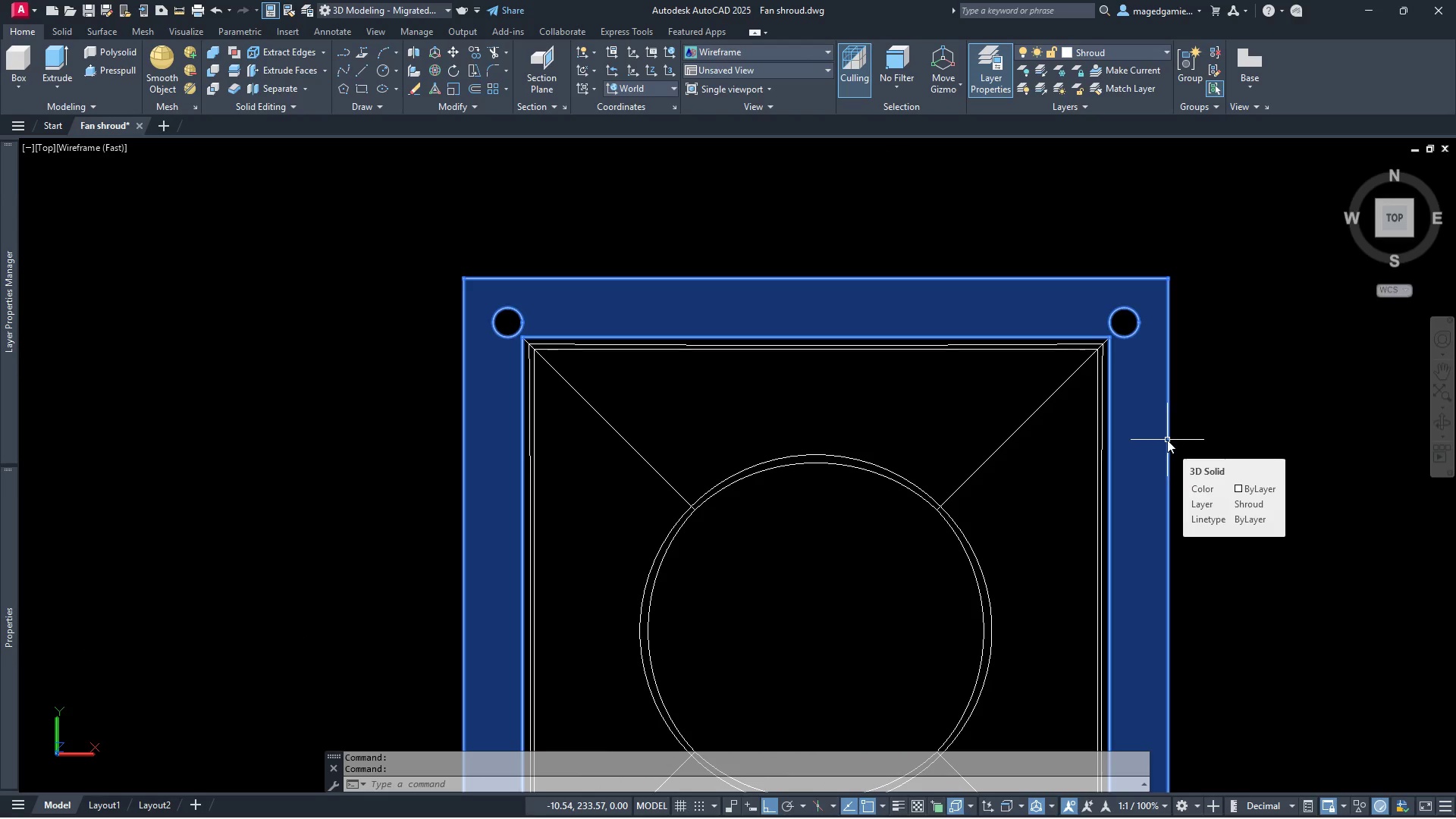 
left_click([175, 8])
 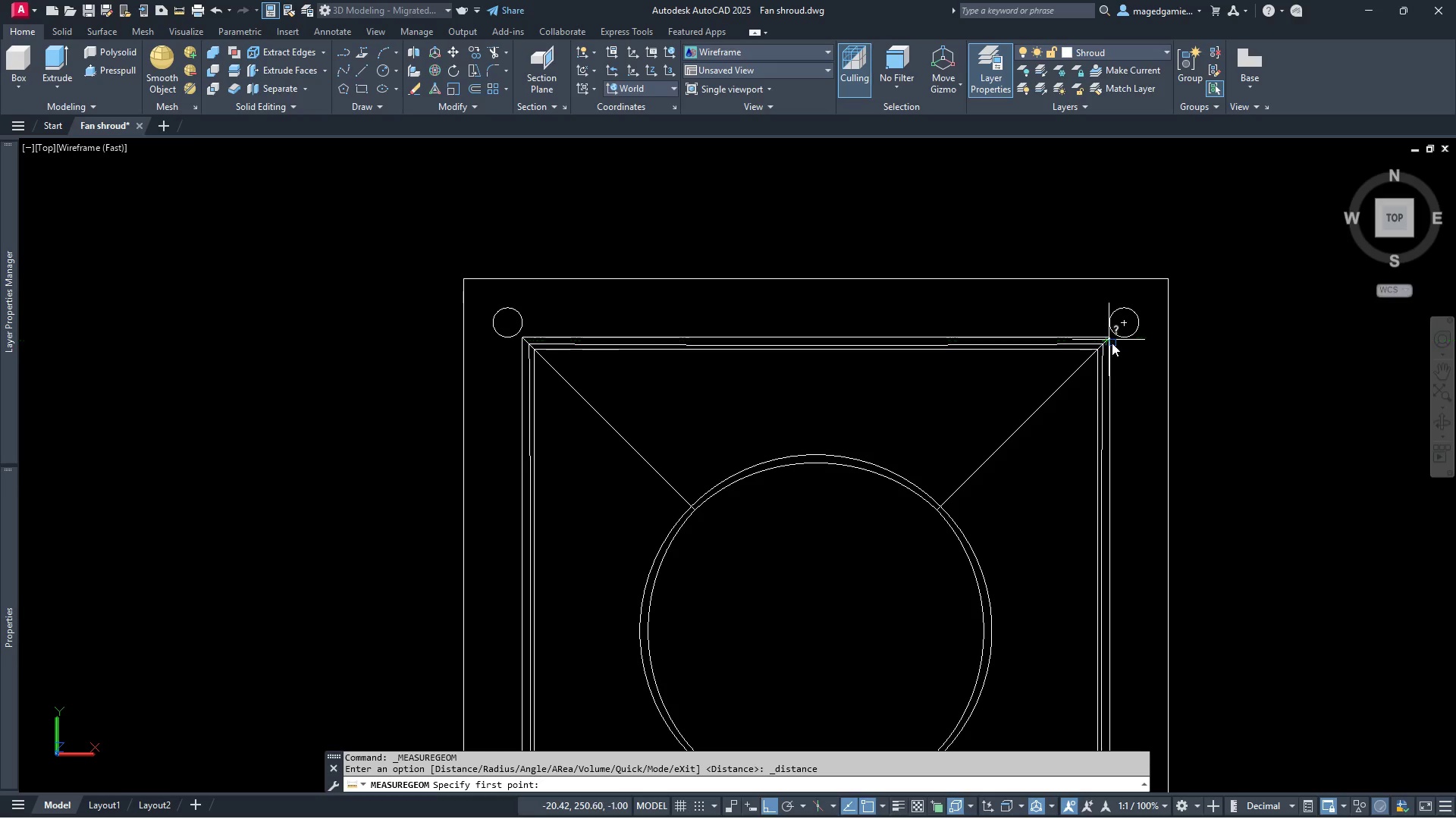 
scroll: coordinate [1109, 339], scroll_direction: up, amount: 5.0
 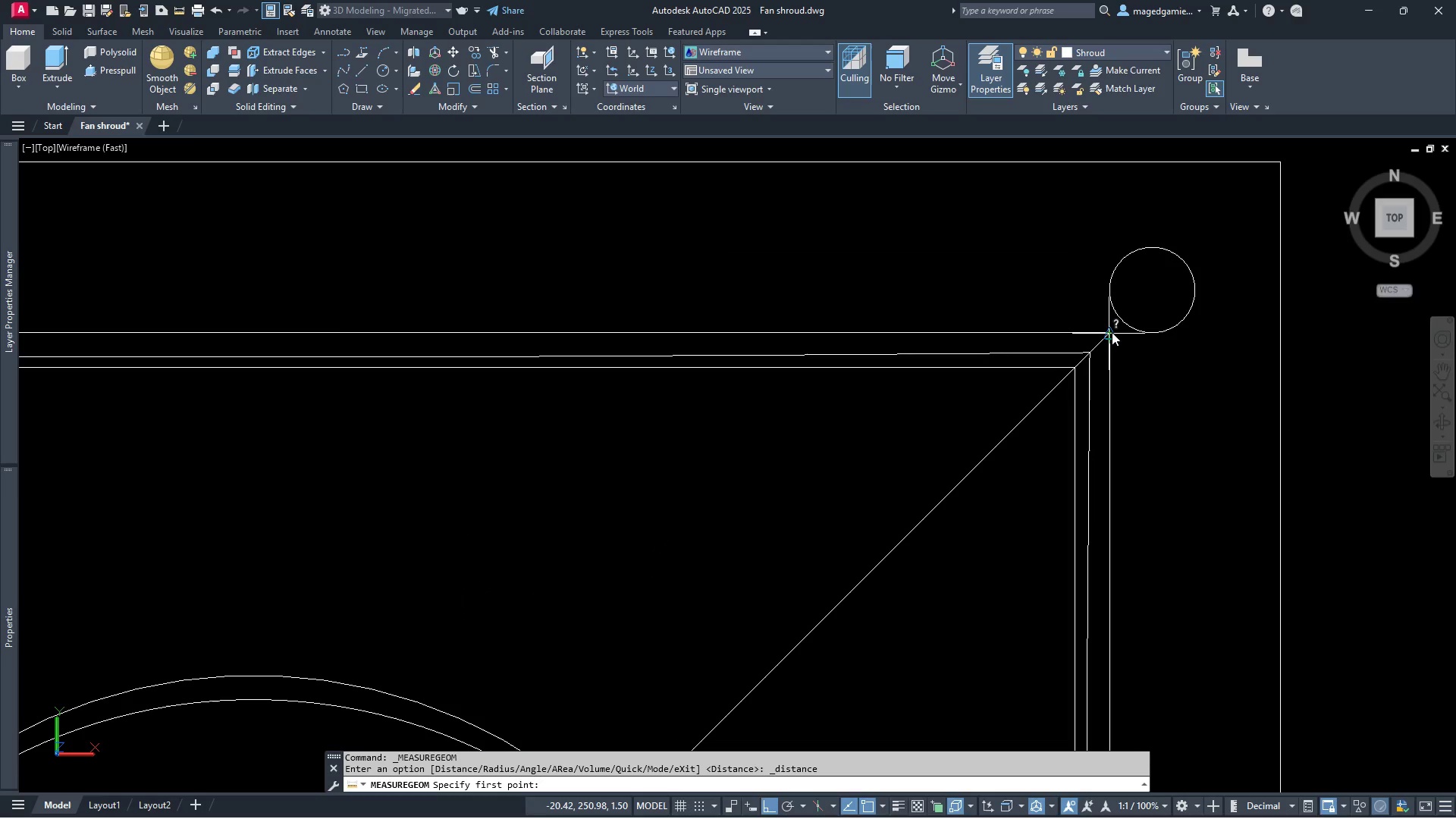 
left_click([1112, 332])
 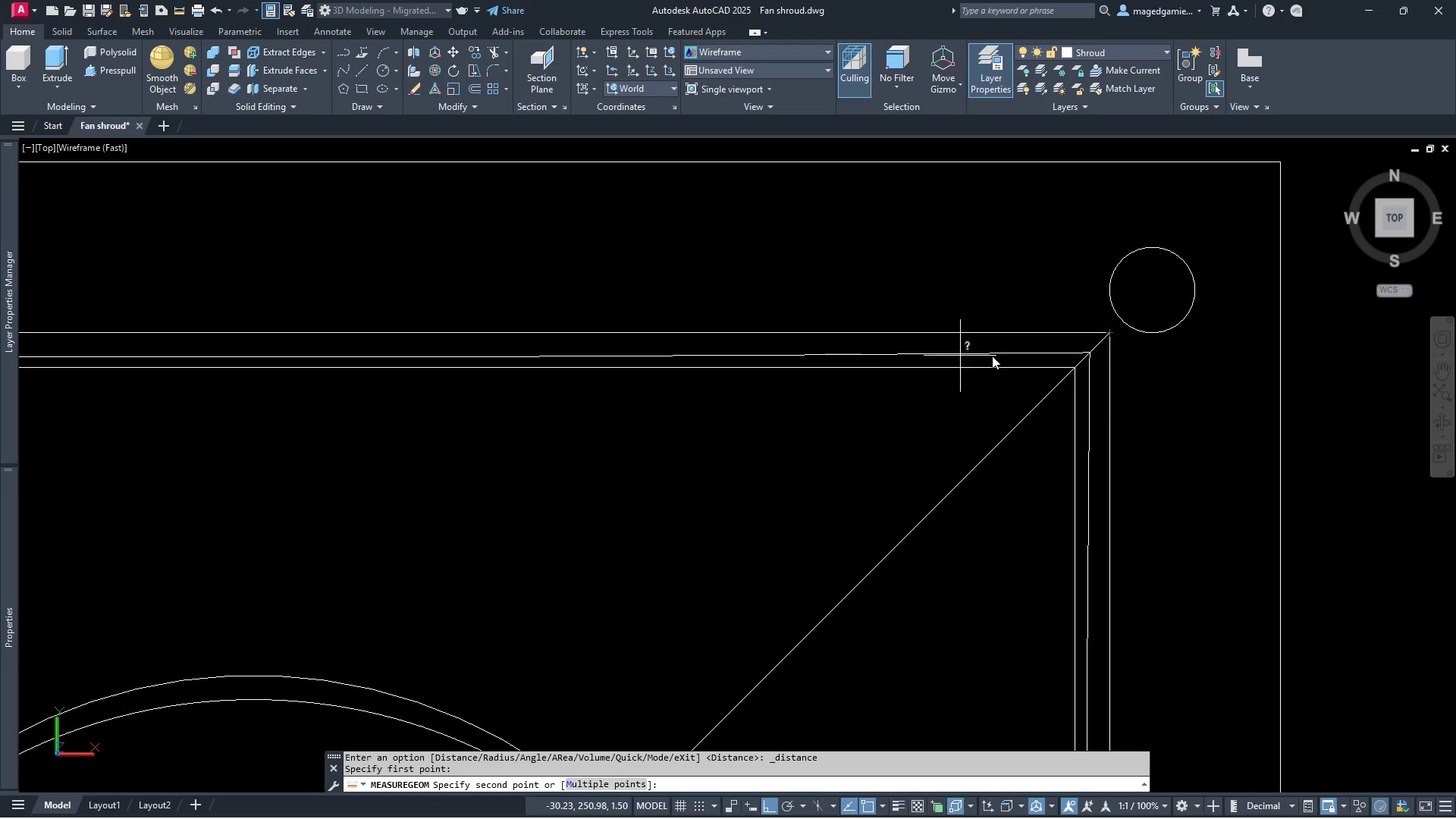 
scroll: coordinate [1172, 361], scroll_direction: down, amount: 3.0
 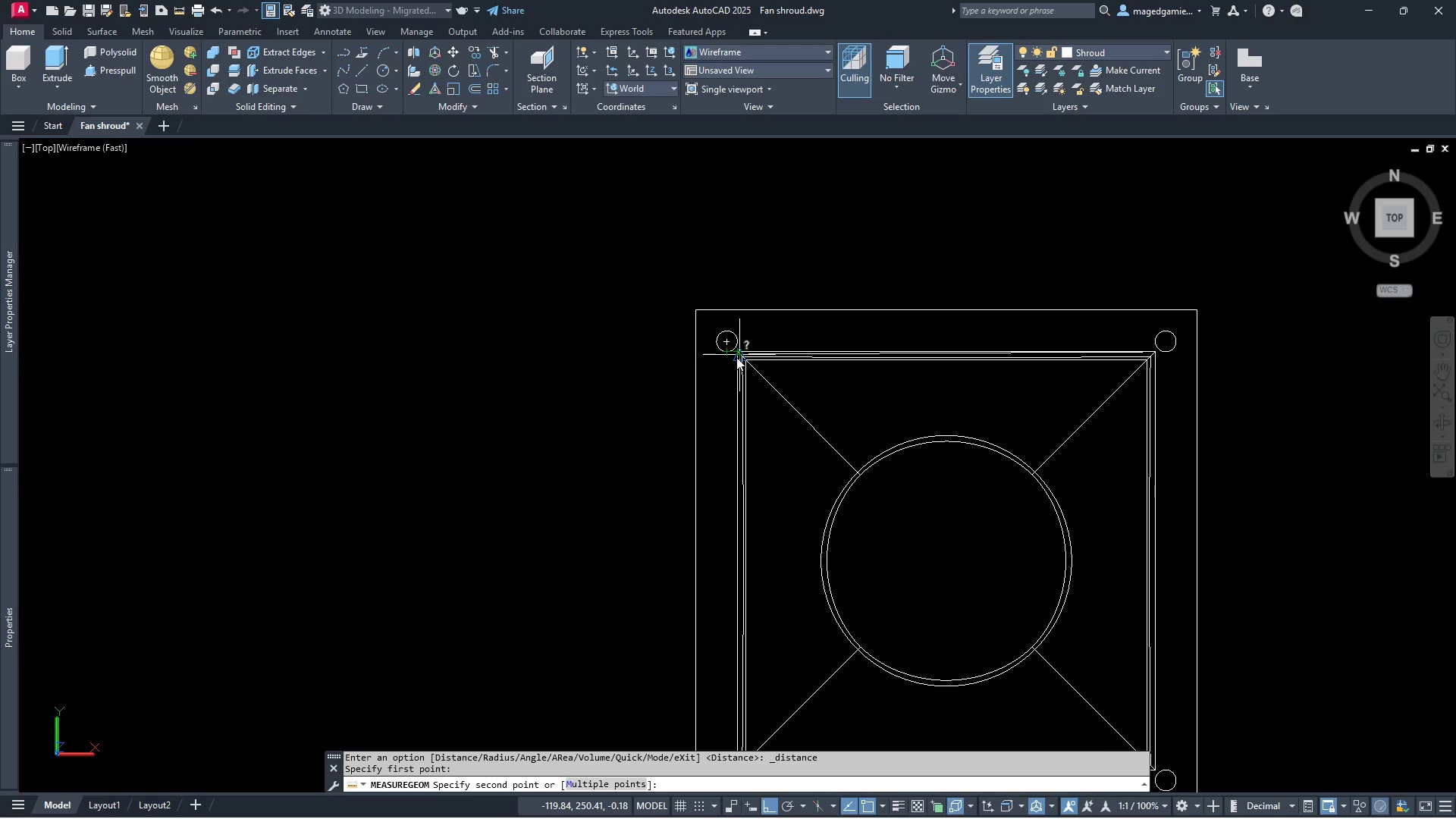 
scroll: coordinate [739, 350], scroll_direction: up, amount: 5.0
 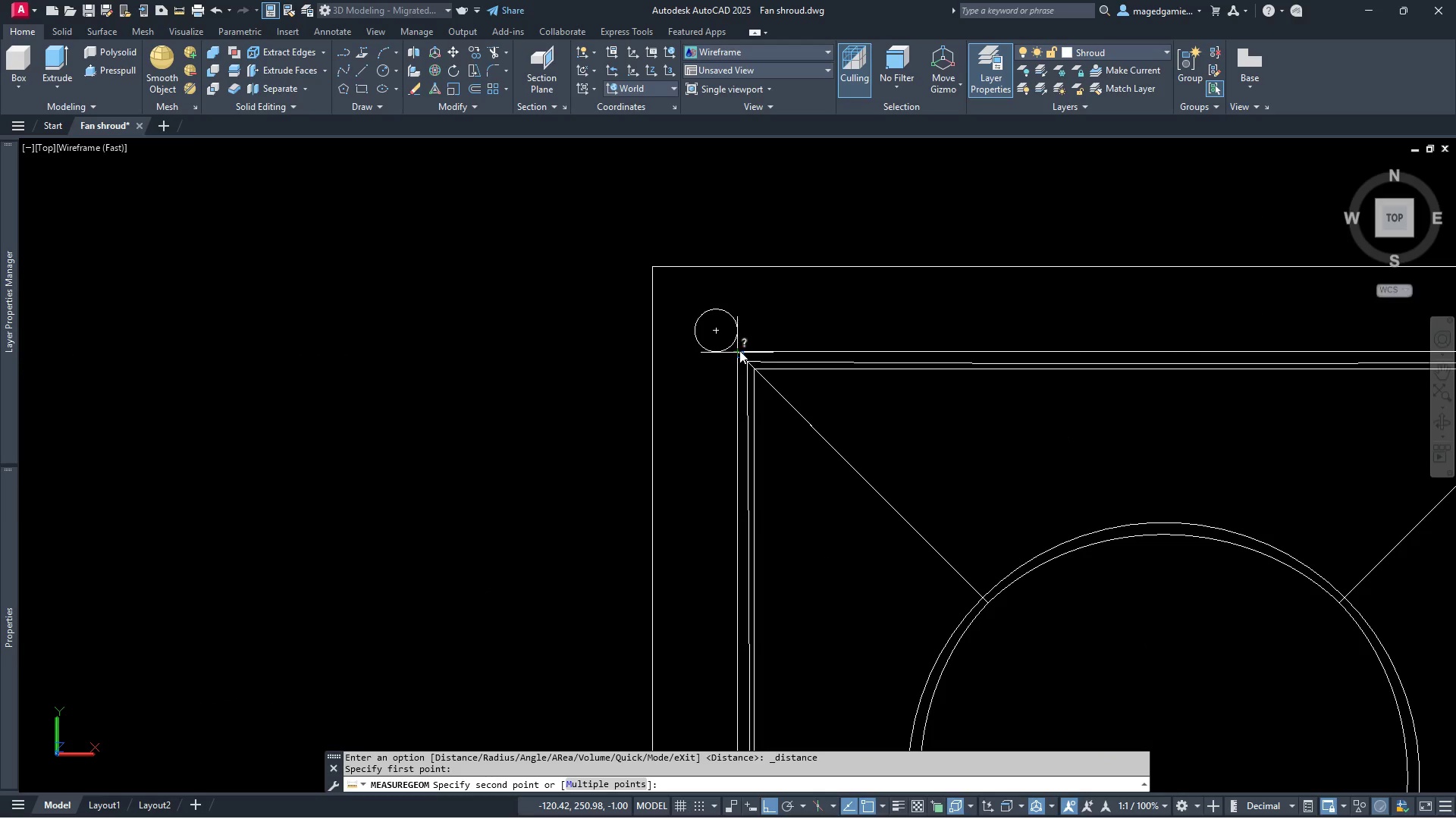 
left_click([739, 350])
 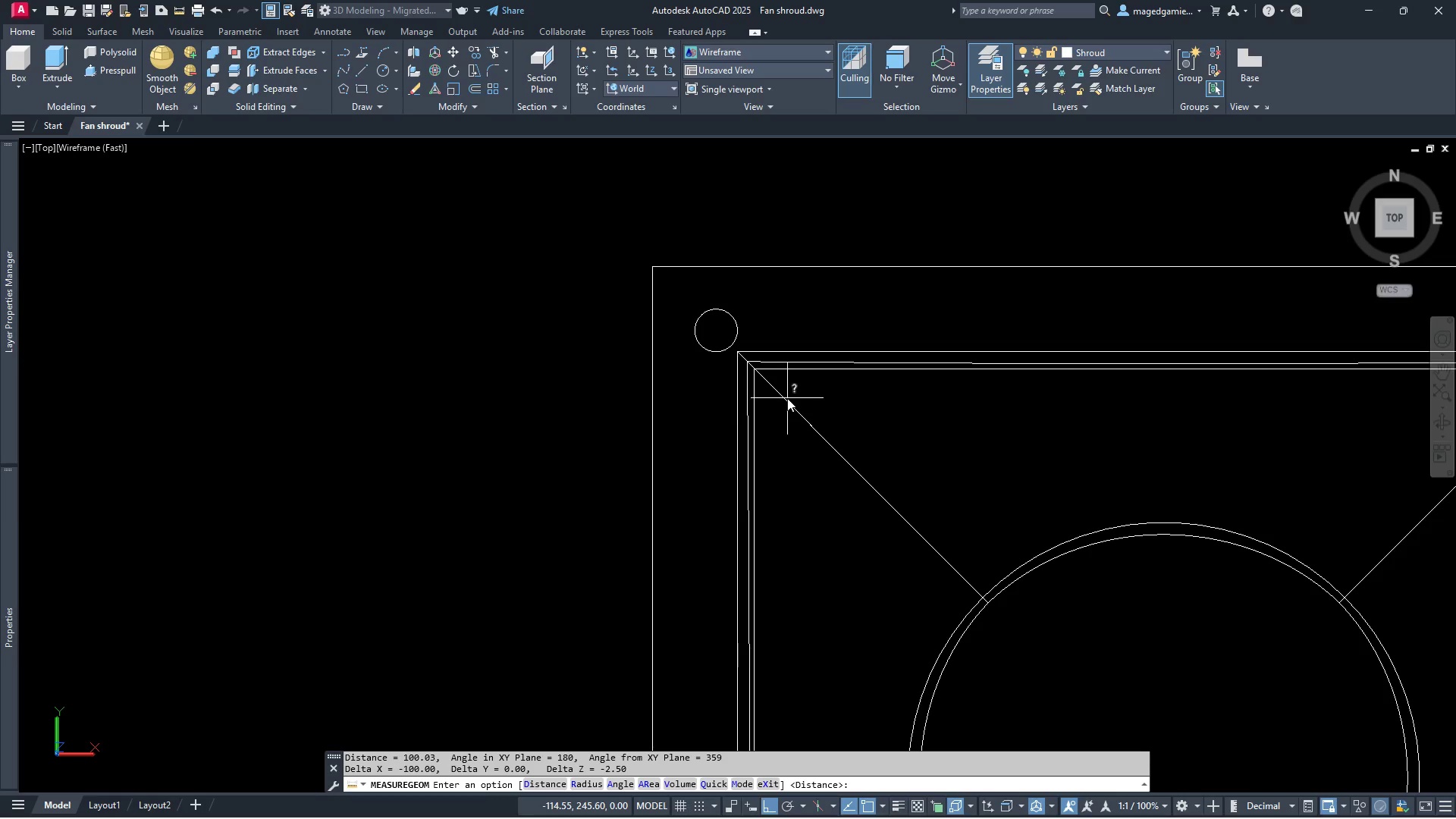 
scroll: coordinate [787, 398], scroll_direction: down, amount: 2.0
 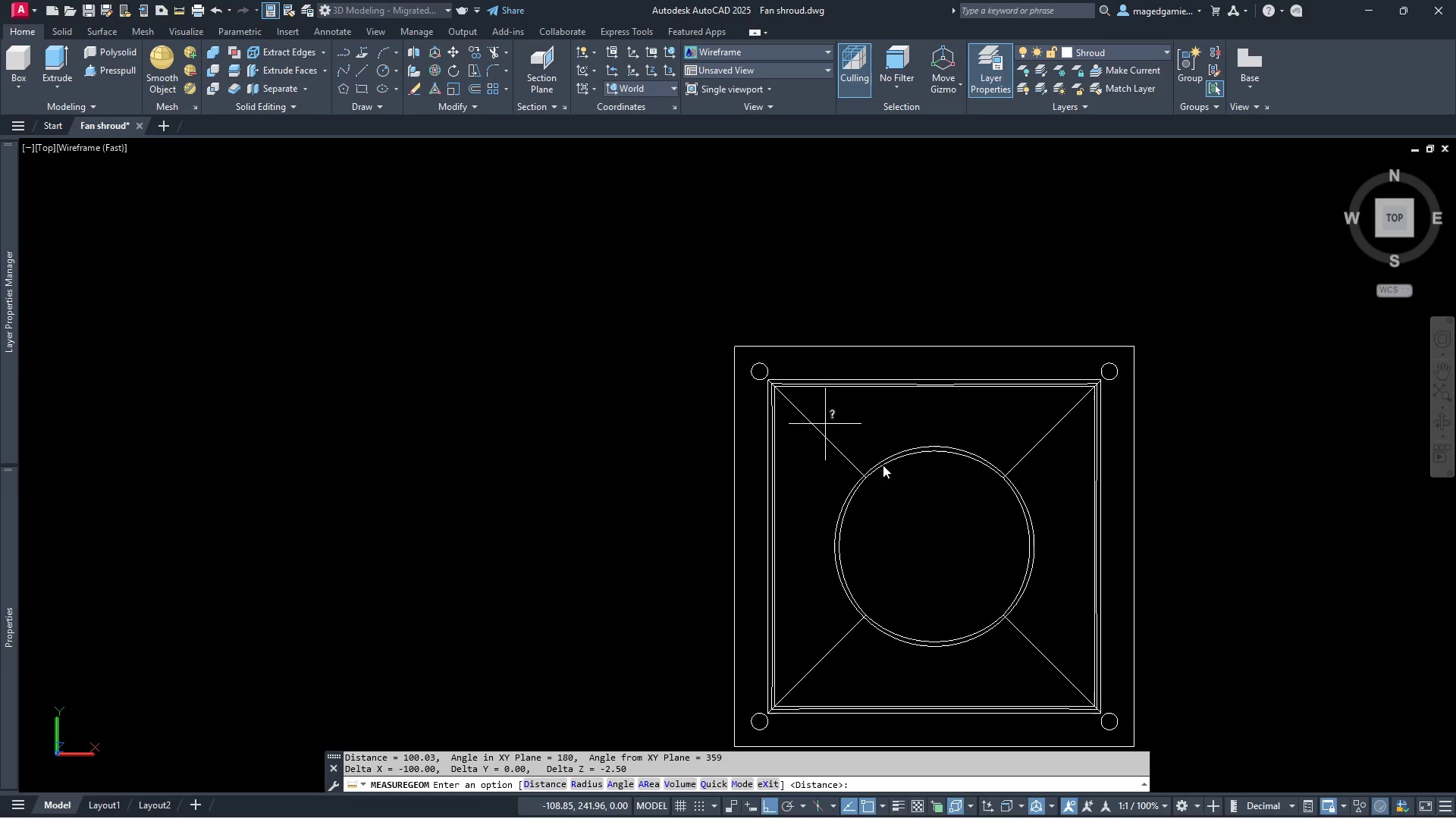 
scroll: coordinate [1083, 703], scroll_direction: up, amount: 4.0
 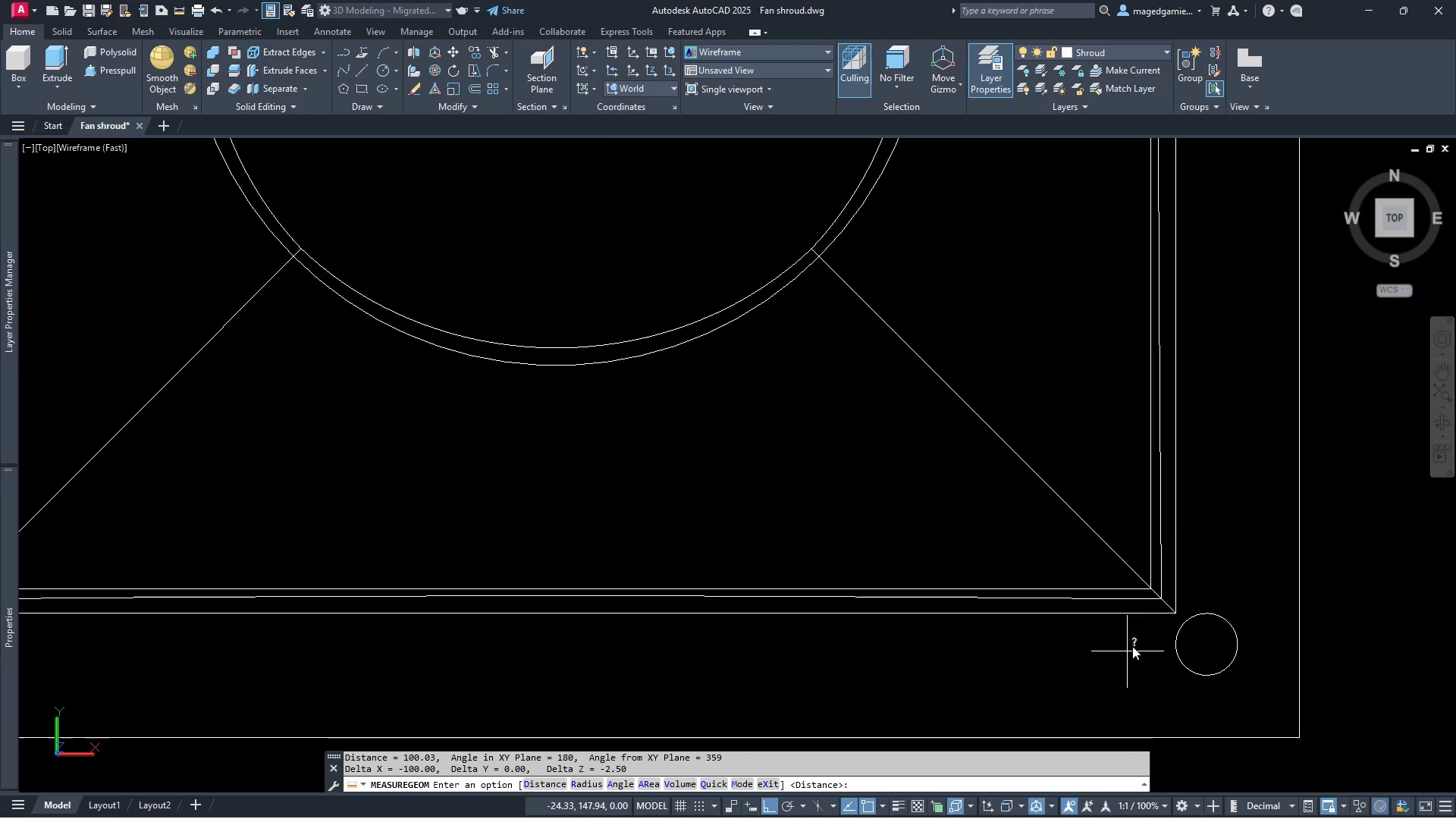 
right_click([1134, 645])
 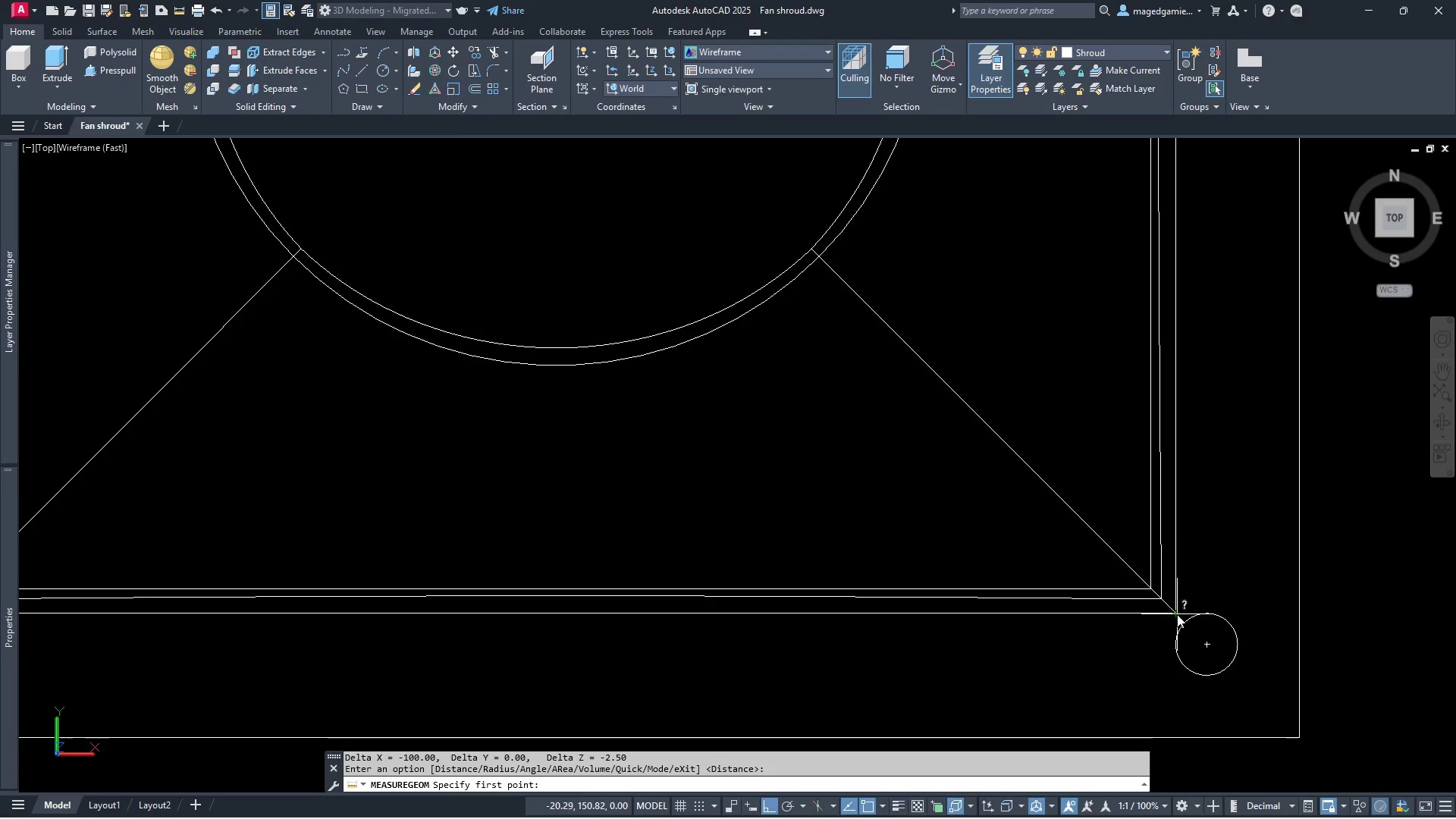 
left_click([1177, 614])
 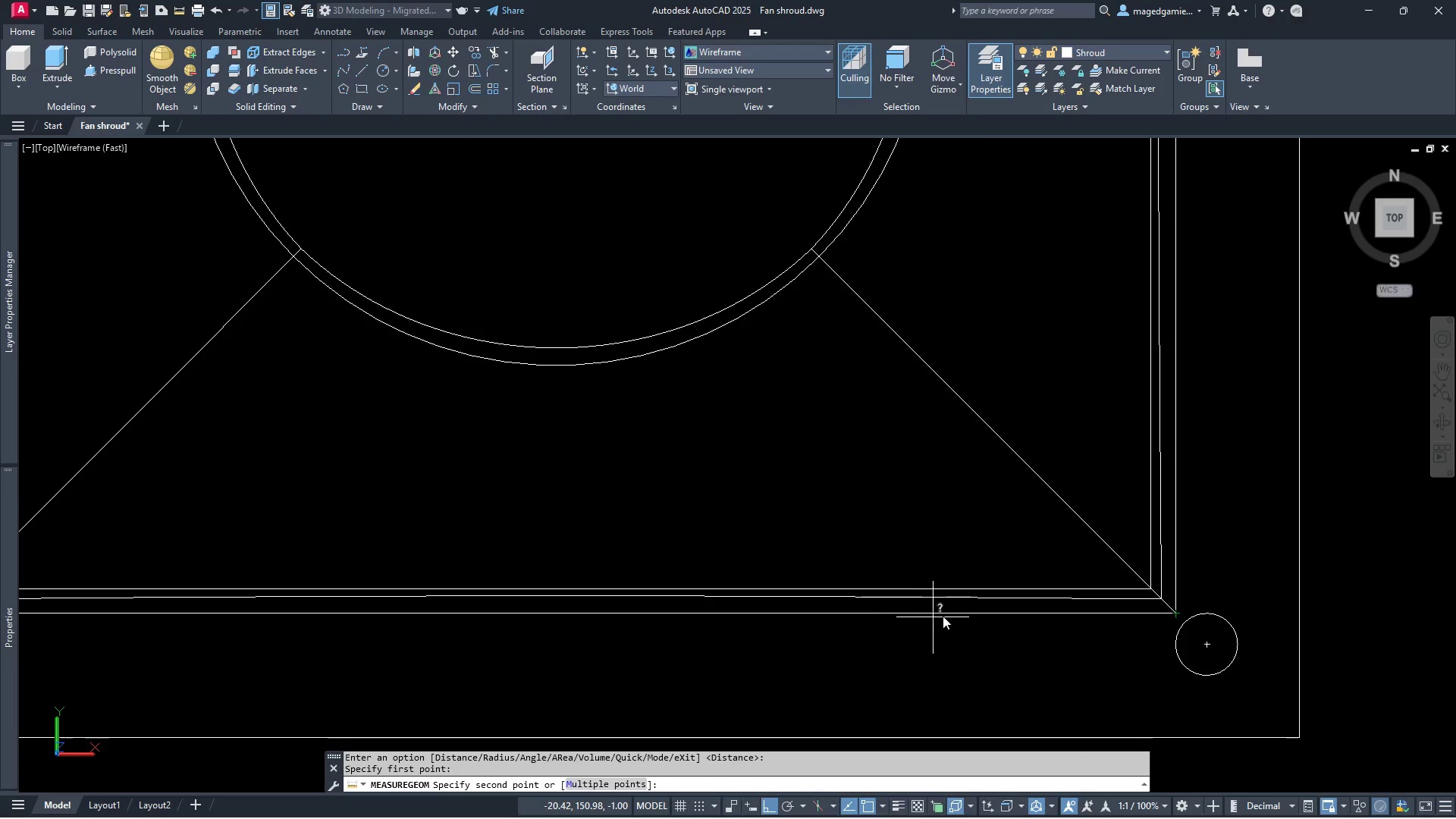 
scroll: coordinate [916, 701], scroll_direction: down, amount: 2.0
 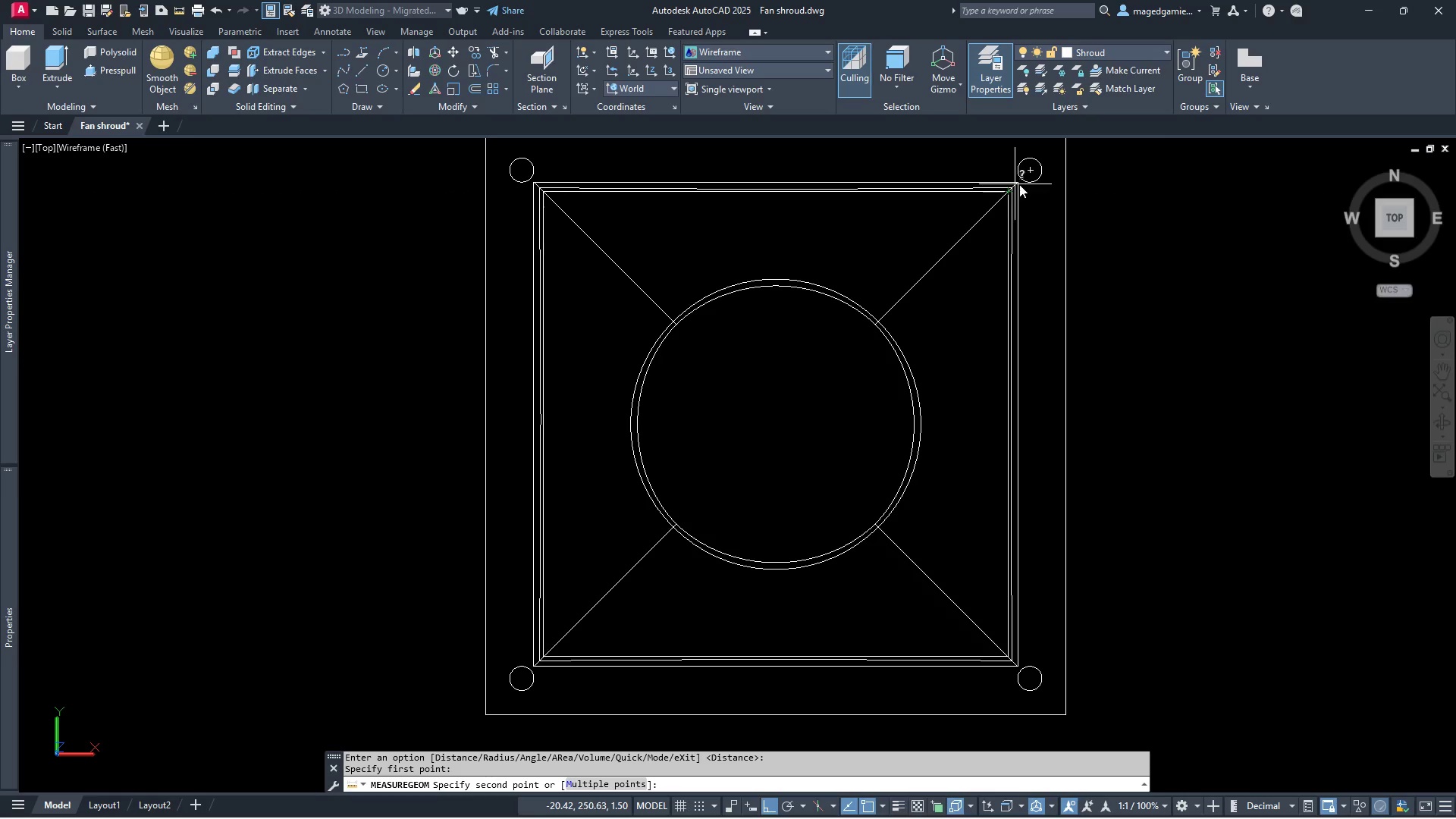 
left_click([1019, 184])
 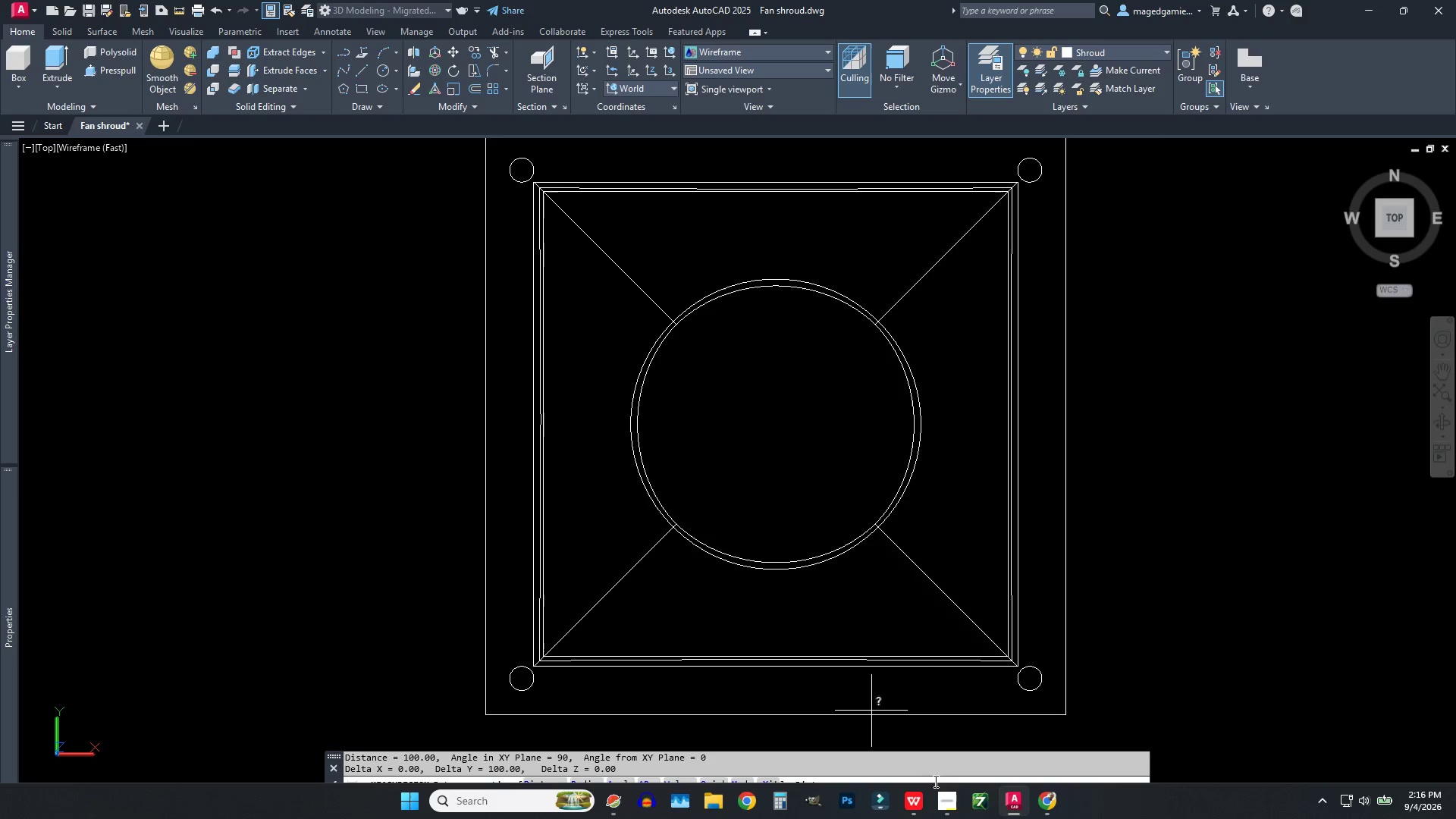 
left_click([912, 803])
 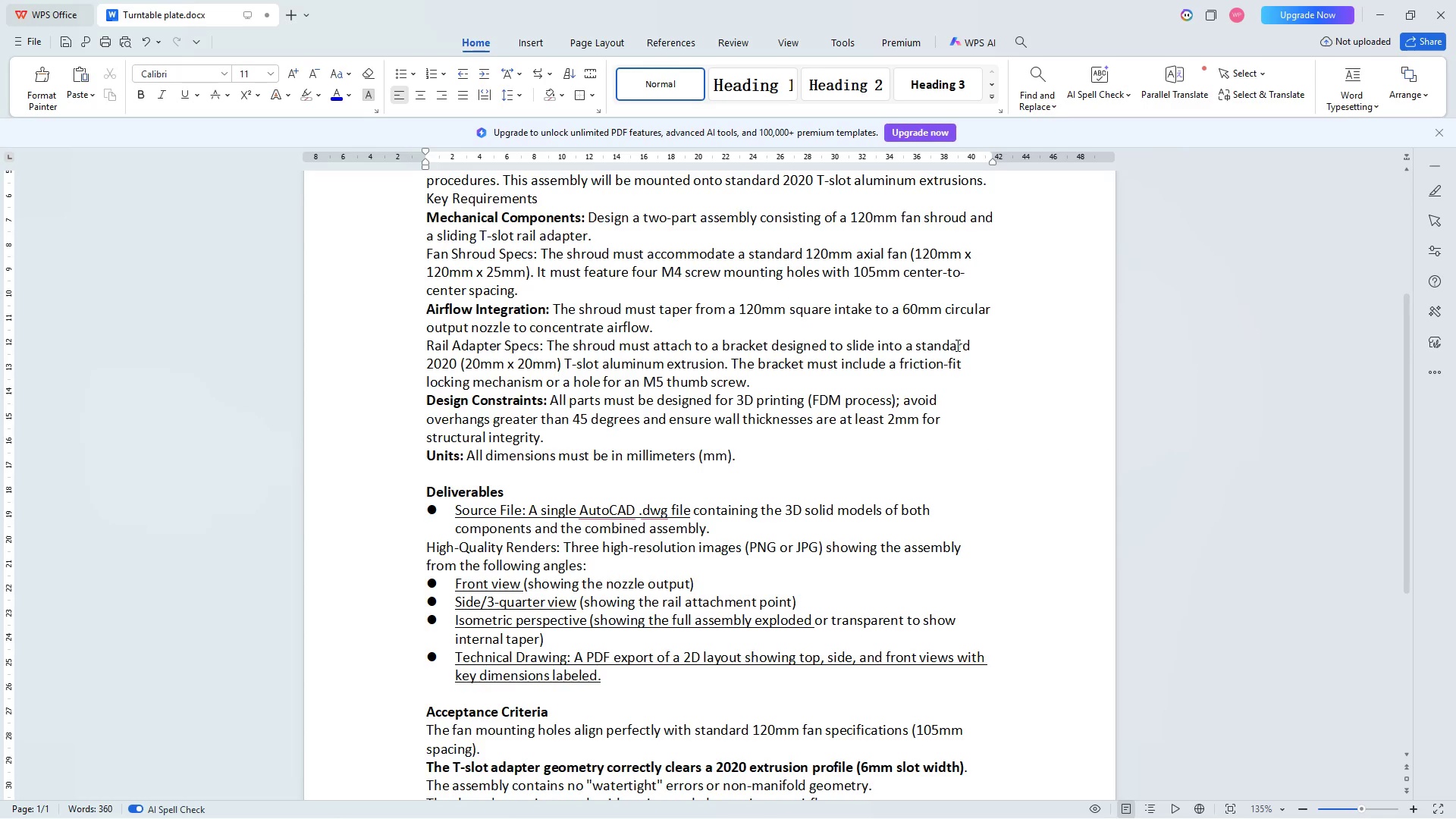 
wait(42.92)
 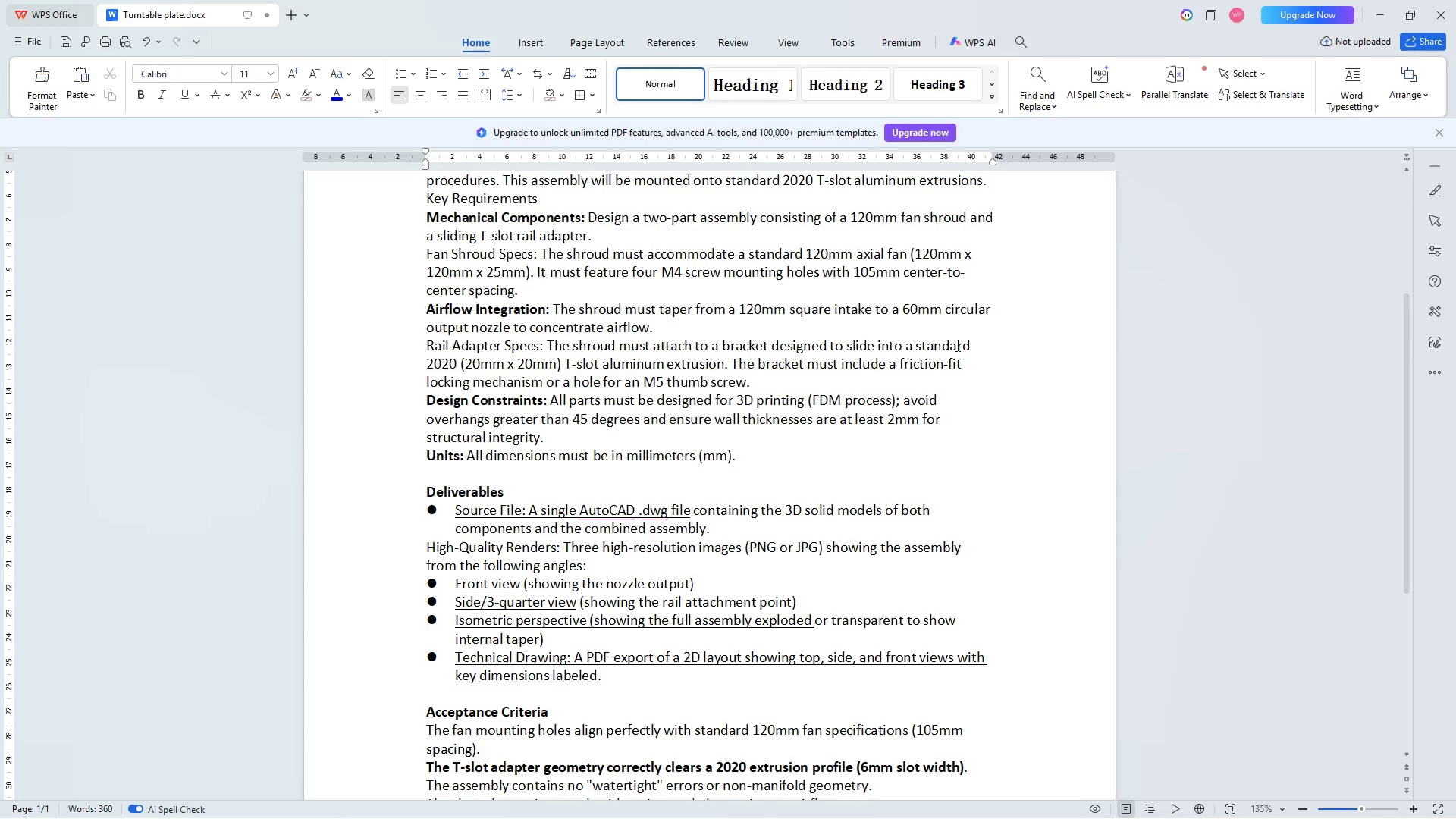 
scroll: coordinate [886, 259], scroll_direction: down, amount: 1.0
 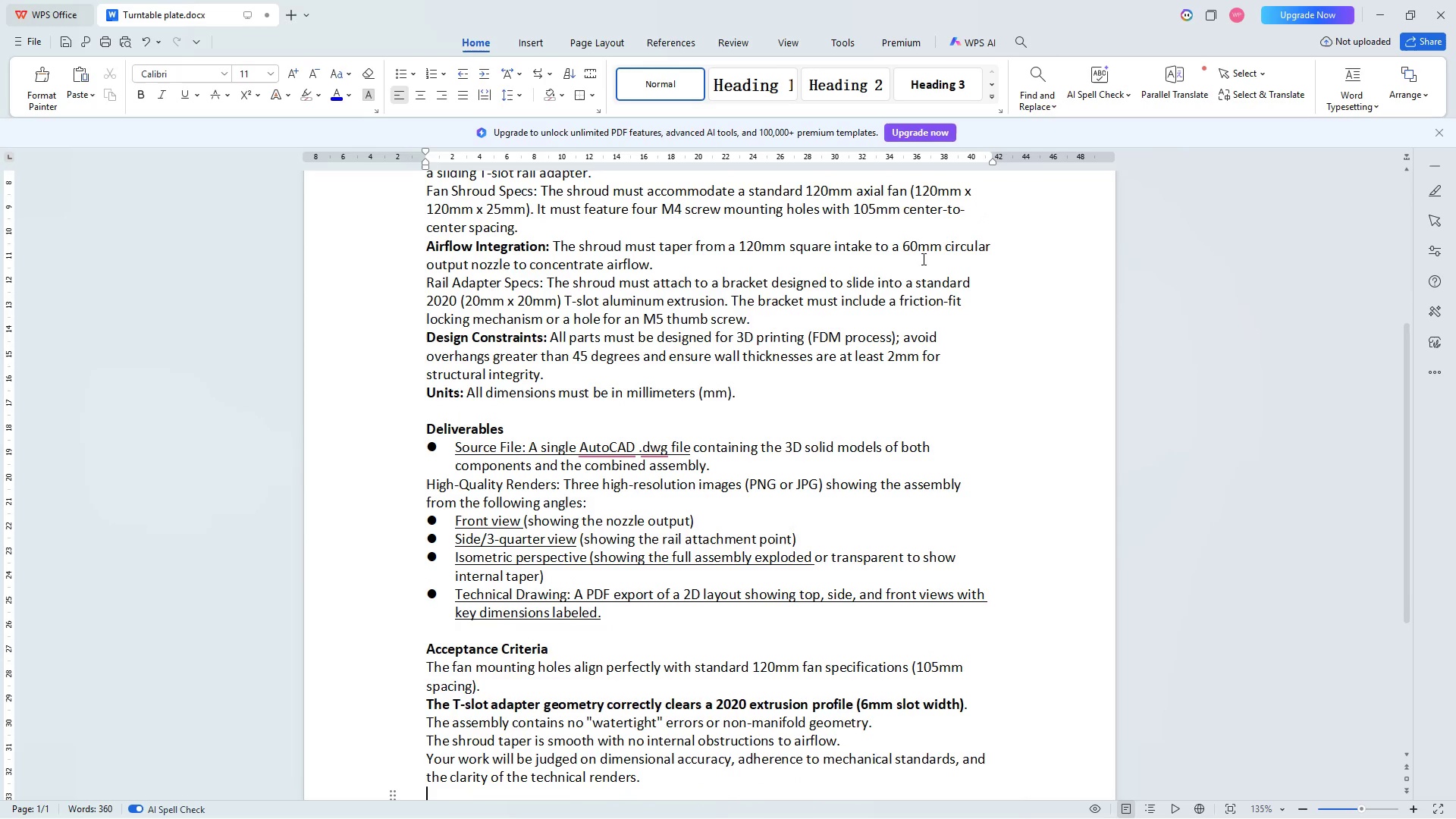 
scroll: coordinate [922, 259], scroll_direction: up, amount: 3.0
 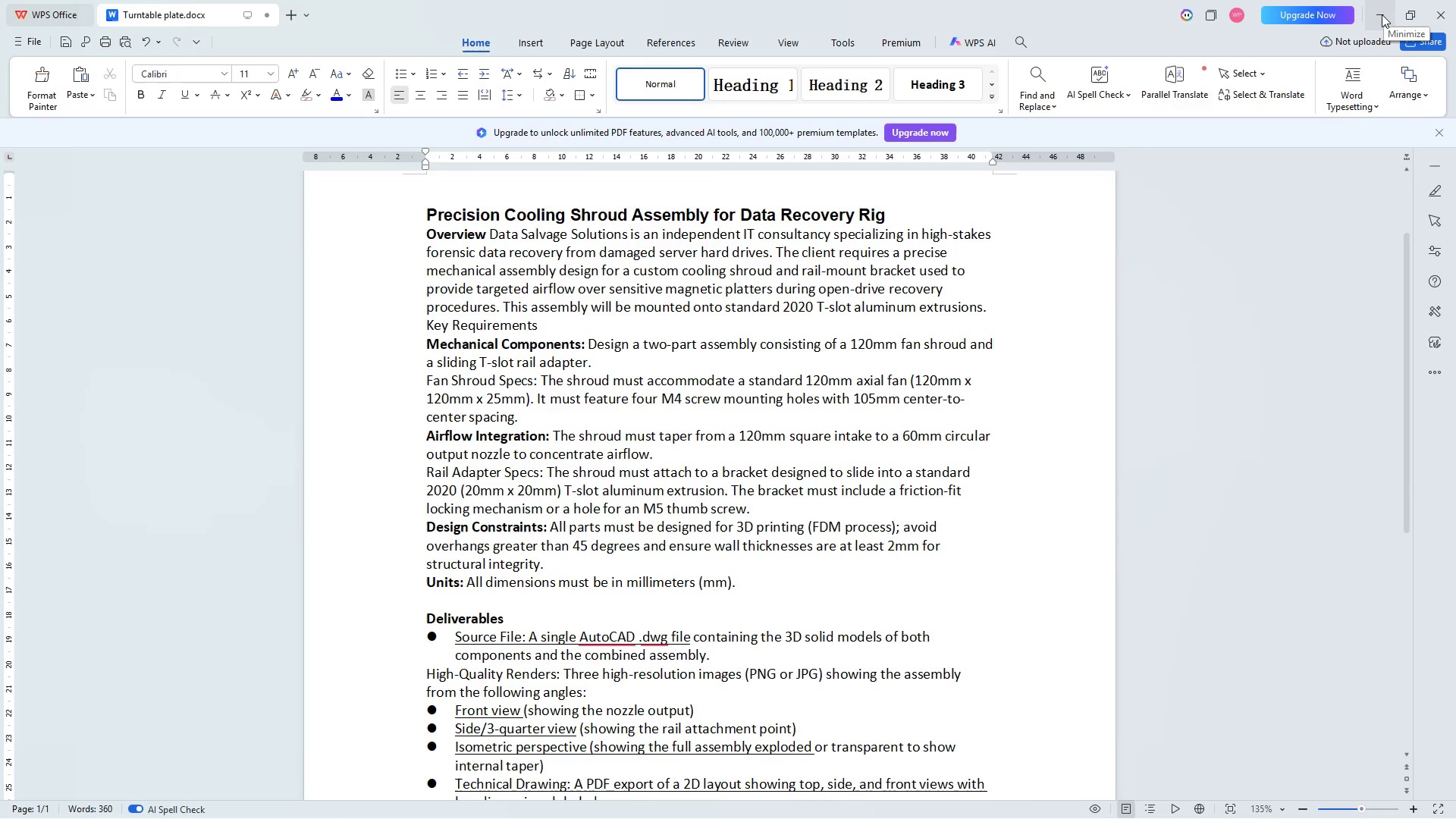 
wait(21.09)
 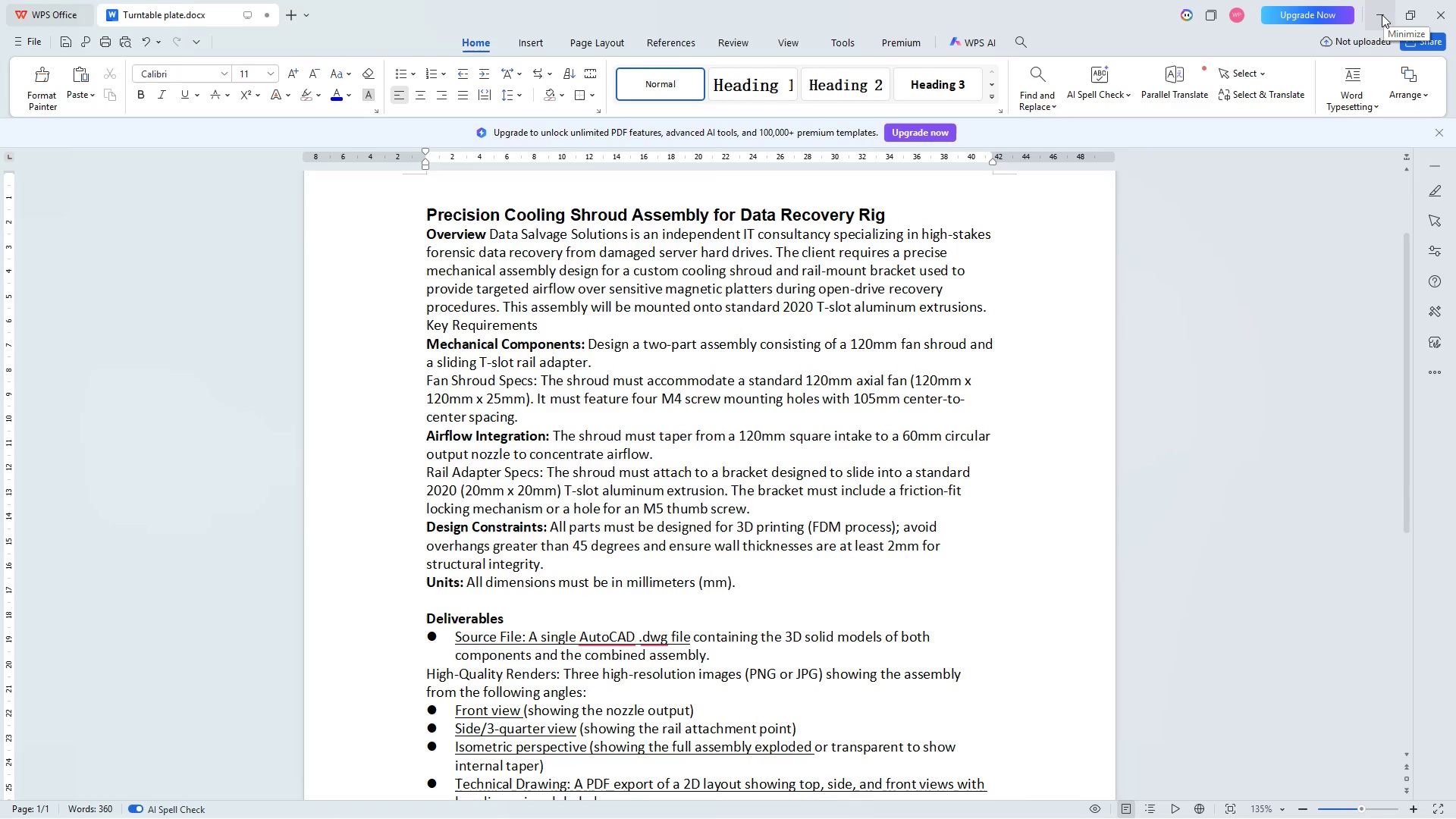 
left_click([1382, 14])
 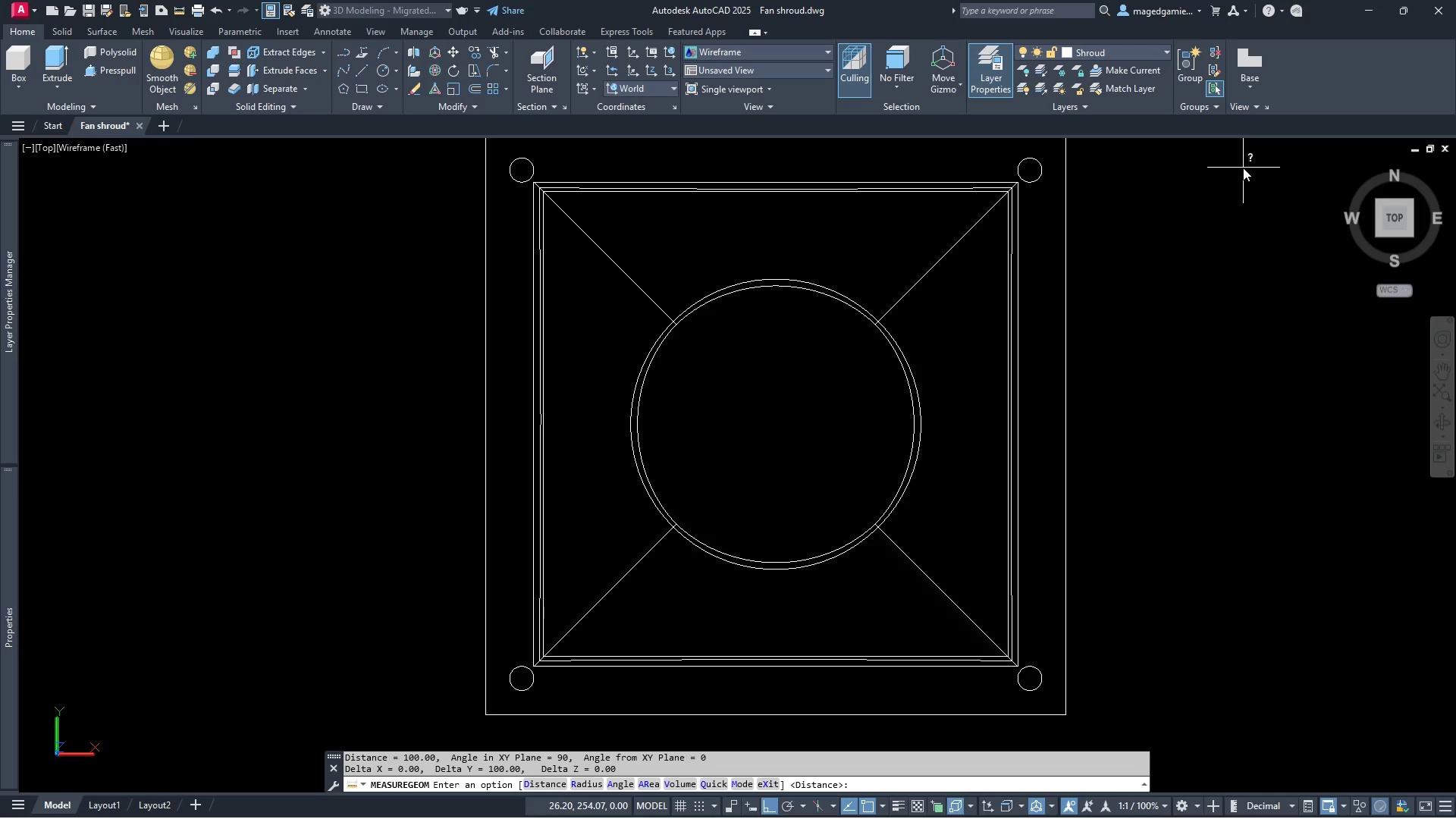 
scroll: coordinate [1169, 330], scroll_direction: down, amount: 2.0
 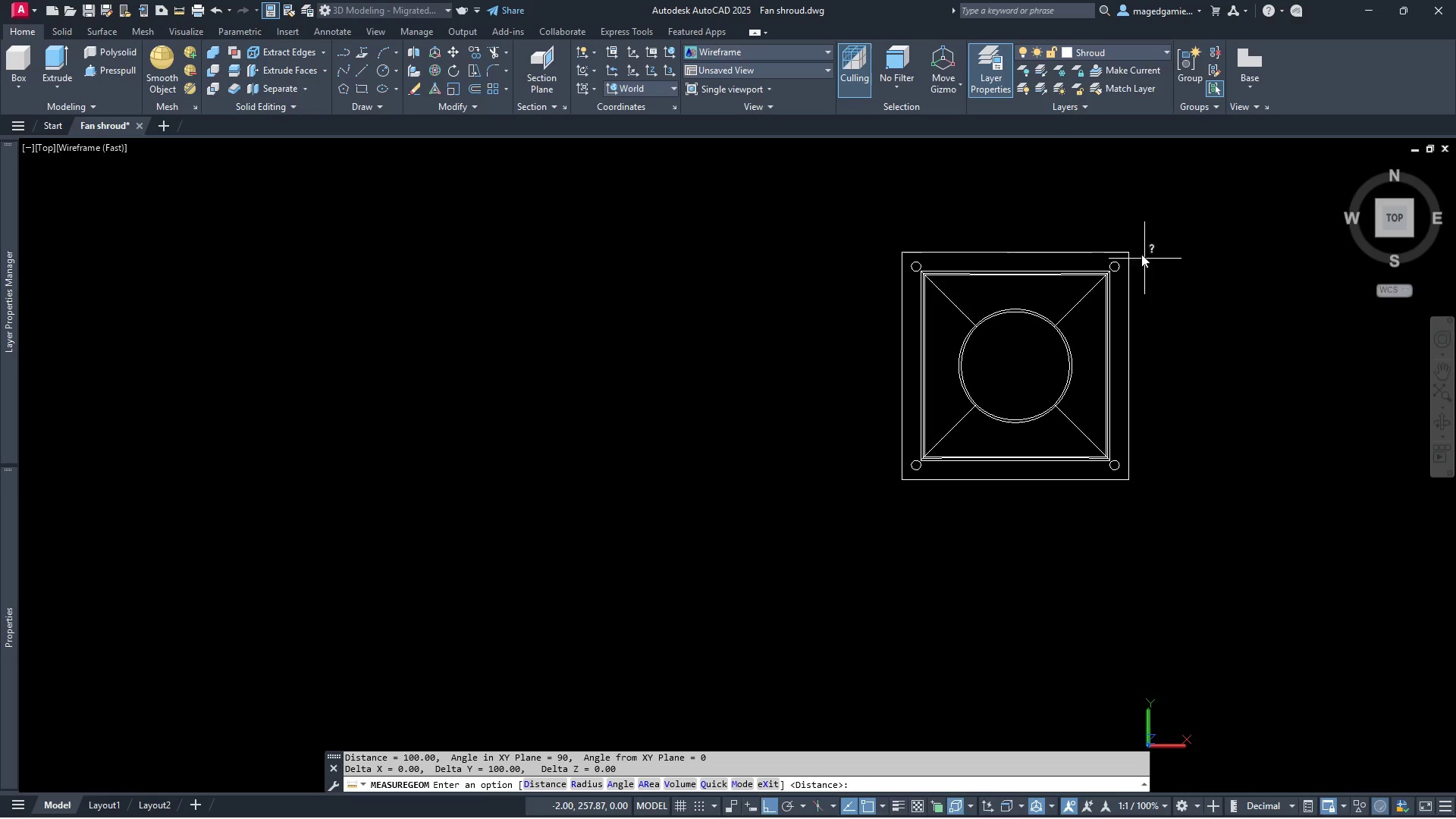 
scroll: coordinate [1134, 240], scroll_direction: up, amount: 3.0
 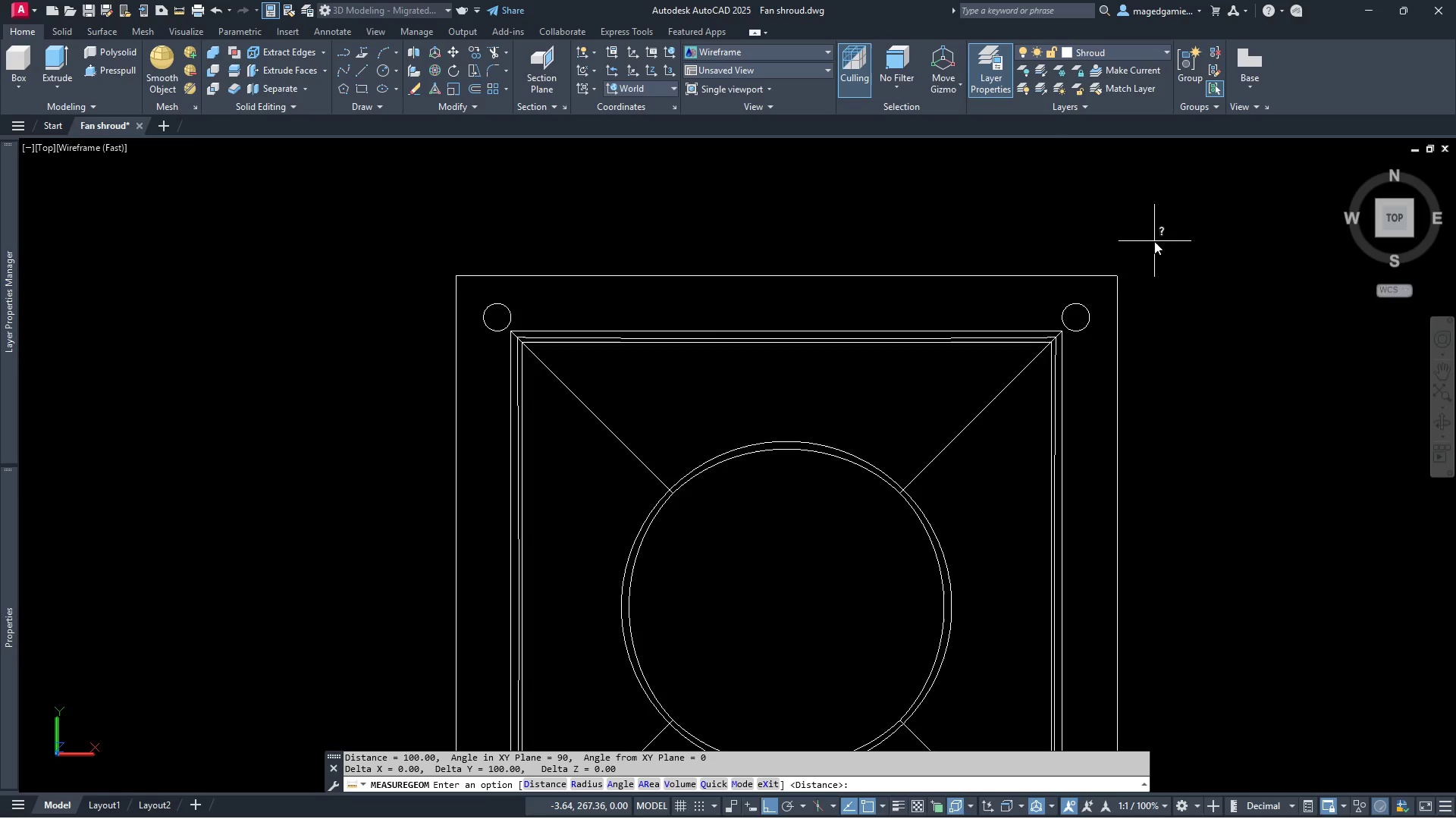 
wait(10.71)
 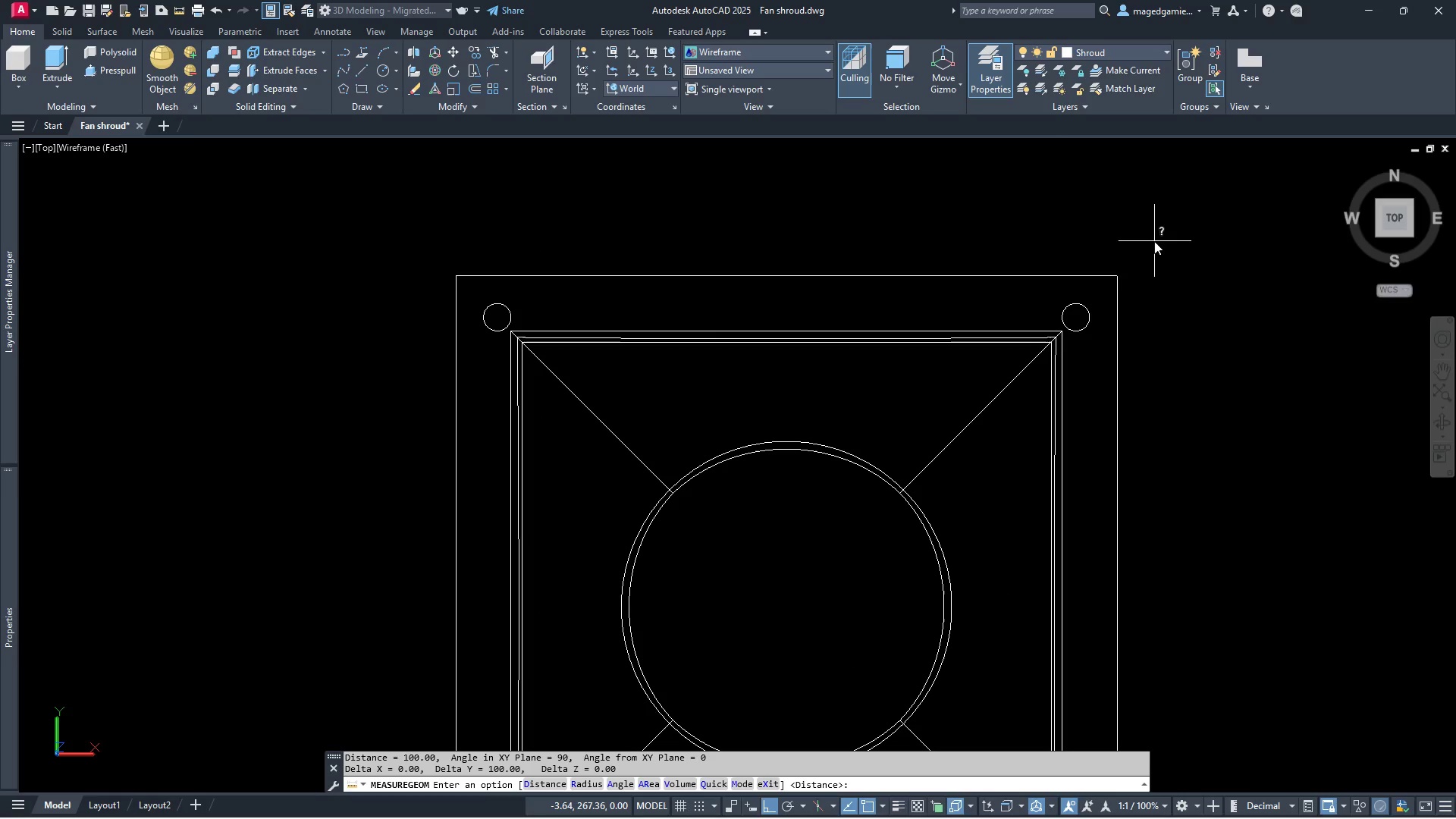 
scroll: coordinate [885, 359], scroll_direction: down, amount: 1.0
 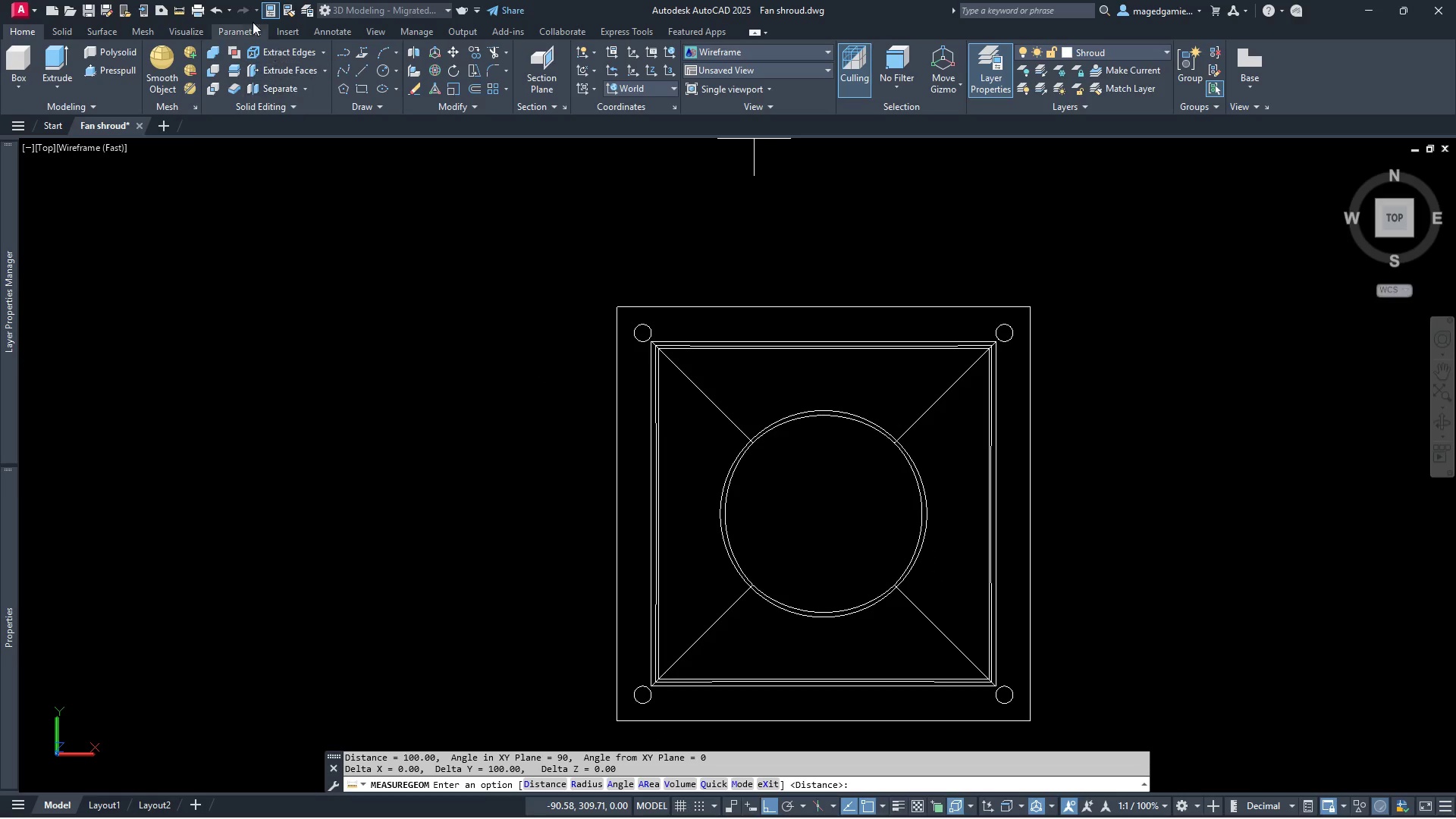 
left_click([180, 9])
 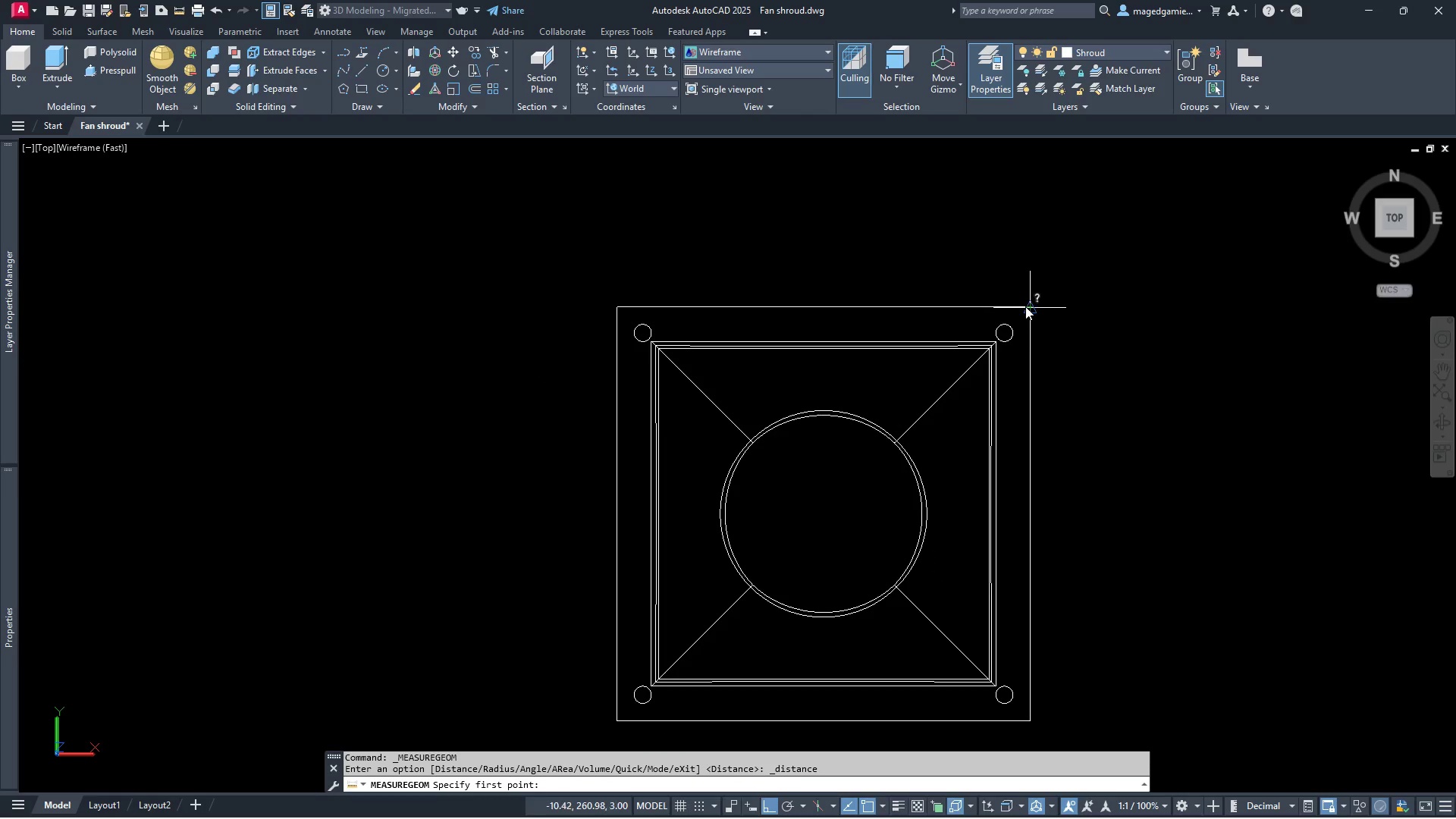 
left_click([1025, 306])
 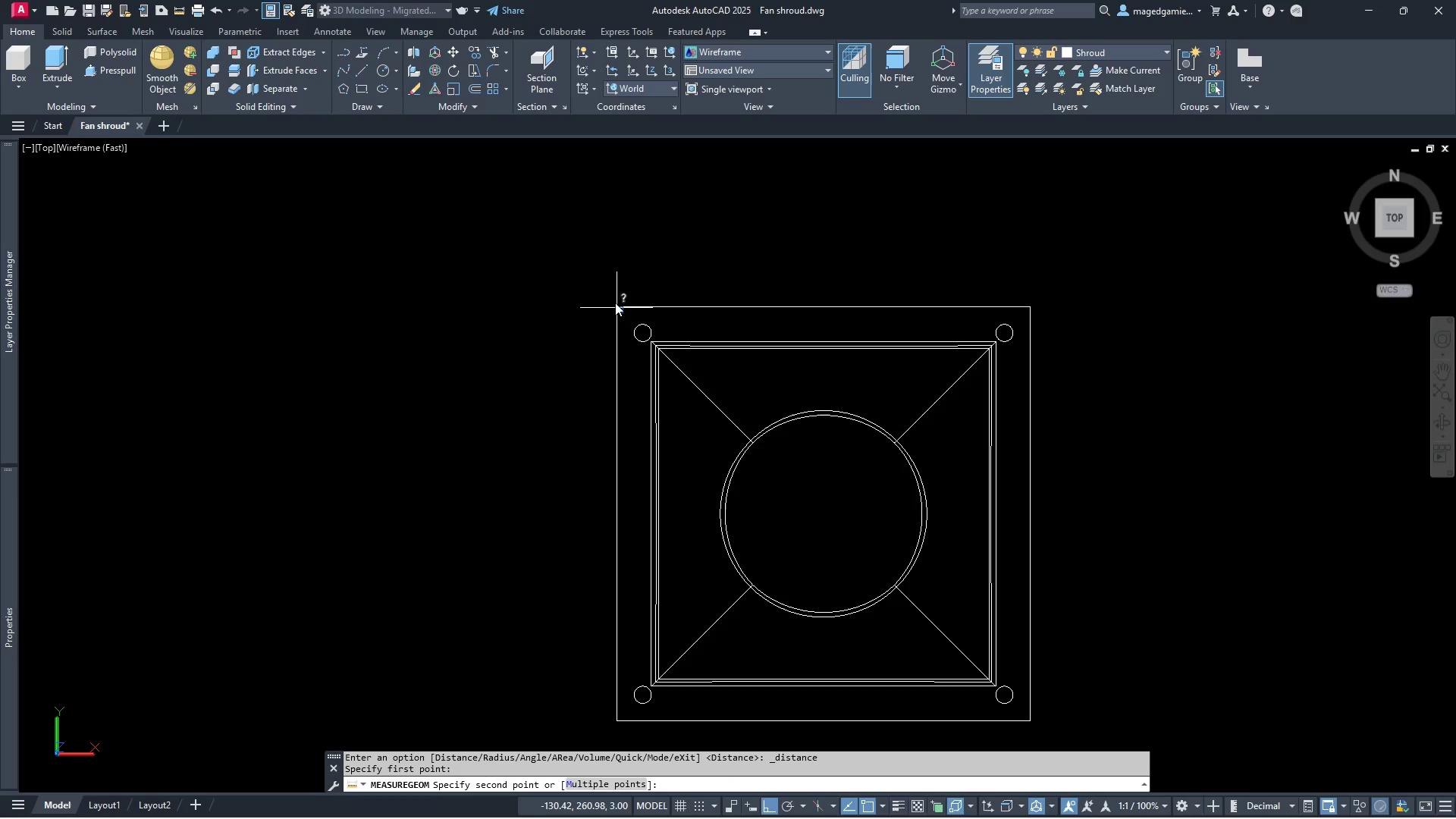 
left_click([617, 304])
 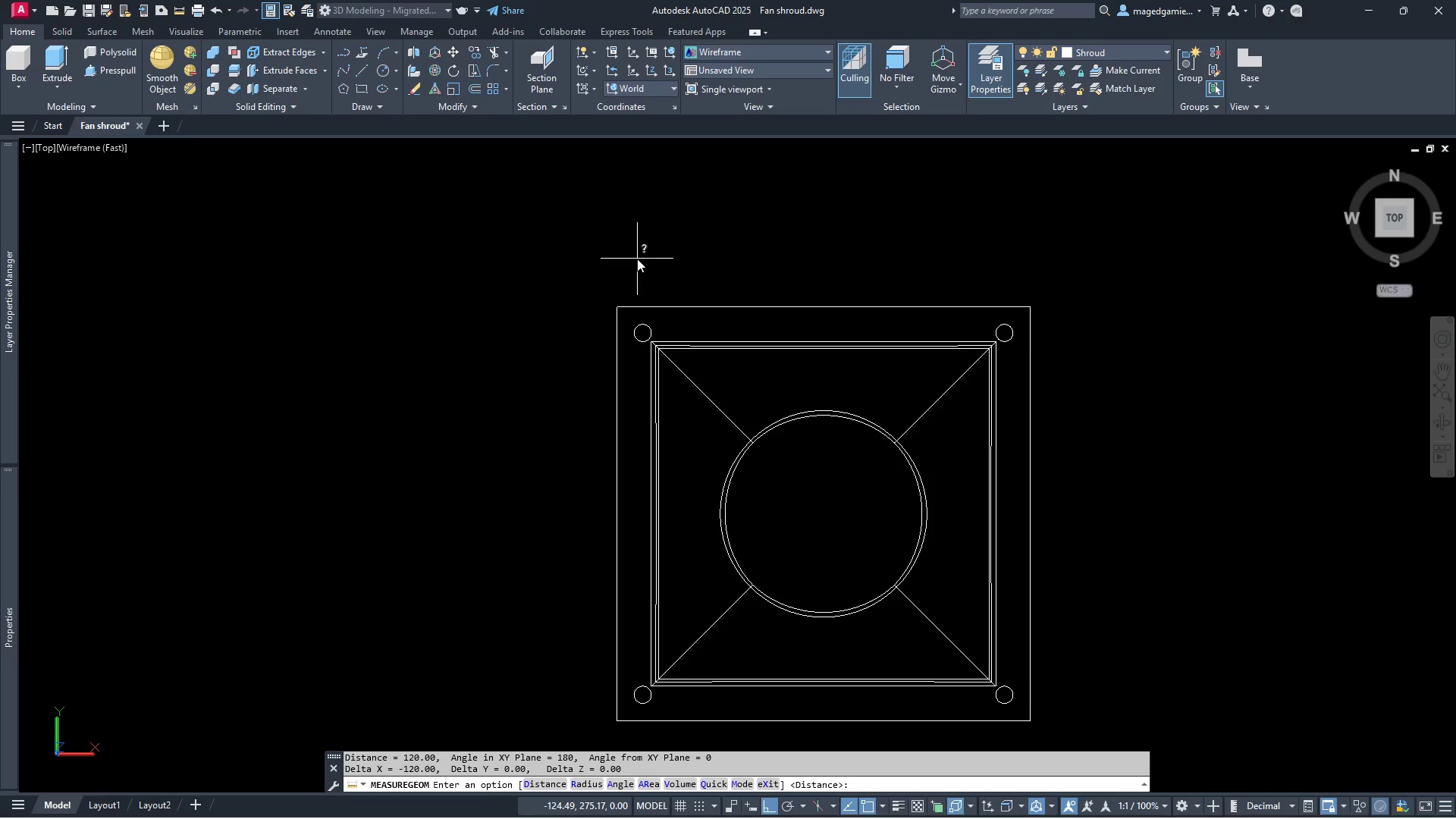 
wait(6.22)
 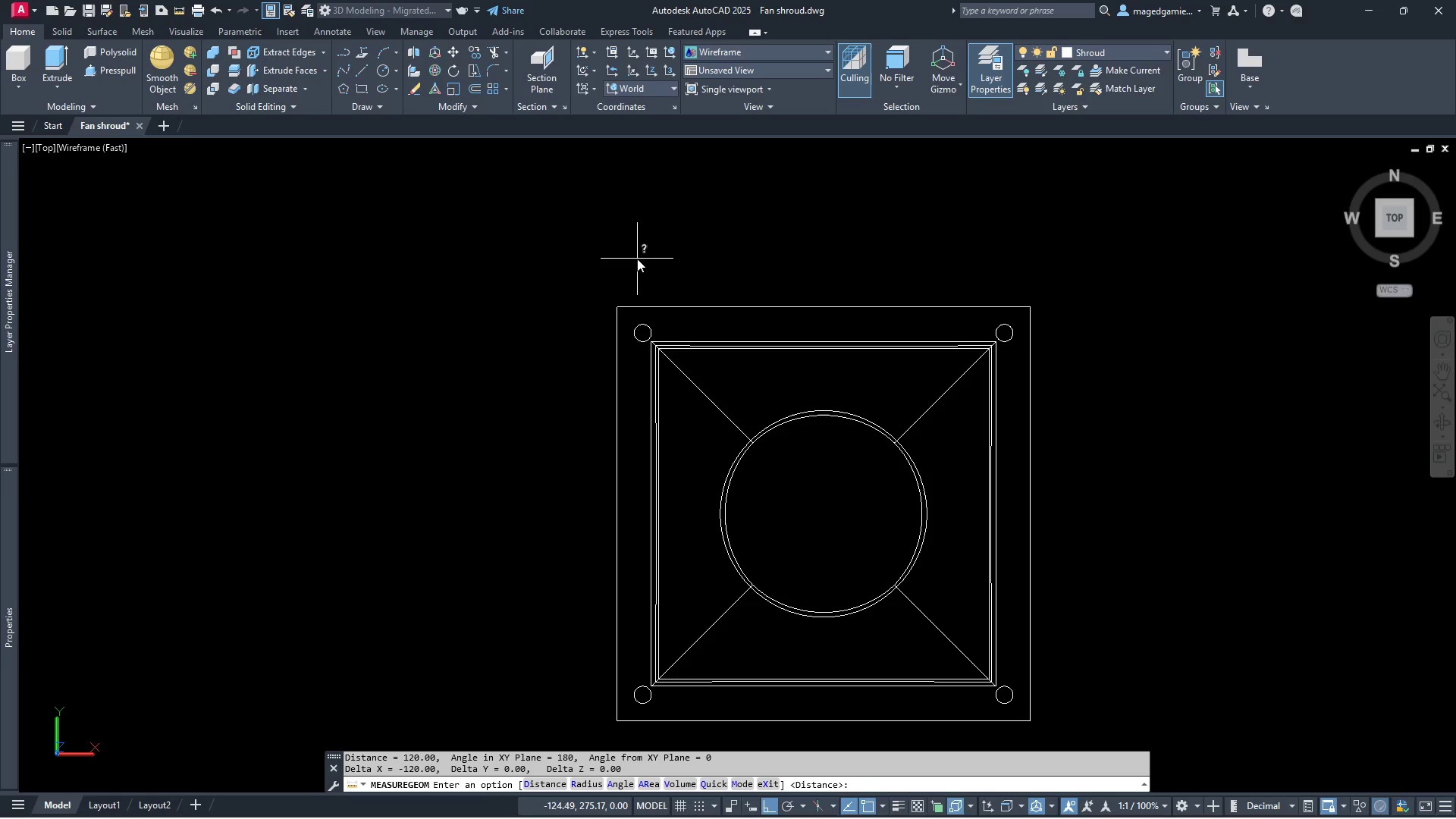 
left_click([1445, 425])
 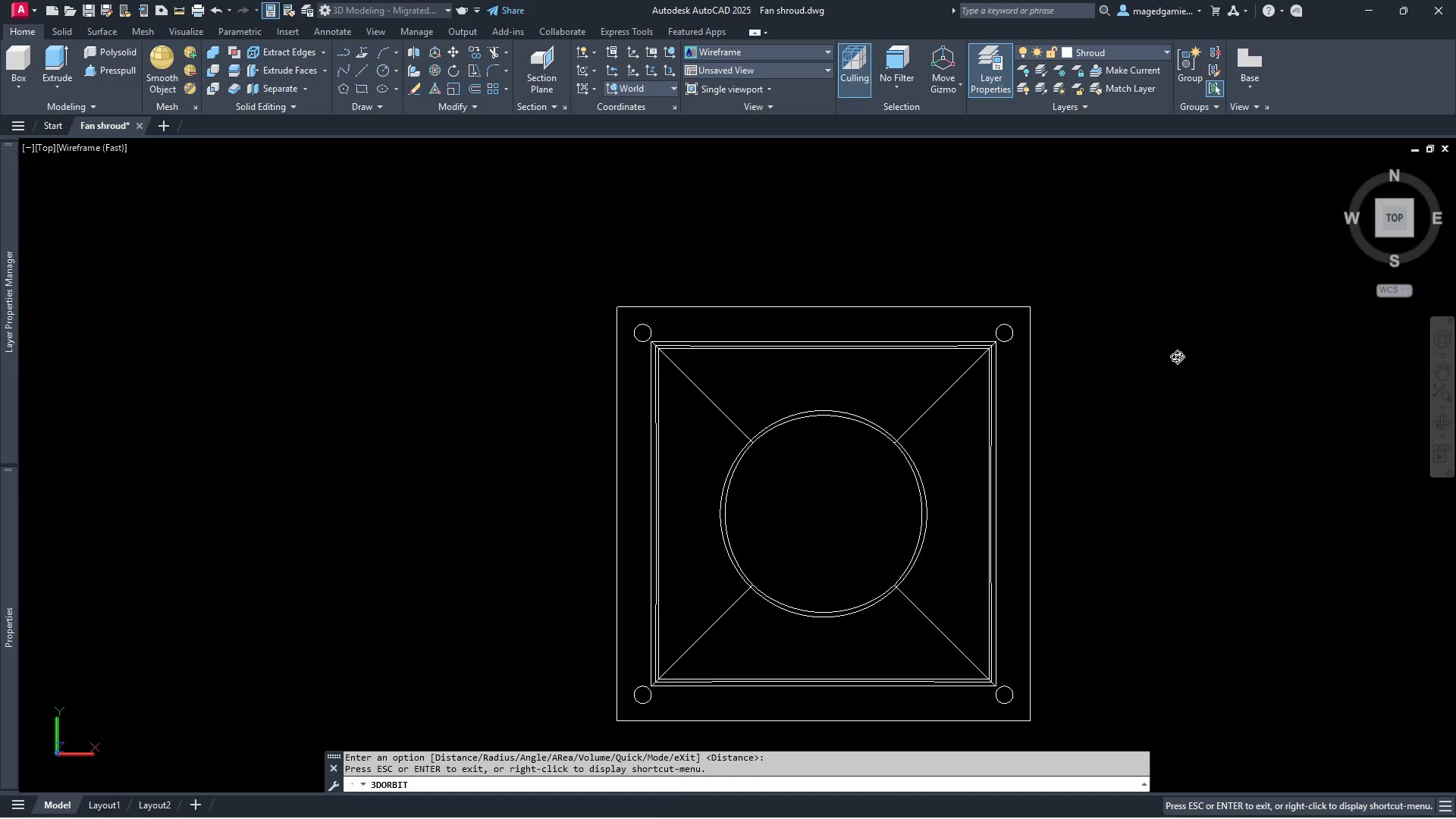 
left_click_drag(start_coordinate=[1177, 356], to_coordinate=[1141, 369])
 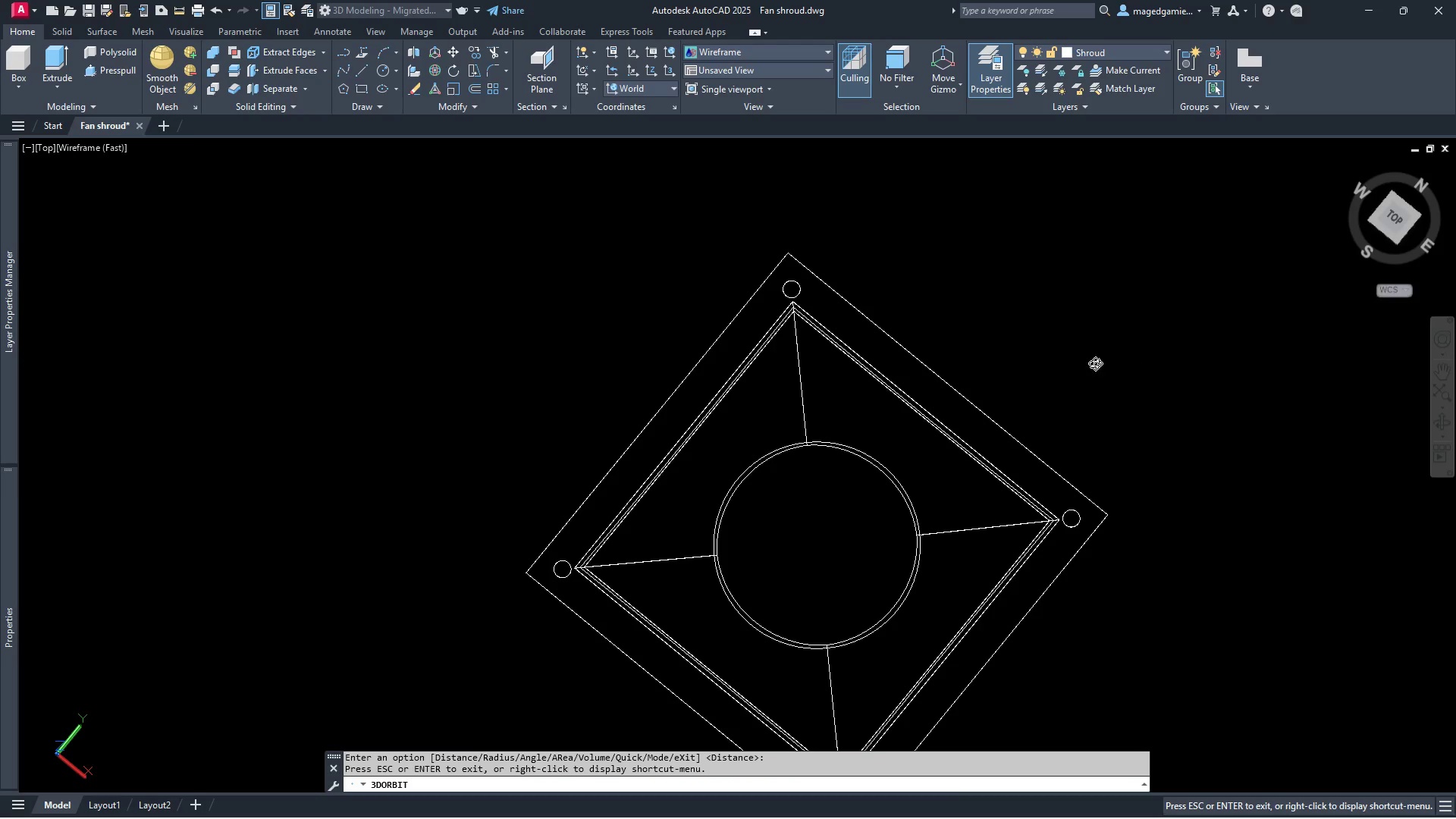 
left_click_drag(start_coordinate=[1094, 363], to_coordinate=[1085, 235])
 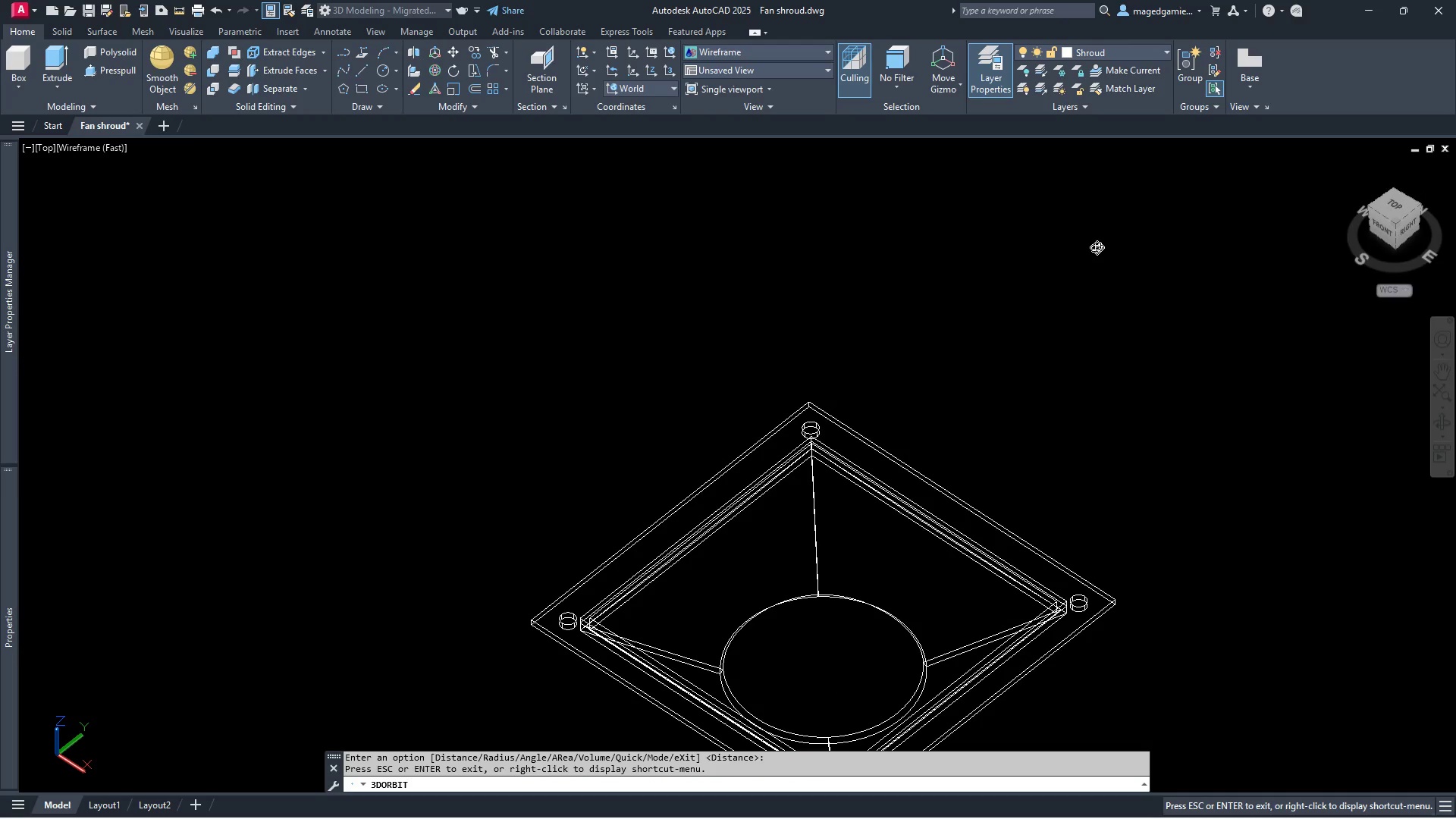 
scroll: coordinate [1097, 227], scroll_direction: down, amount: 4.0
 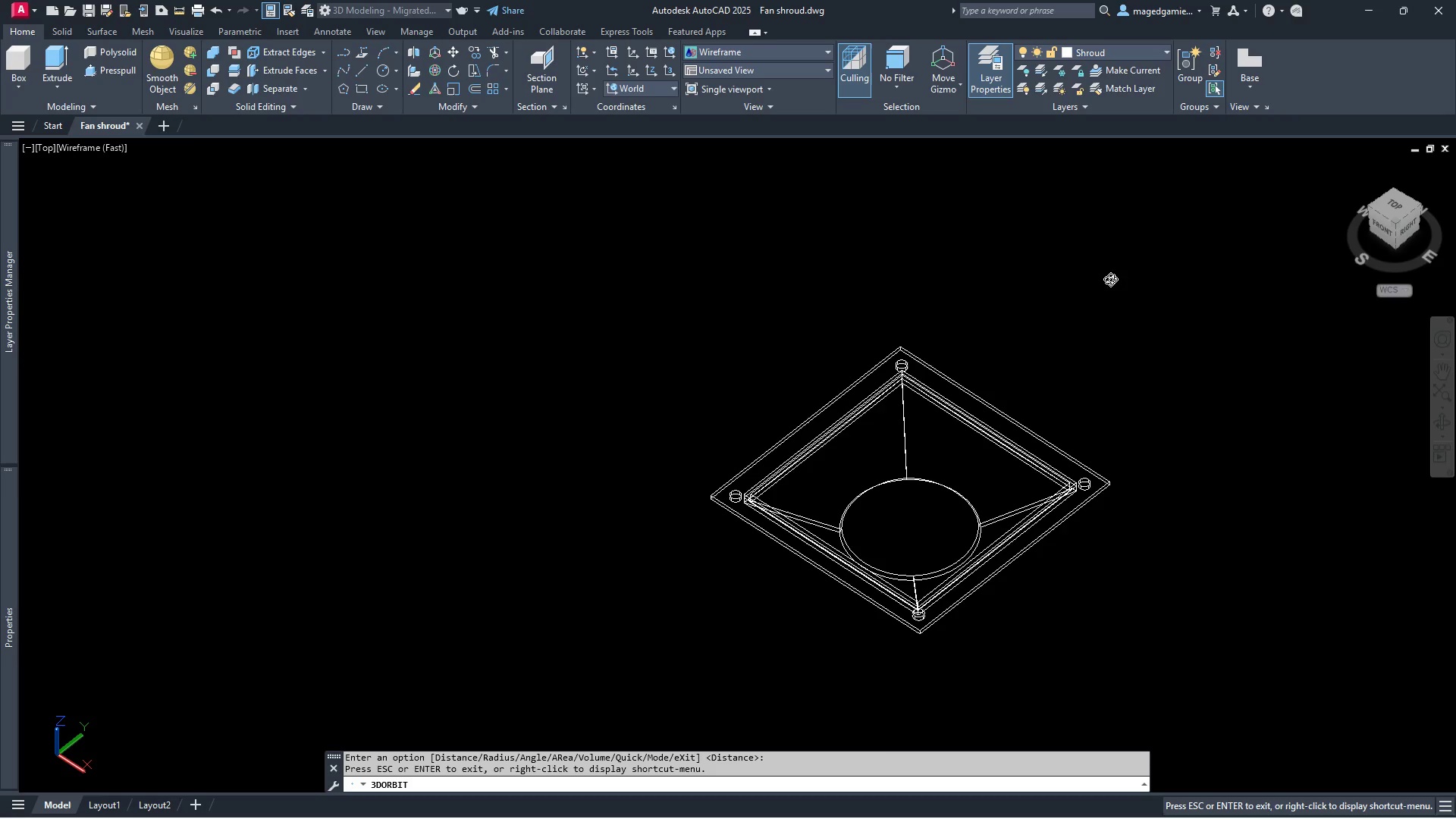 
scroll: coordinate [1097, 511], scroll_direction: up, amount: 6.0
 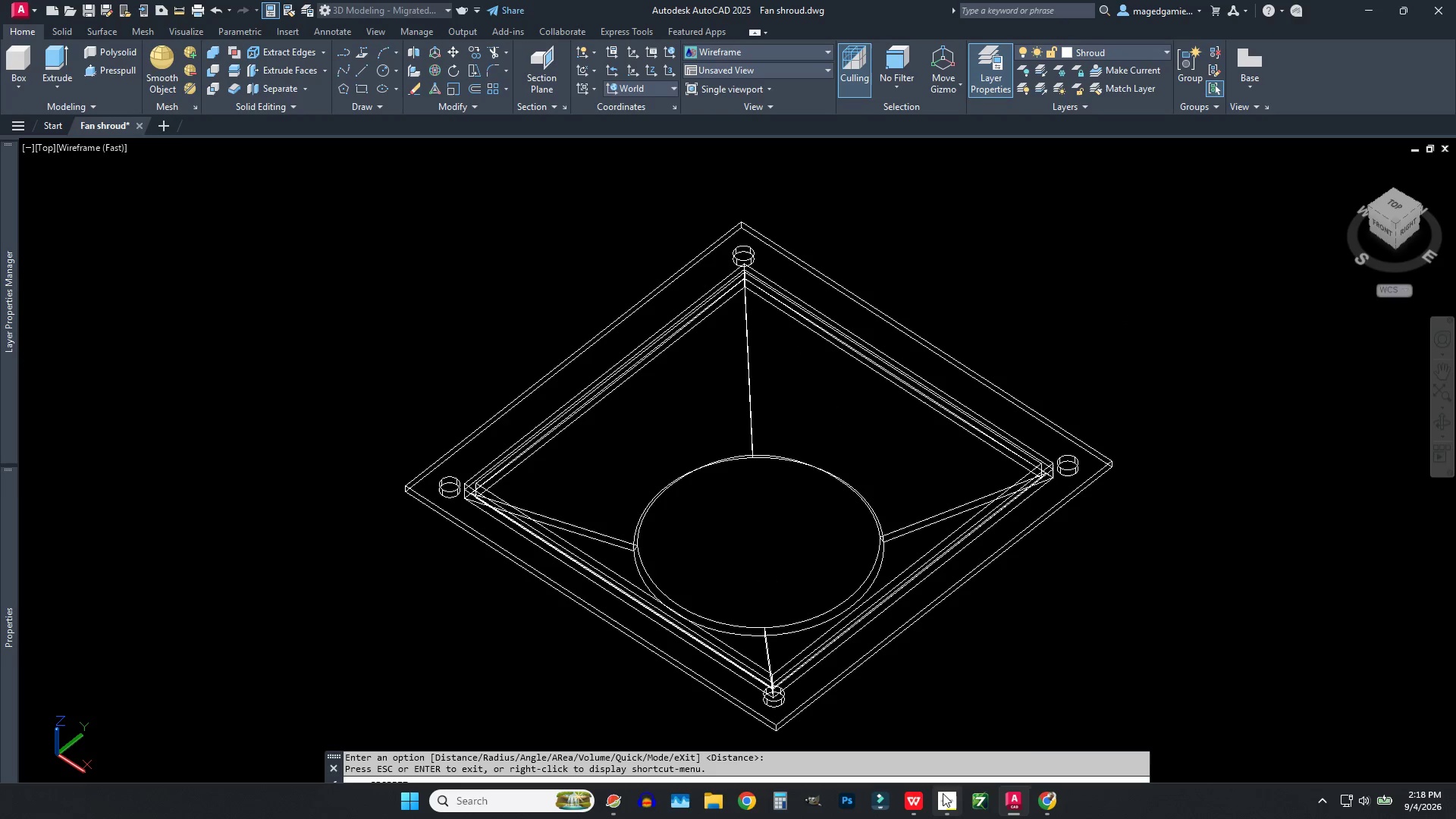 
left_click([915, 805])
 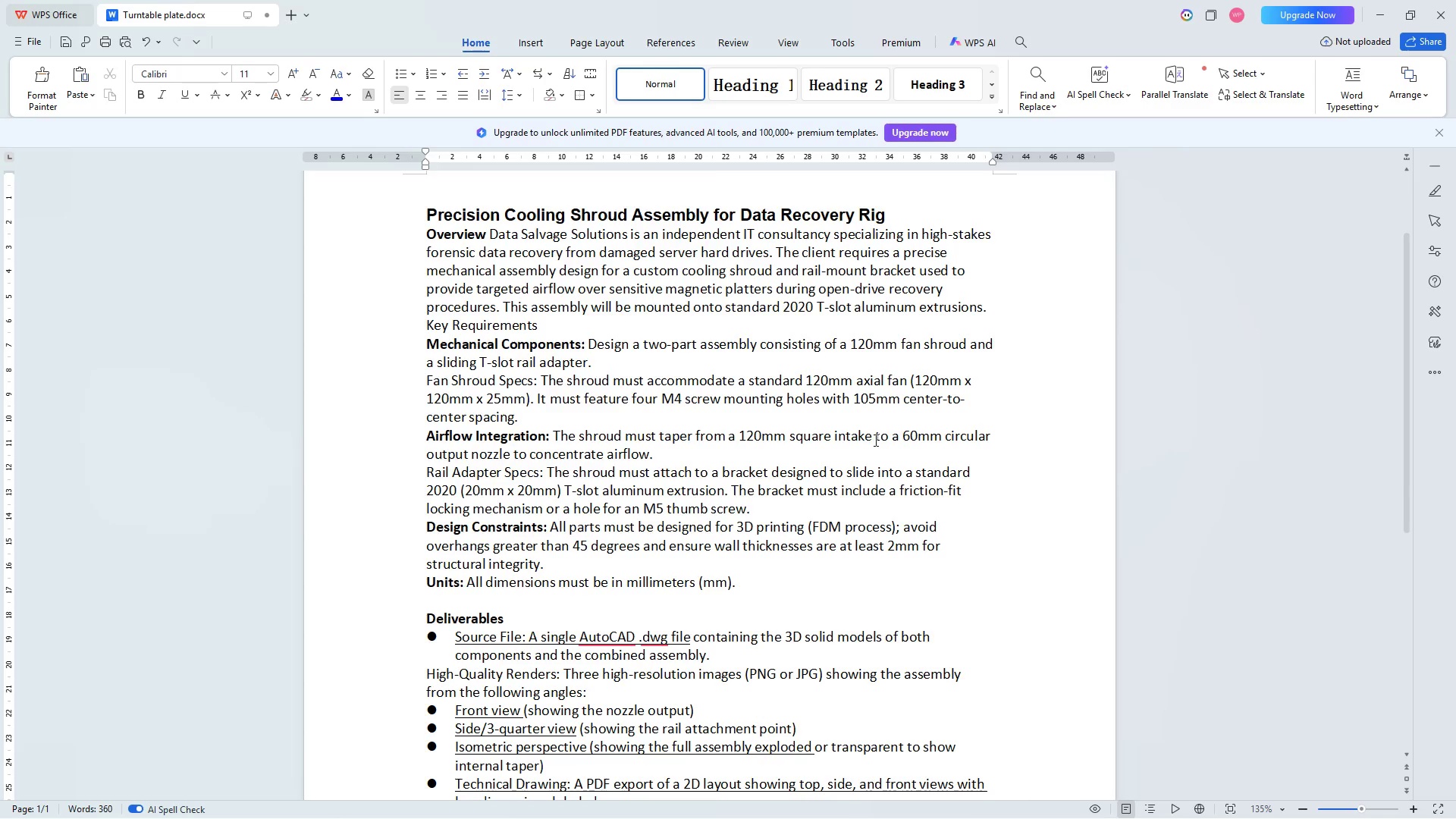 
wait(10.92)
 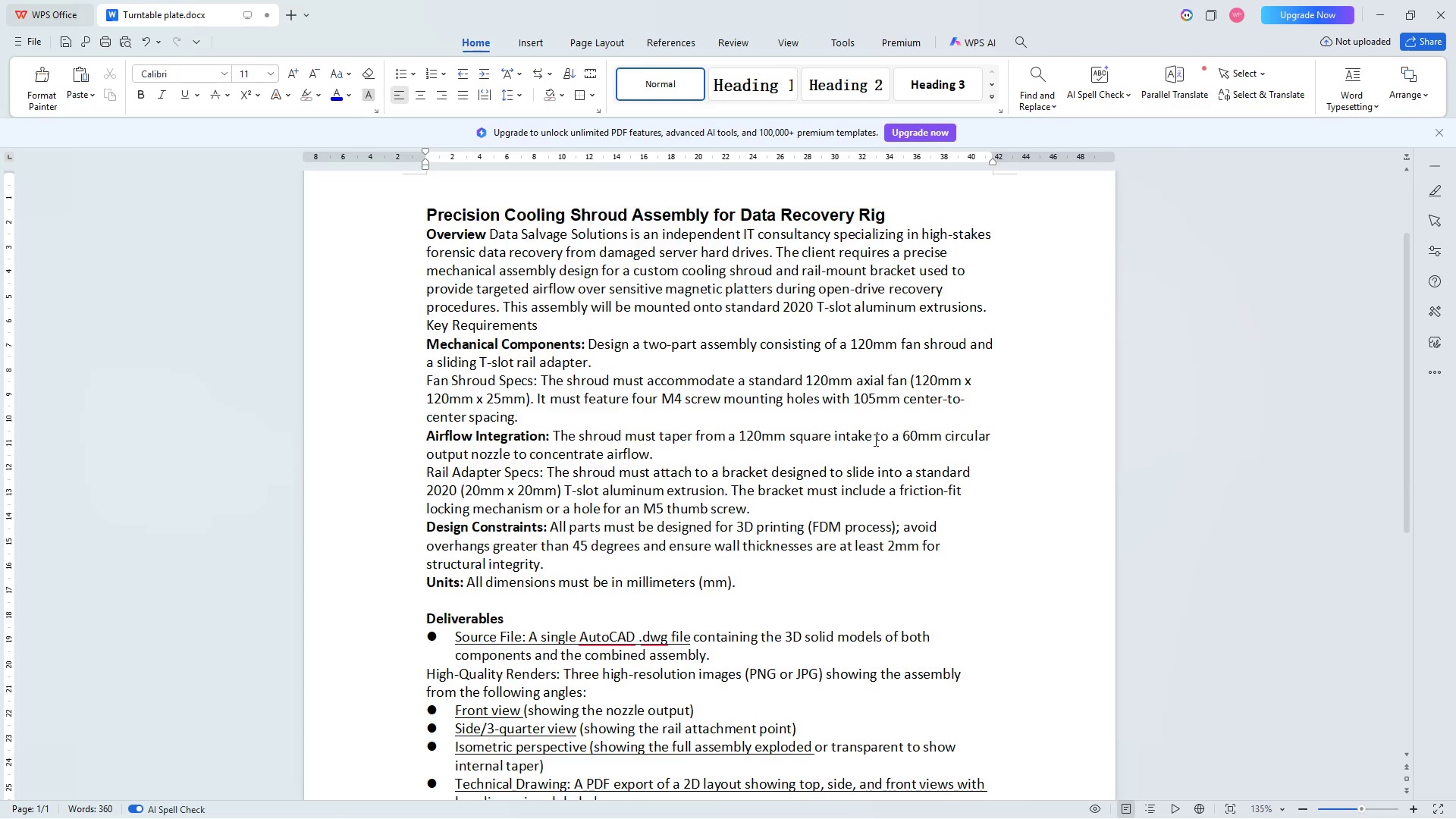 
mouse_move([1383, 27])
 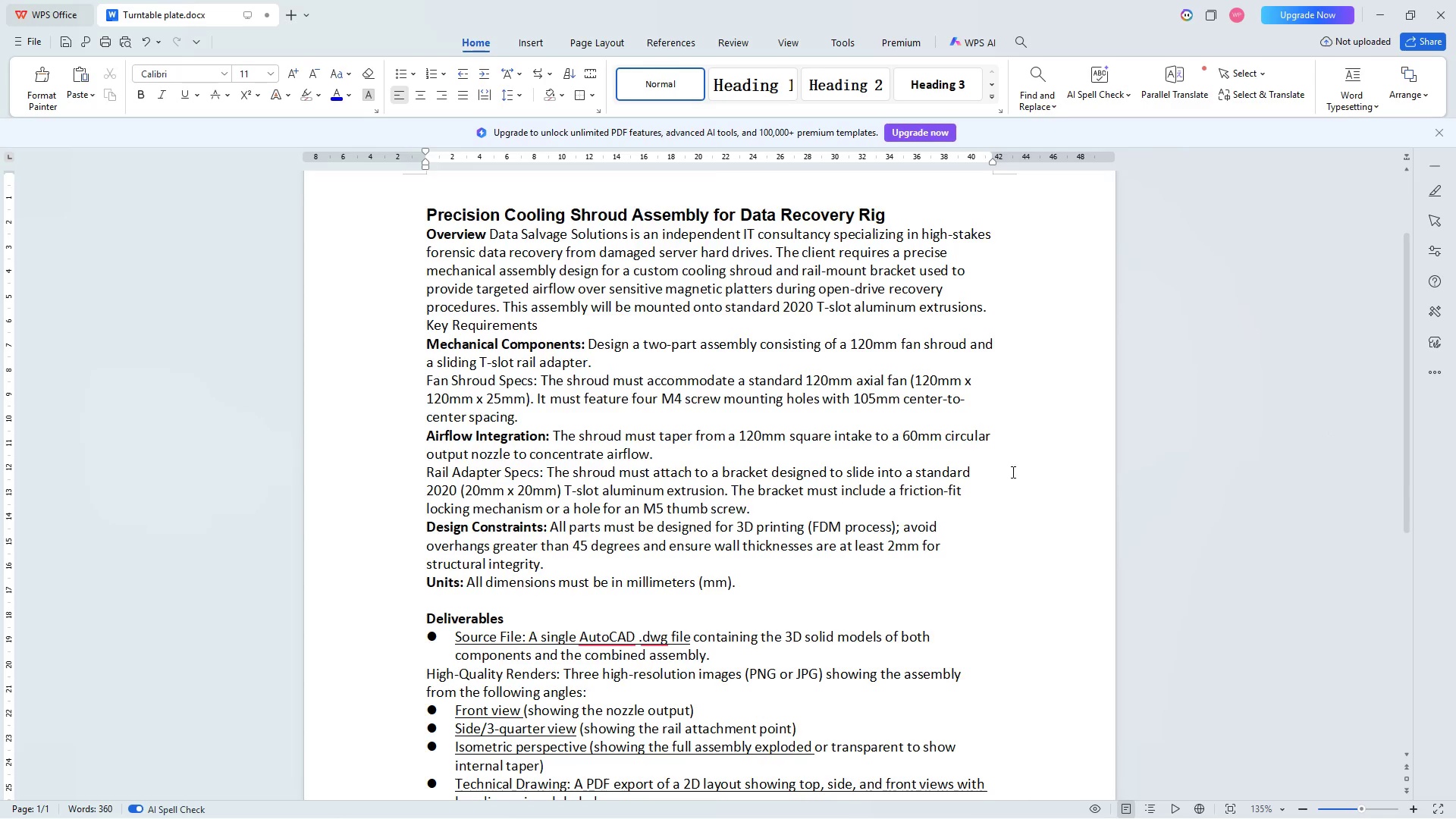 
scroll: coordinate [976, 499], scroll_direction: down, amount: 4.0
 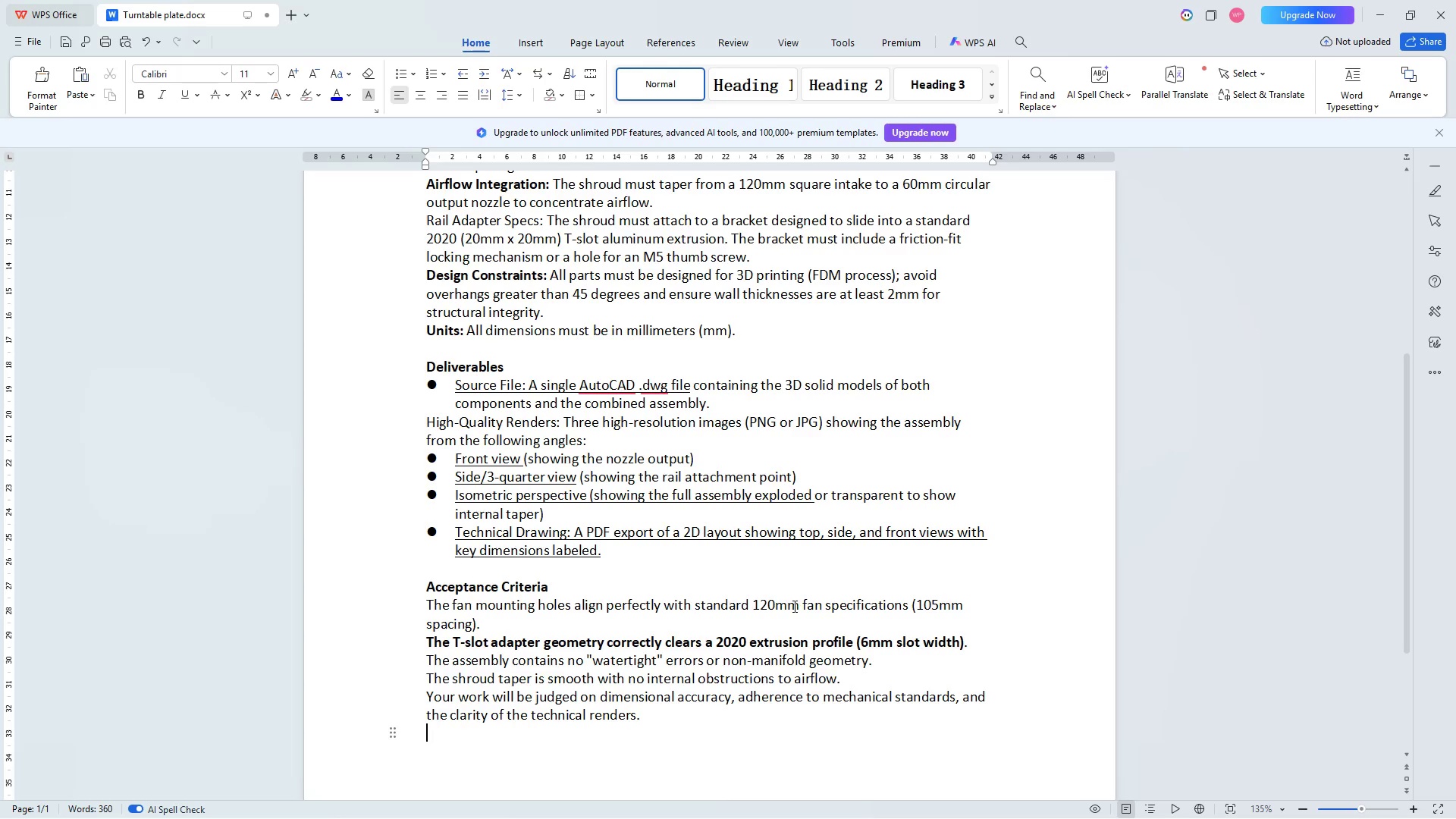 
wait(14.69)
 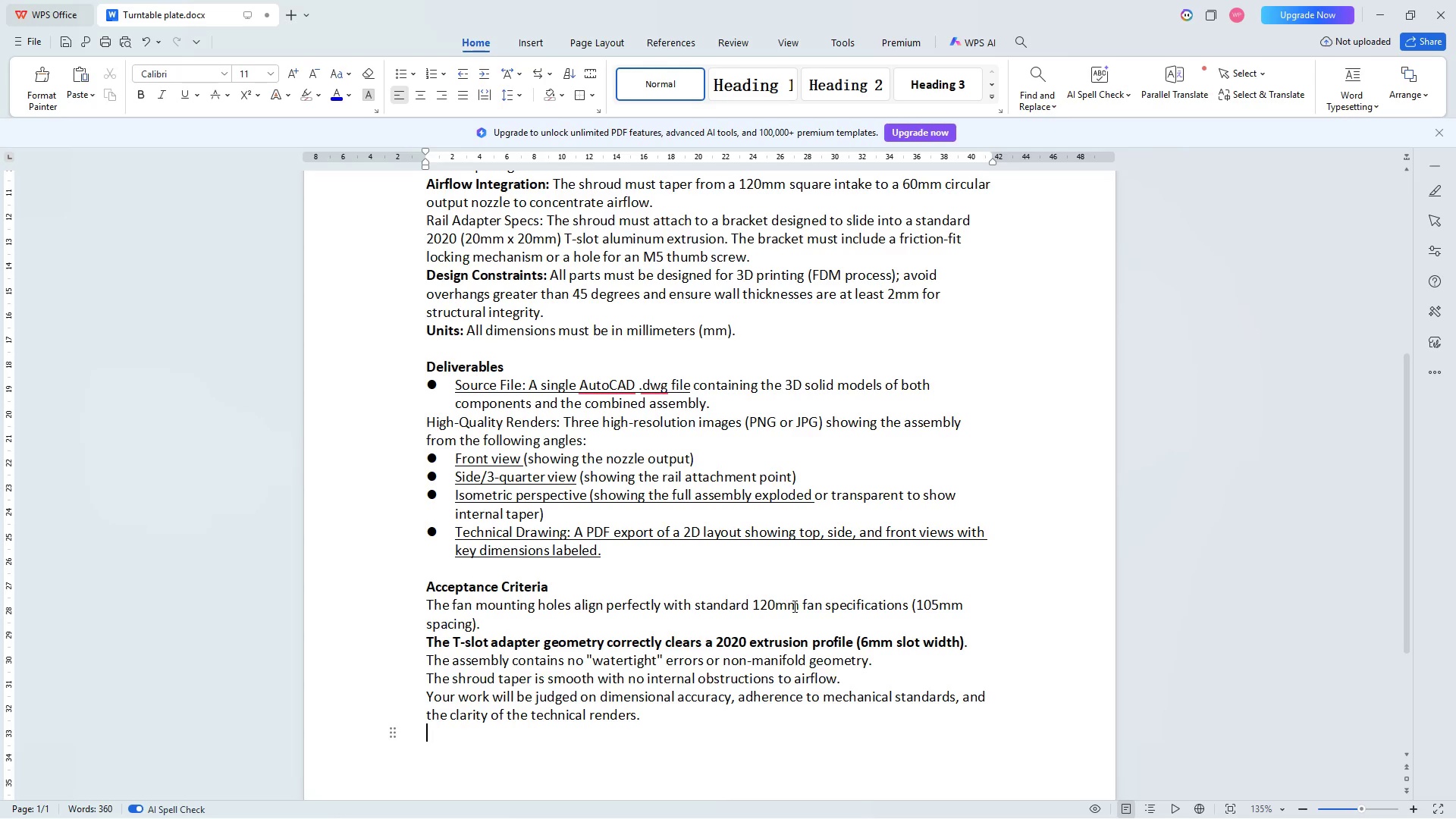 
left_click([1382, 10])
 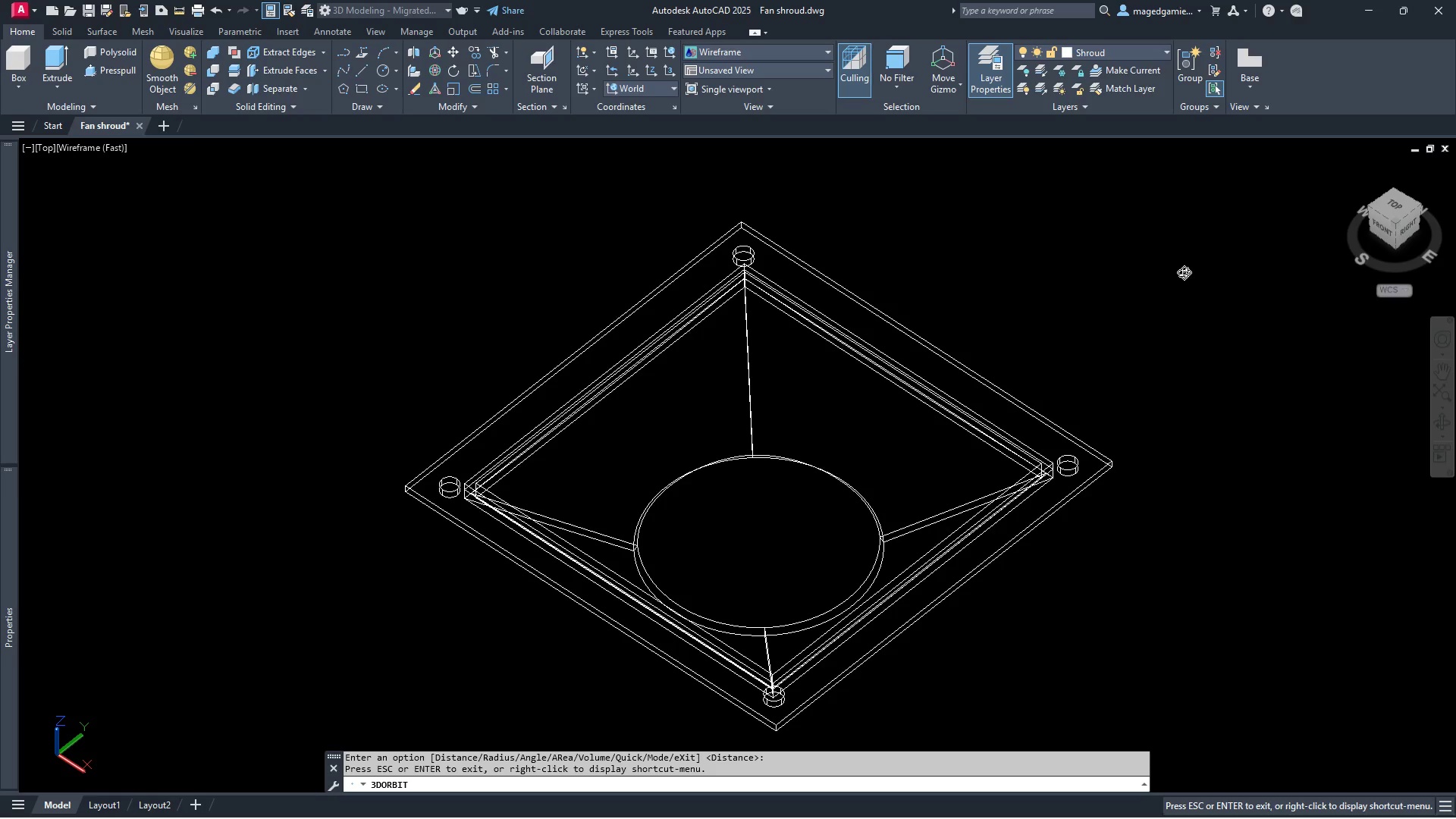 
wait(12.61)
 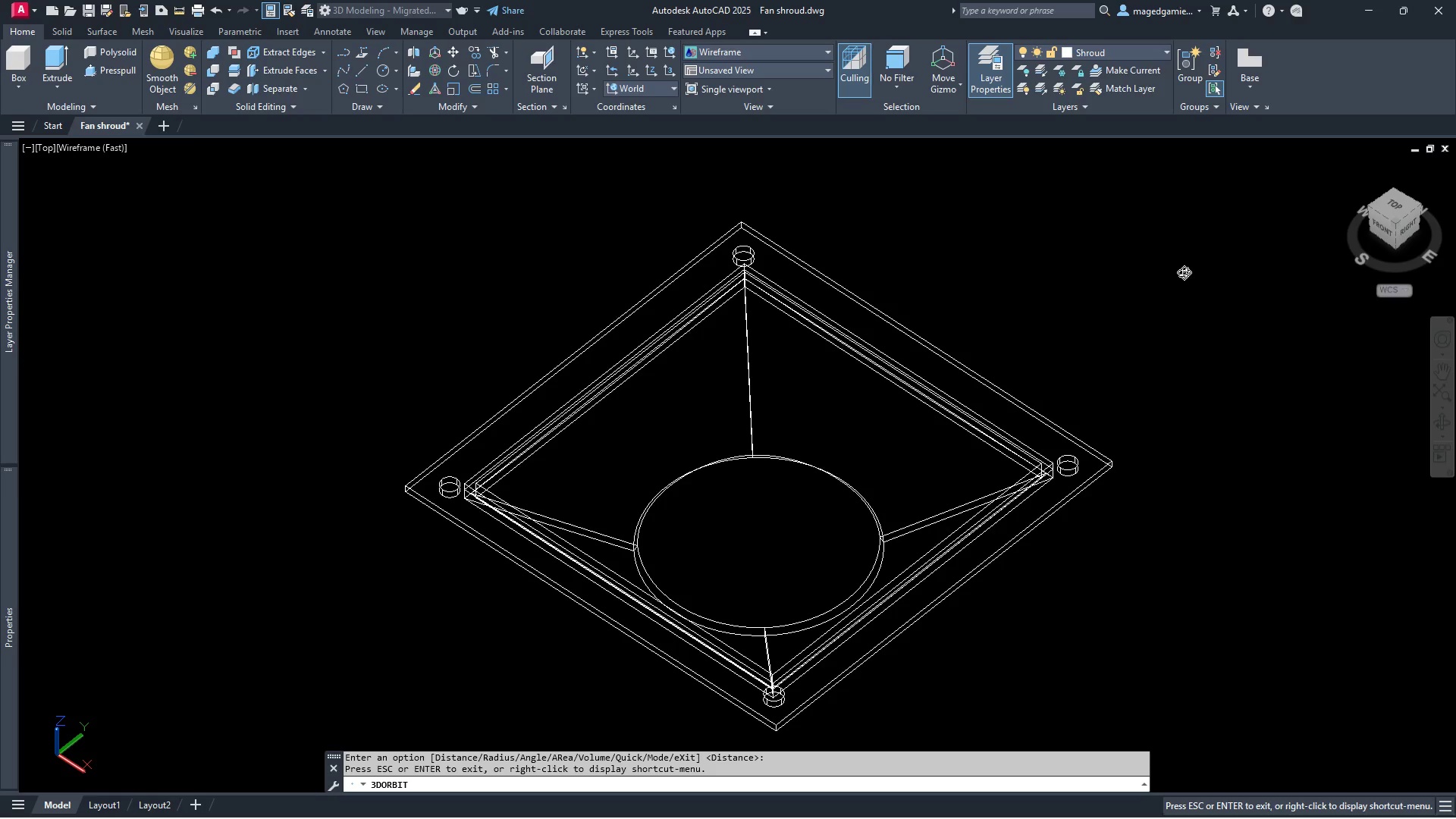 
right_click([1195, 272])
 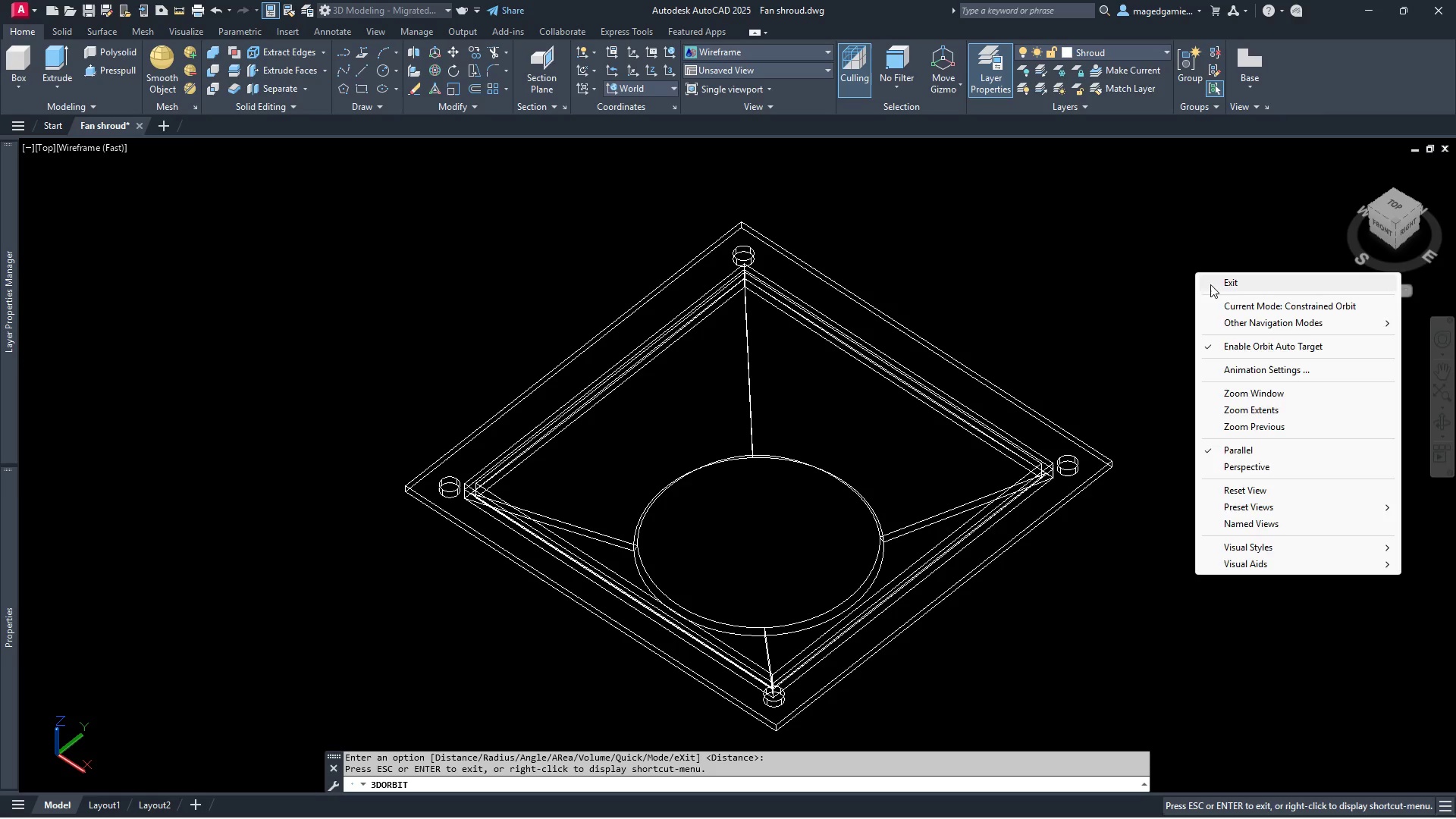 
left_click([1210, 284])
 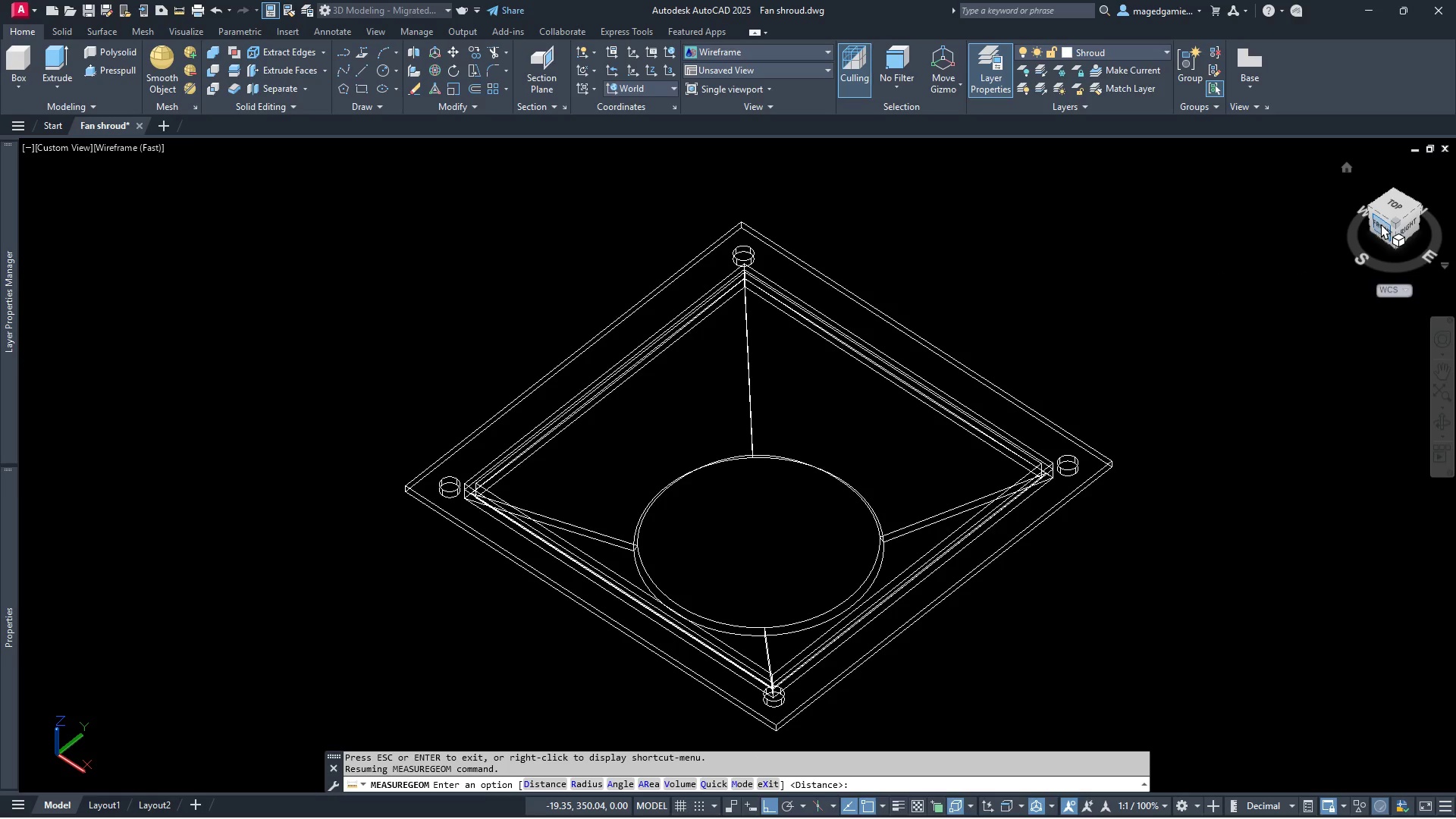 
left_click([1381, 224])
 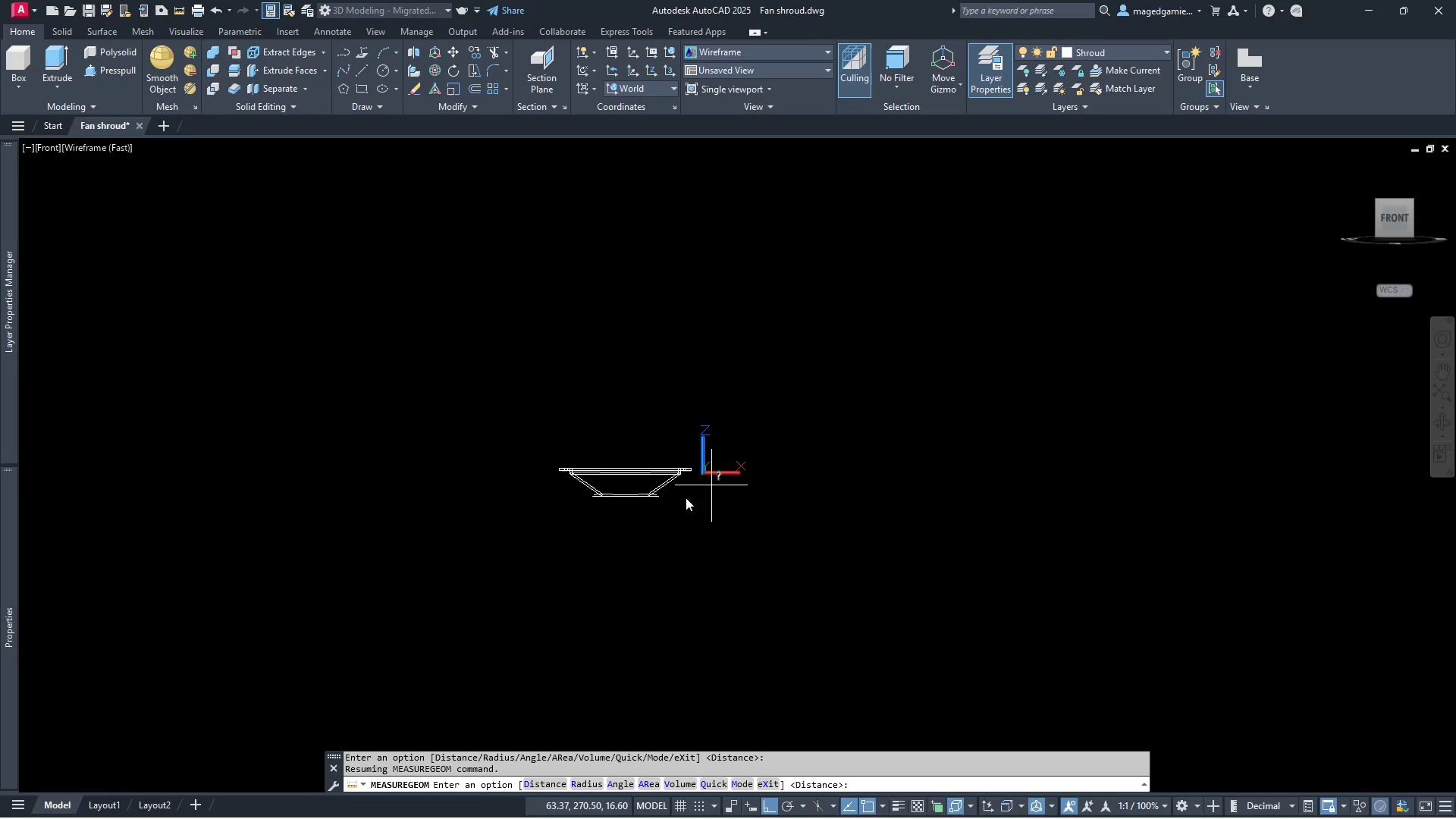 
scroll: coordinate [758, 440], scroll_direction: up, amount: 7.0
 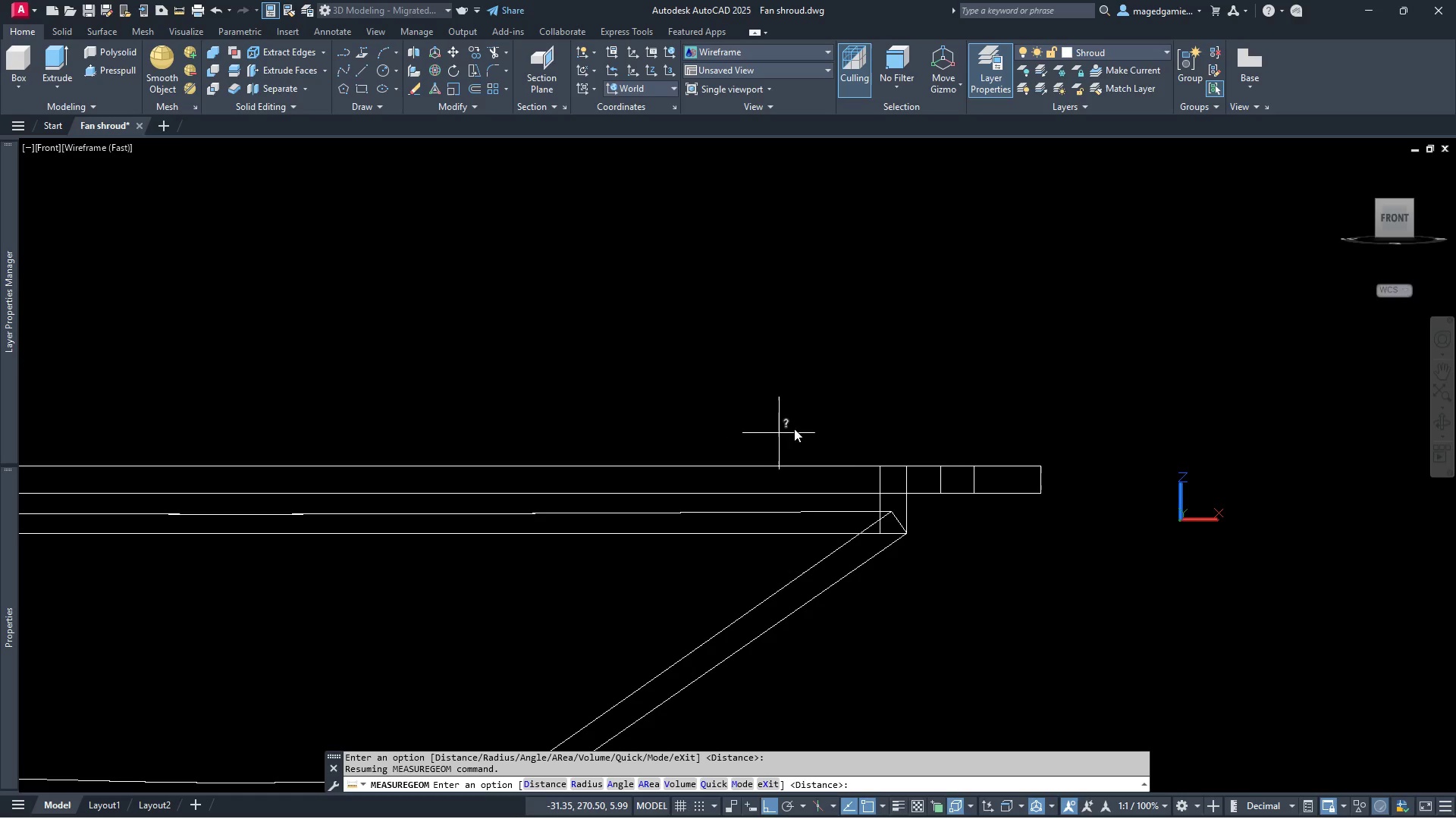 
scroll: coordinate [1028, 355], scroll_direction: down, amount: 2.0
 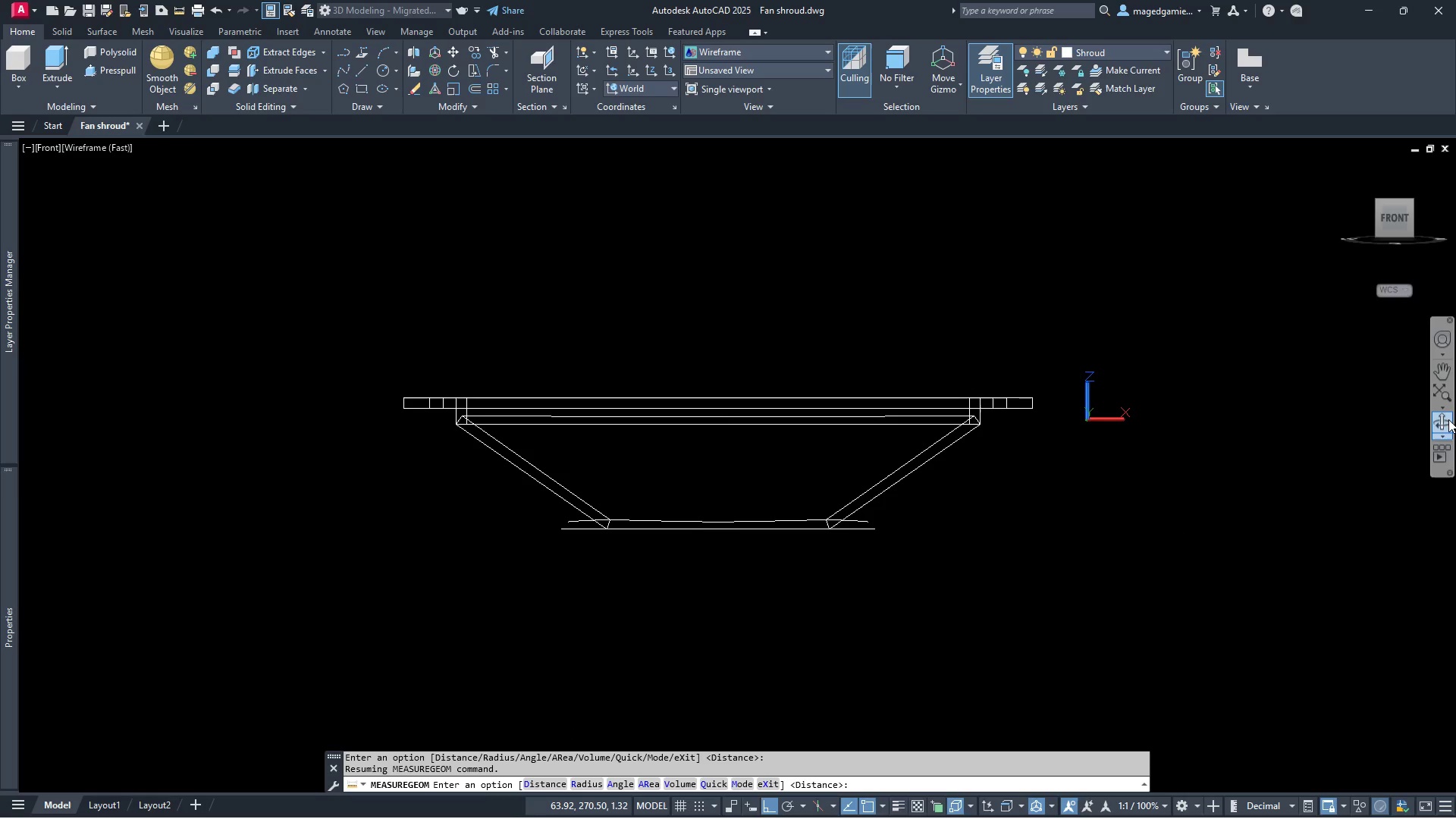 
left_click([1447, 421])
 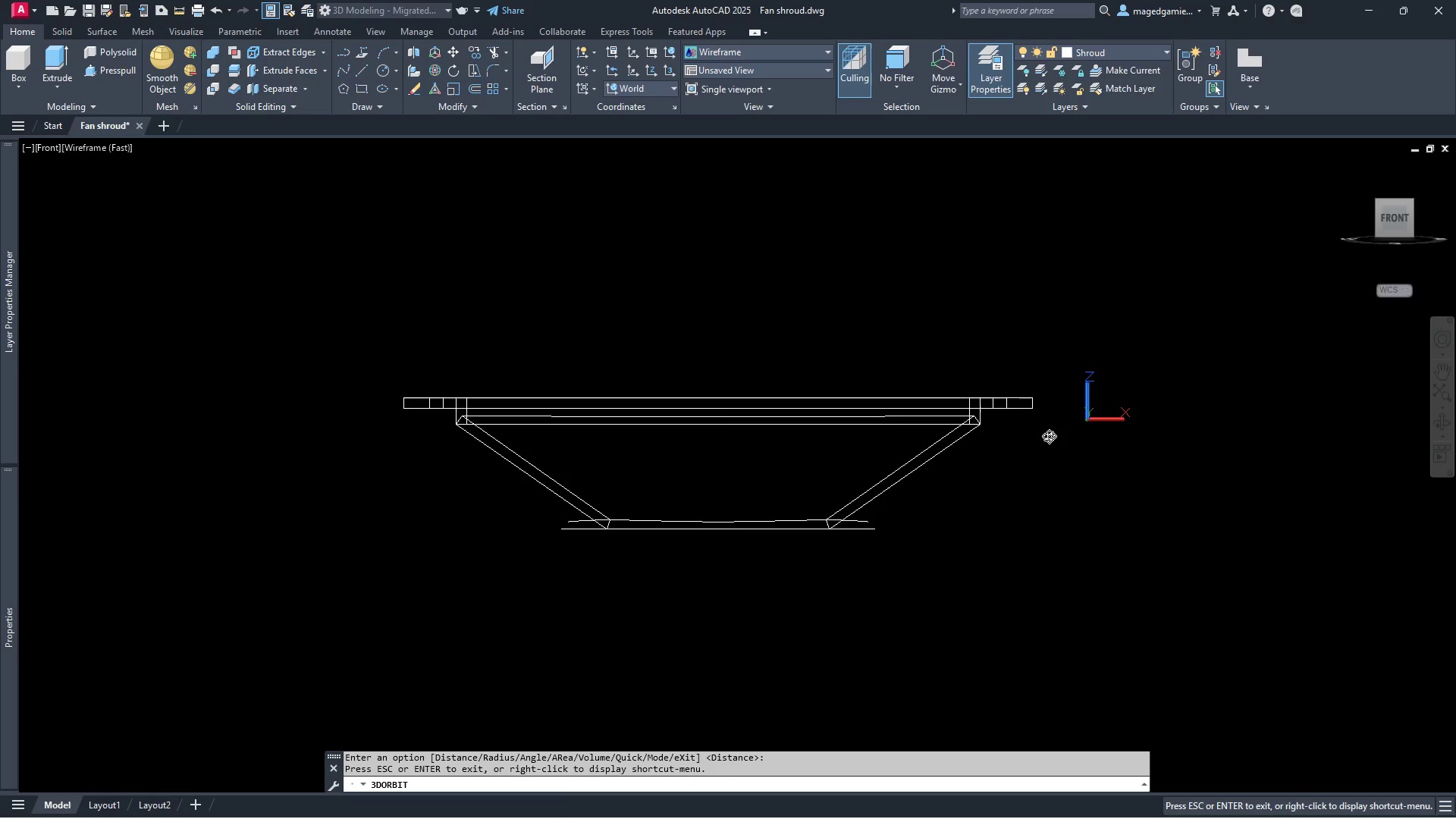 
left_click_drag(start_coordinate=[1047, 440], to_coordinate=[999, 542])
 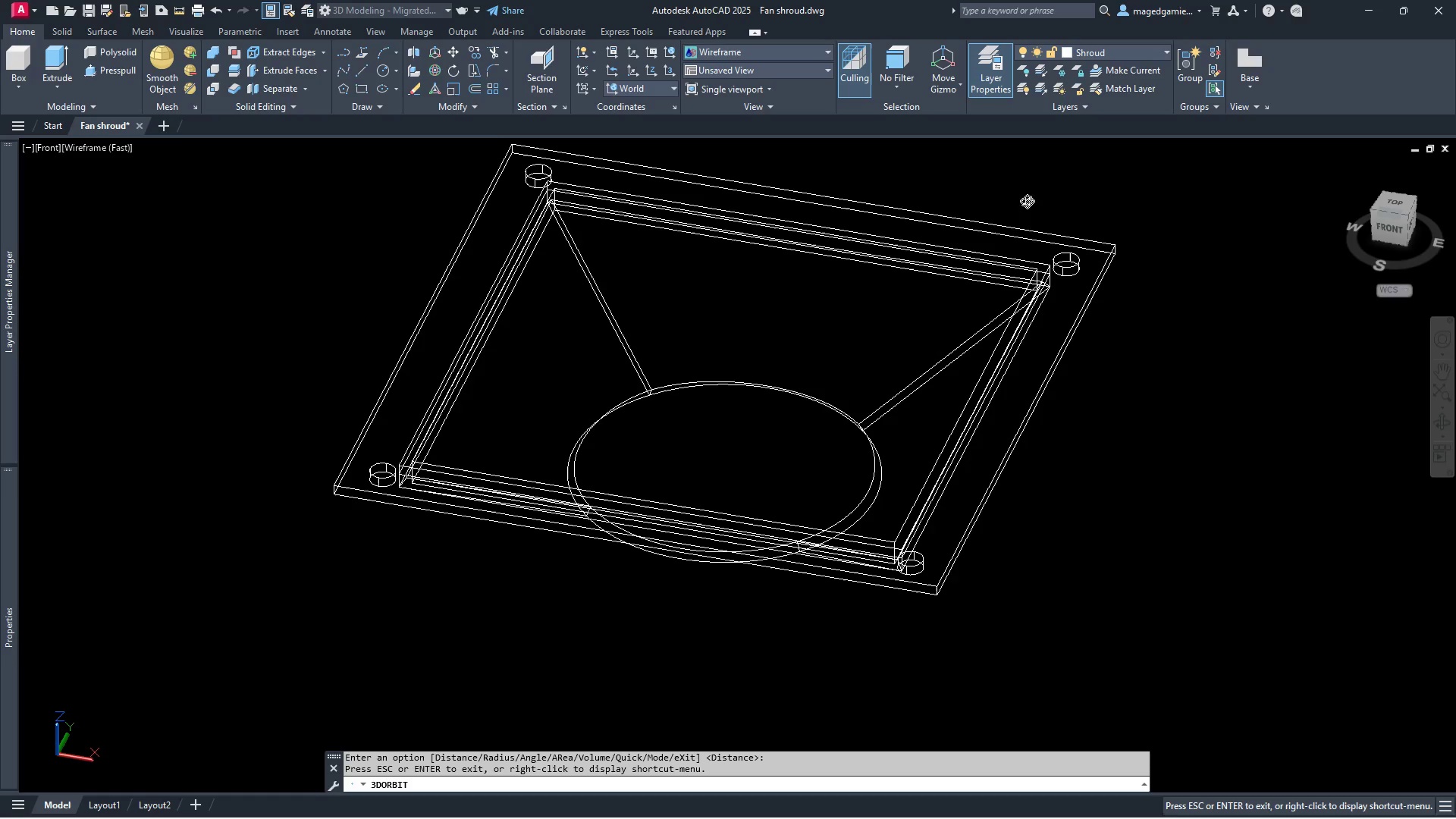 
scroll: coordinate [1025, 193], scroll_direction: up, amount: 7.0
 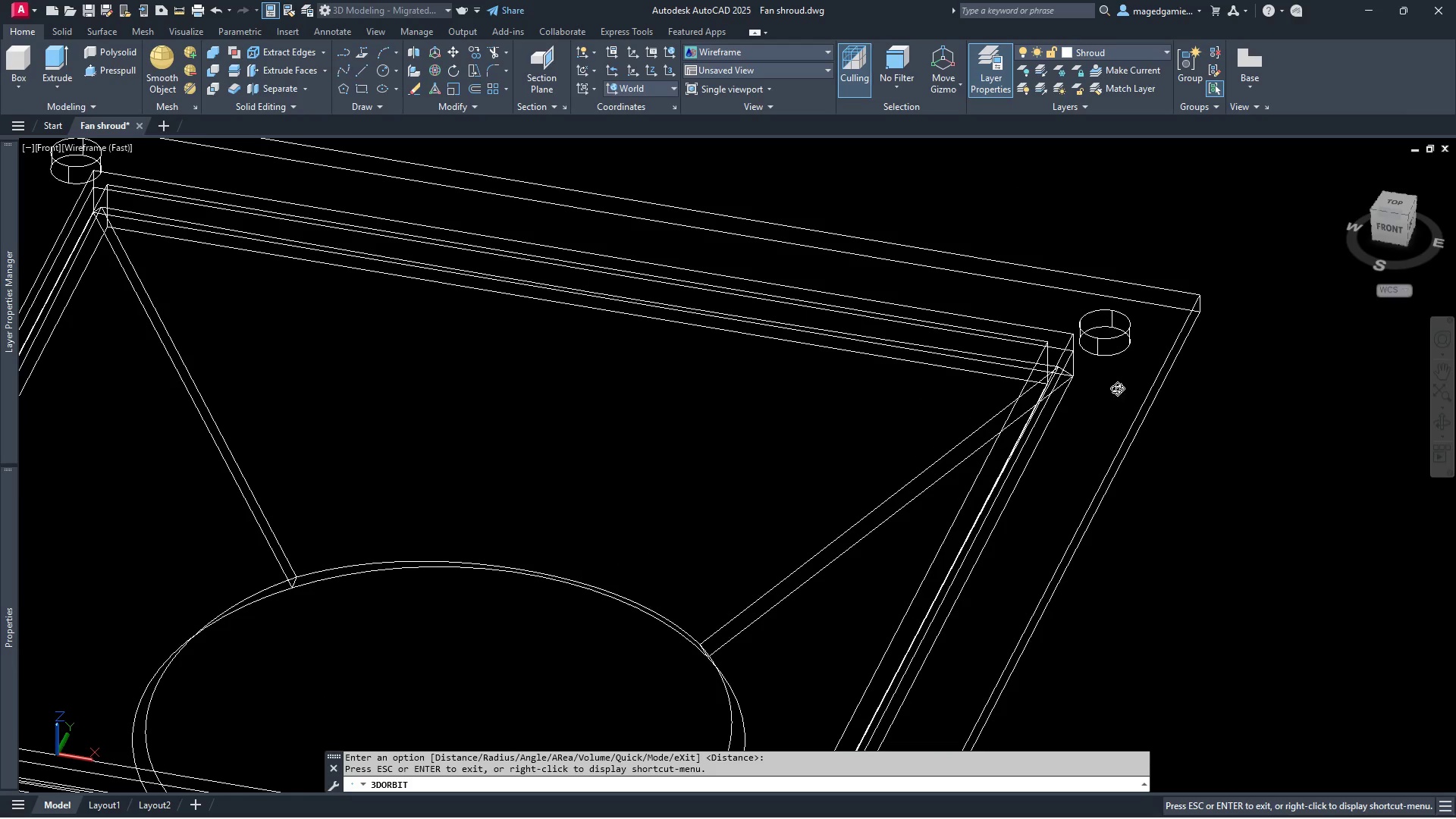 
scroll: coordinate [1154, 560], scroll_direction: down, amount: 3.0
 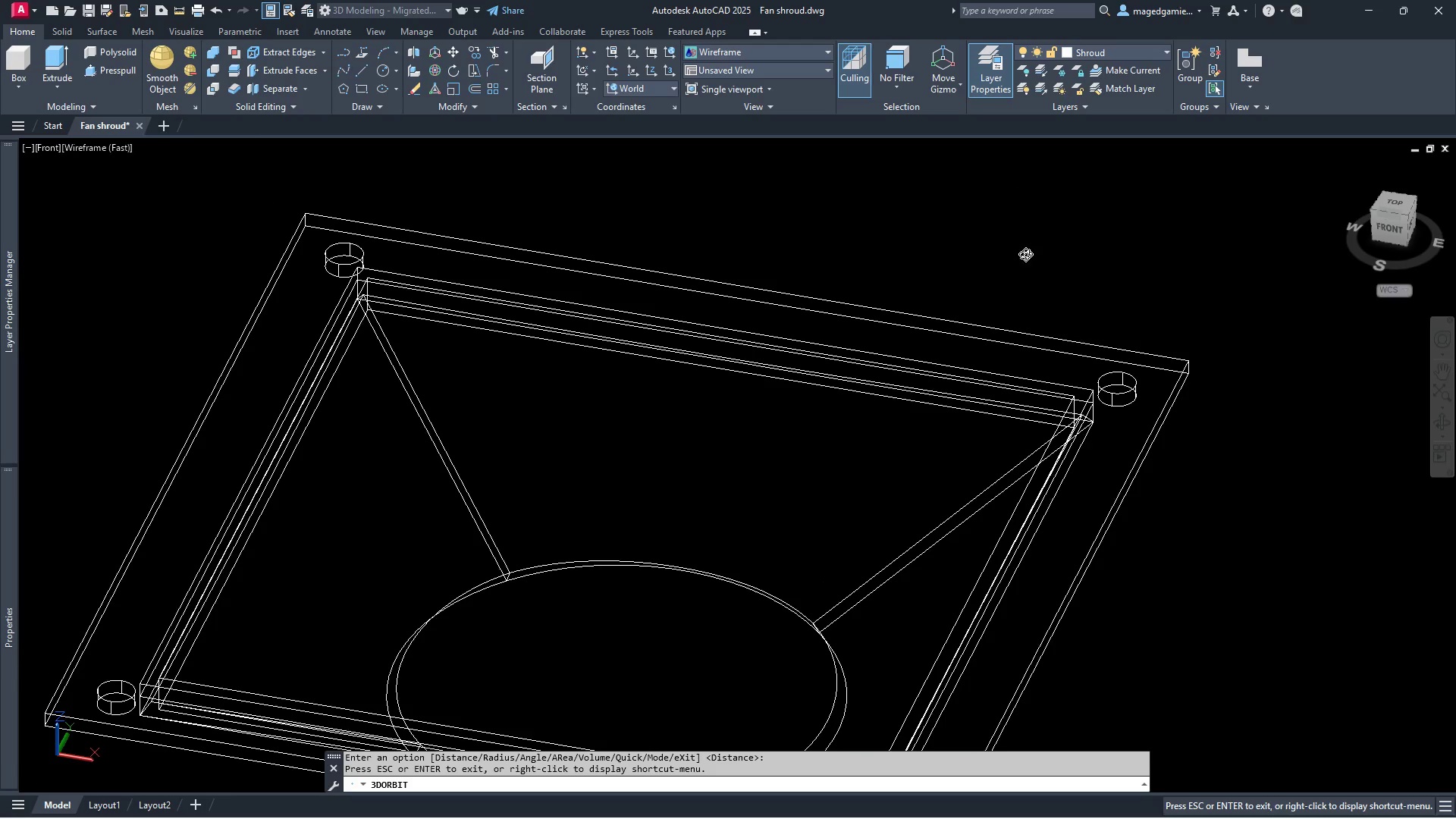 
scroll: coordinate [1017, 242], scroll_direction: up, amount: 2.0
 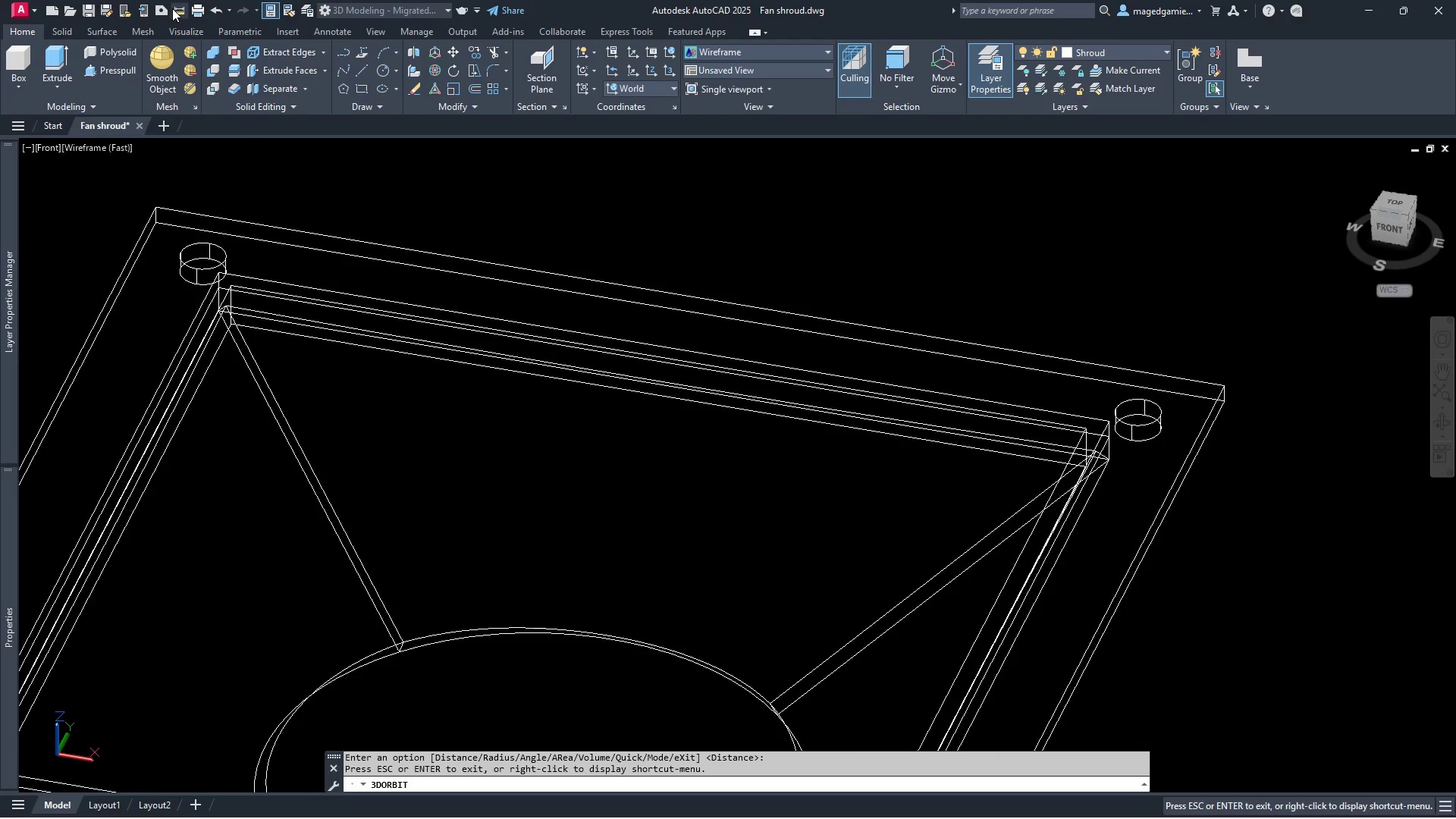 
left_click([180, 10])
 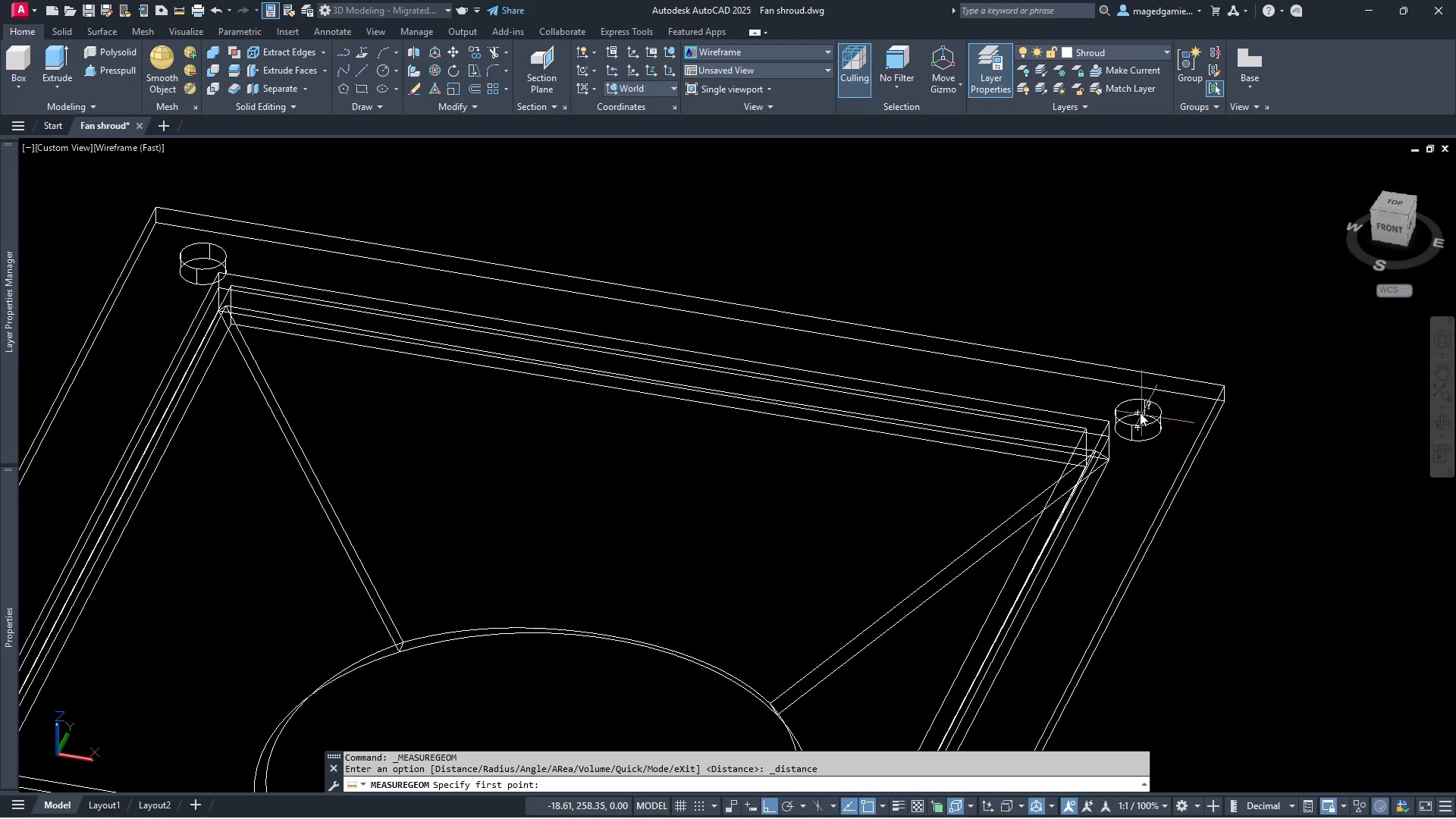 
left_click([1136, 413])
 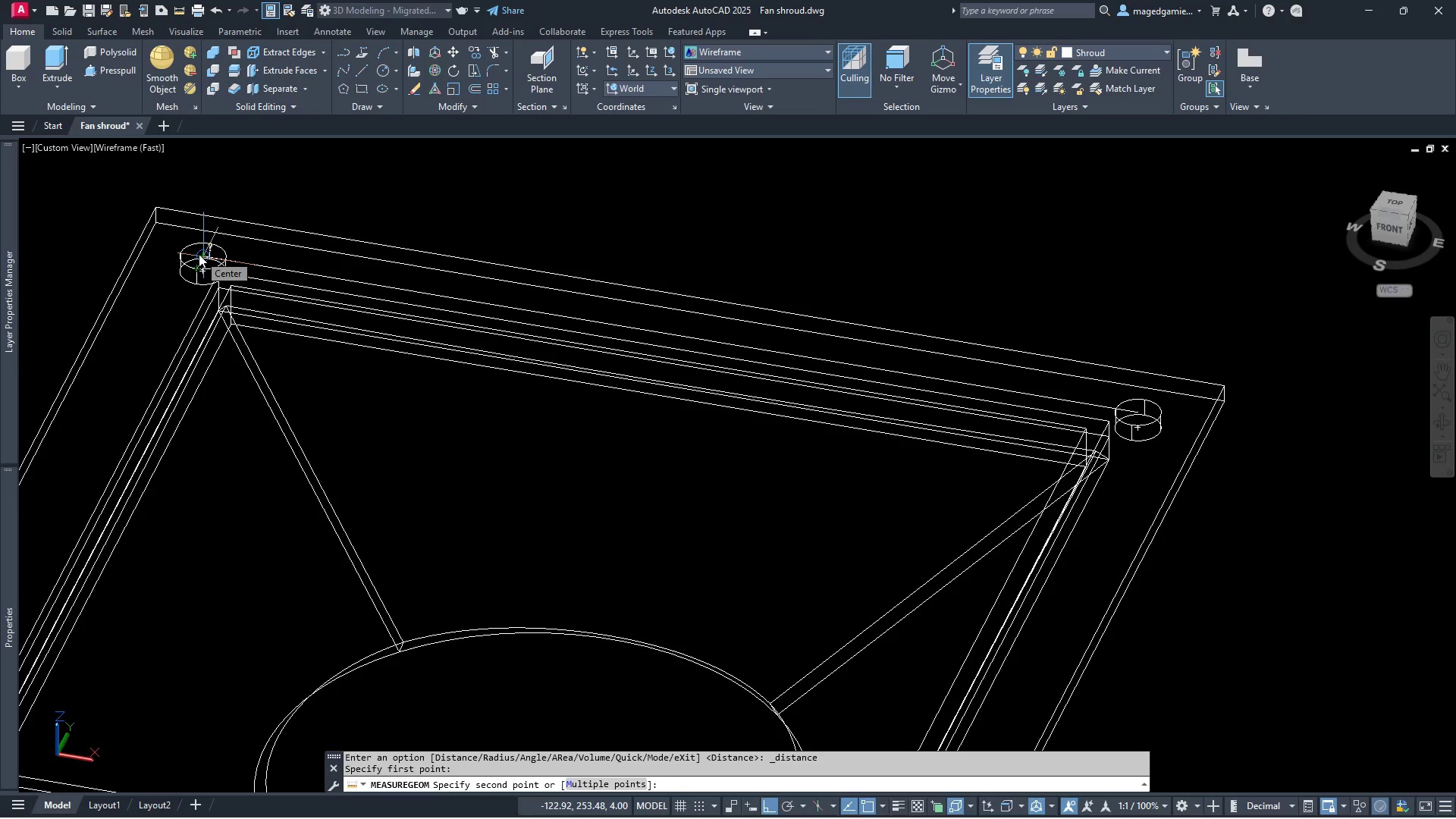 
wait(5.53)
 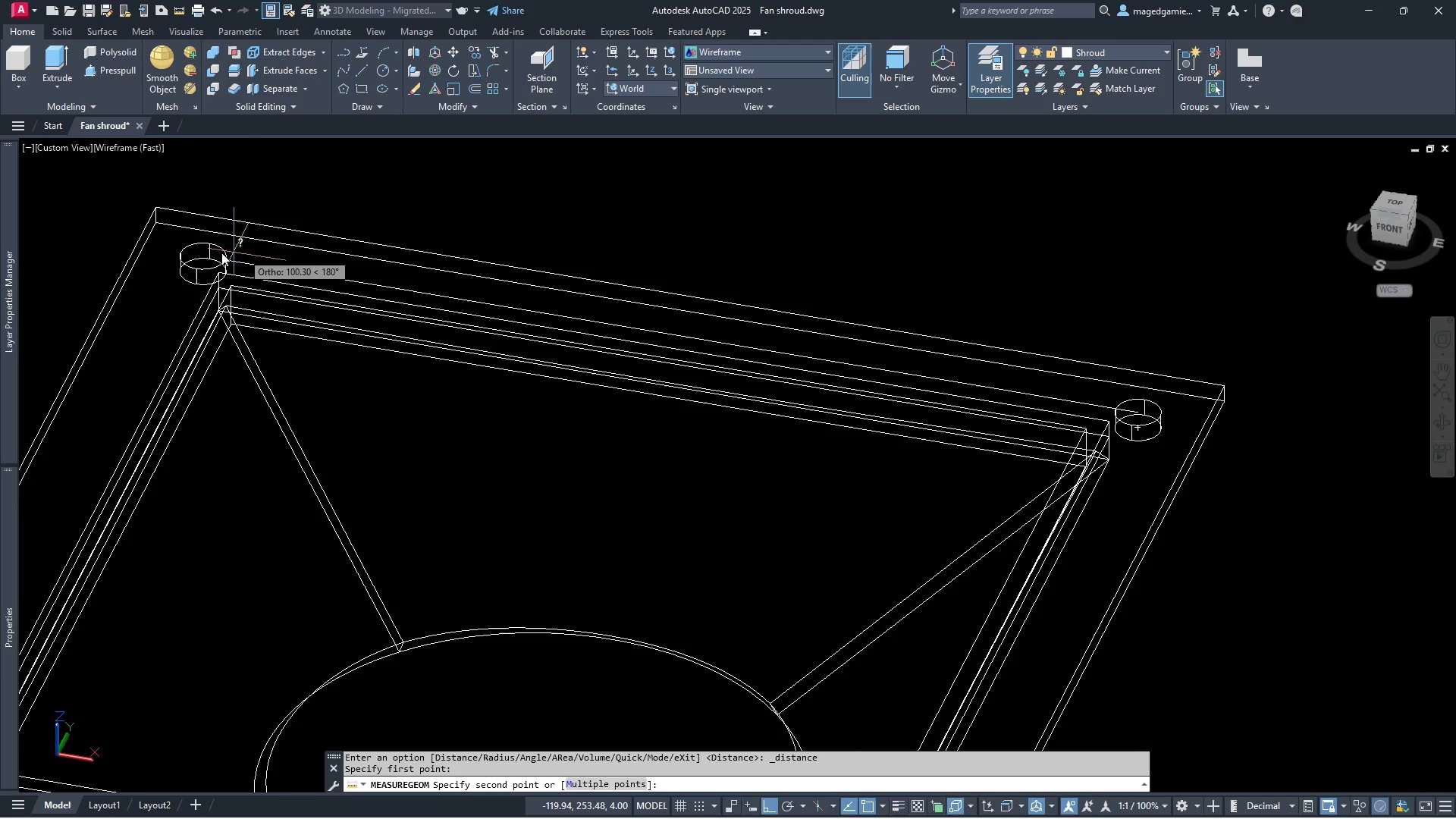 
left_click([199, 254])
 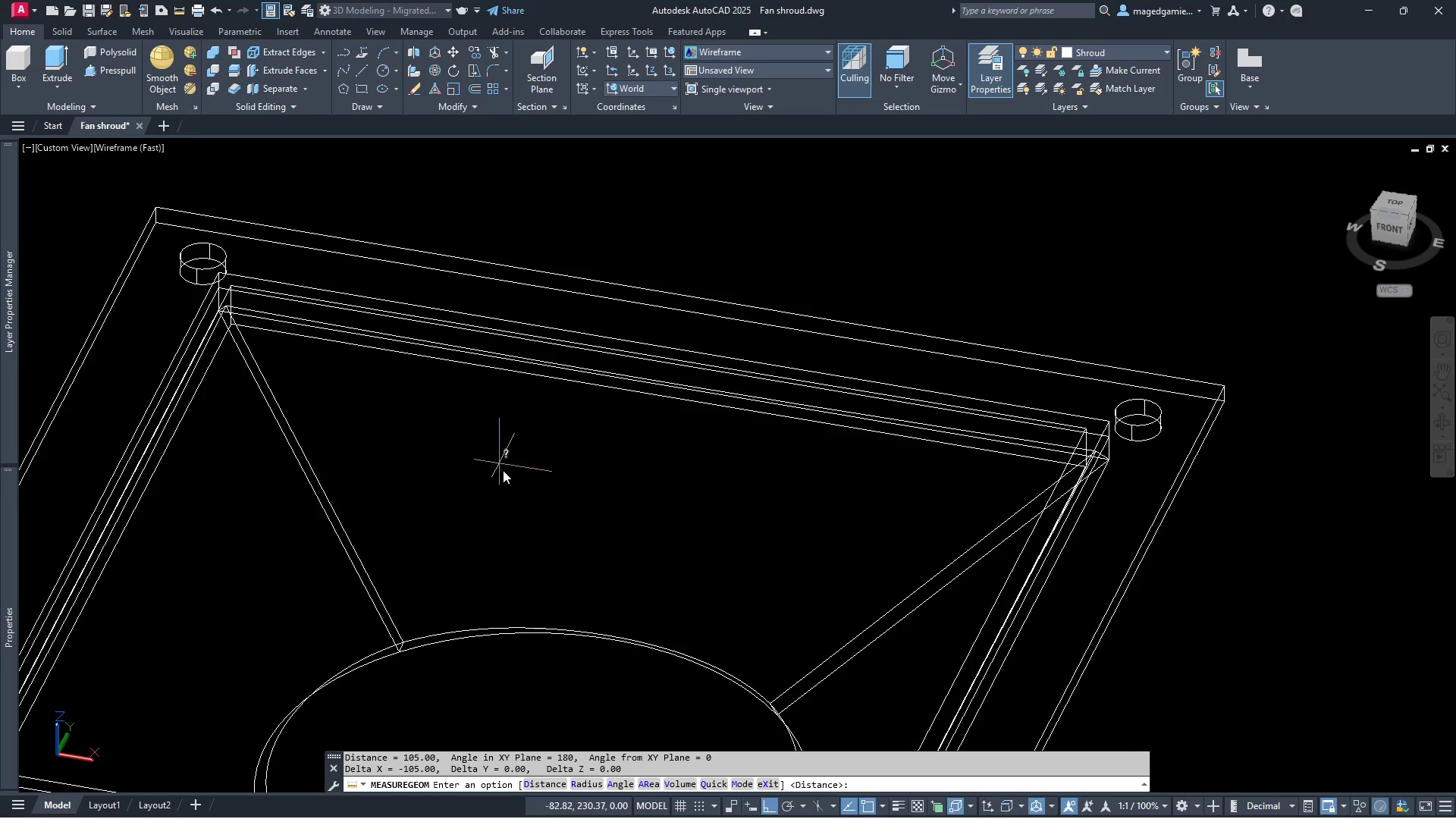 
wait(8.58)
 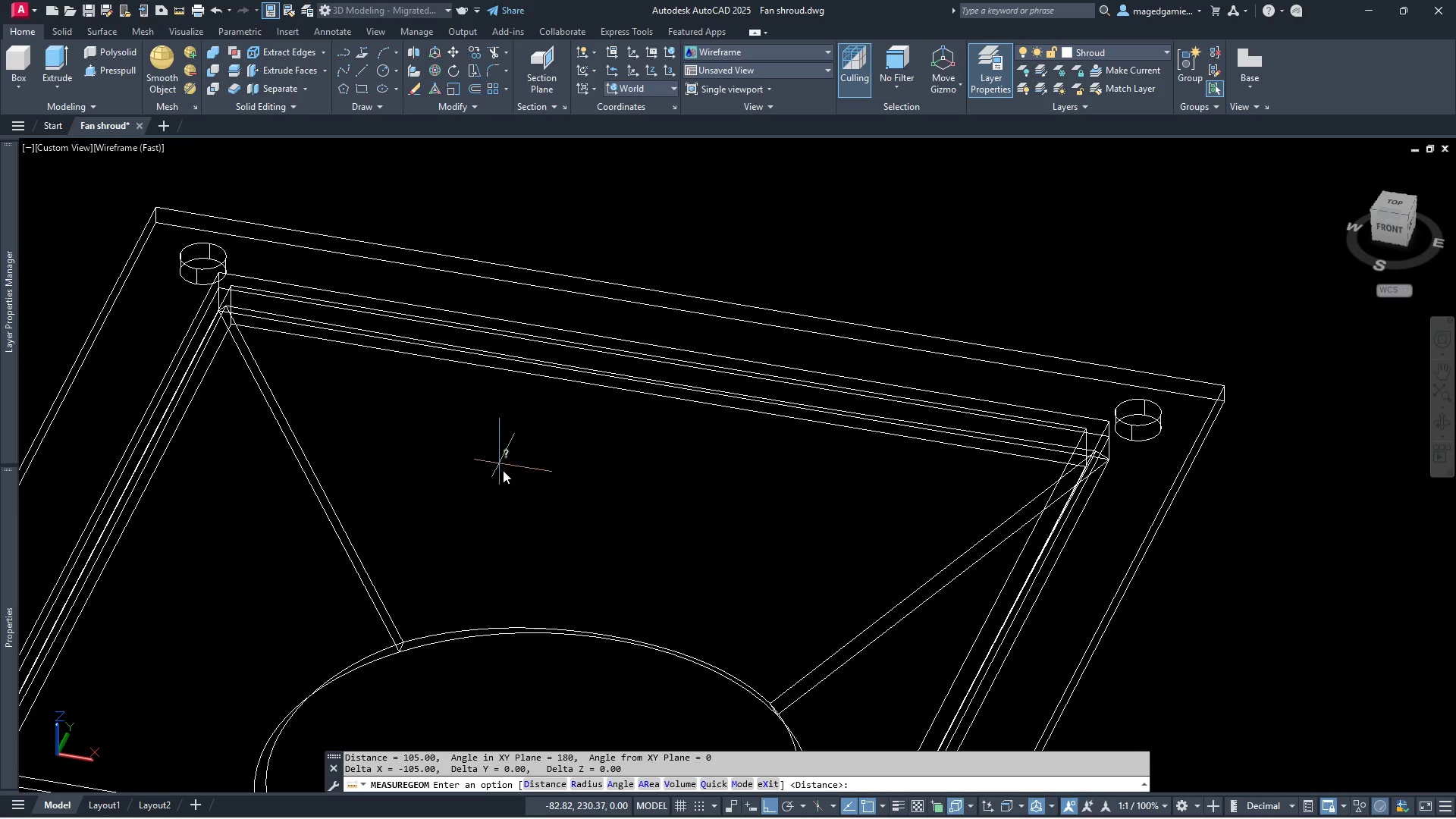 
scroll: coordinate [830, 488], scroll_direction: down, amount: 3.0
 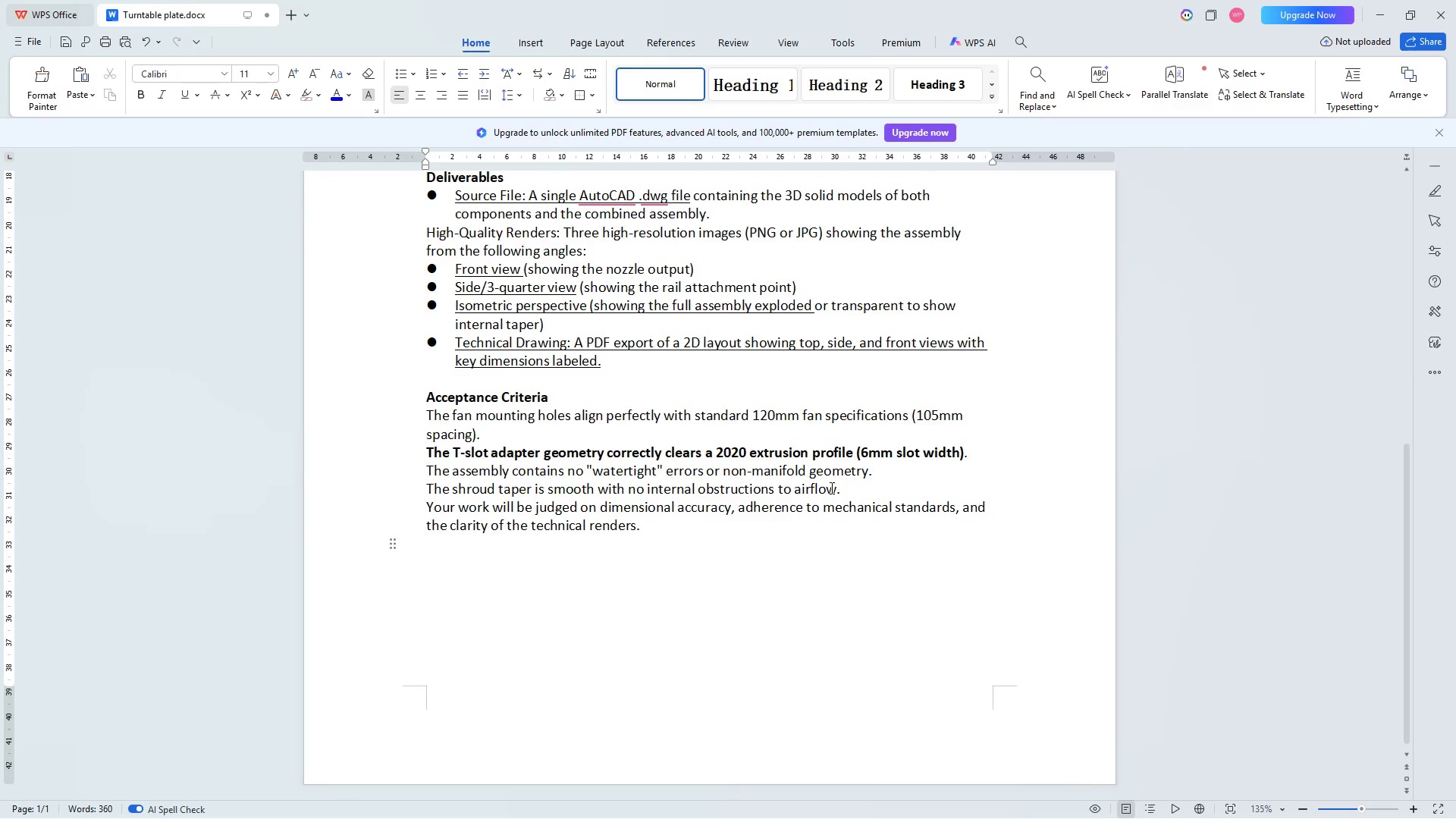 
scroll: coordinate [830, 488], scroll_direction: up, amount: 4.0
 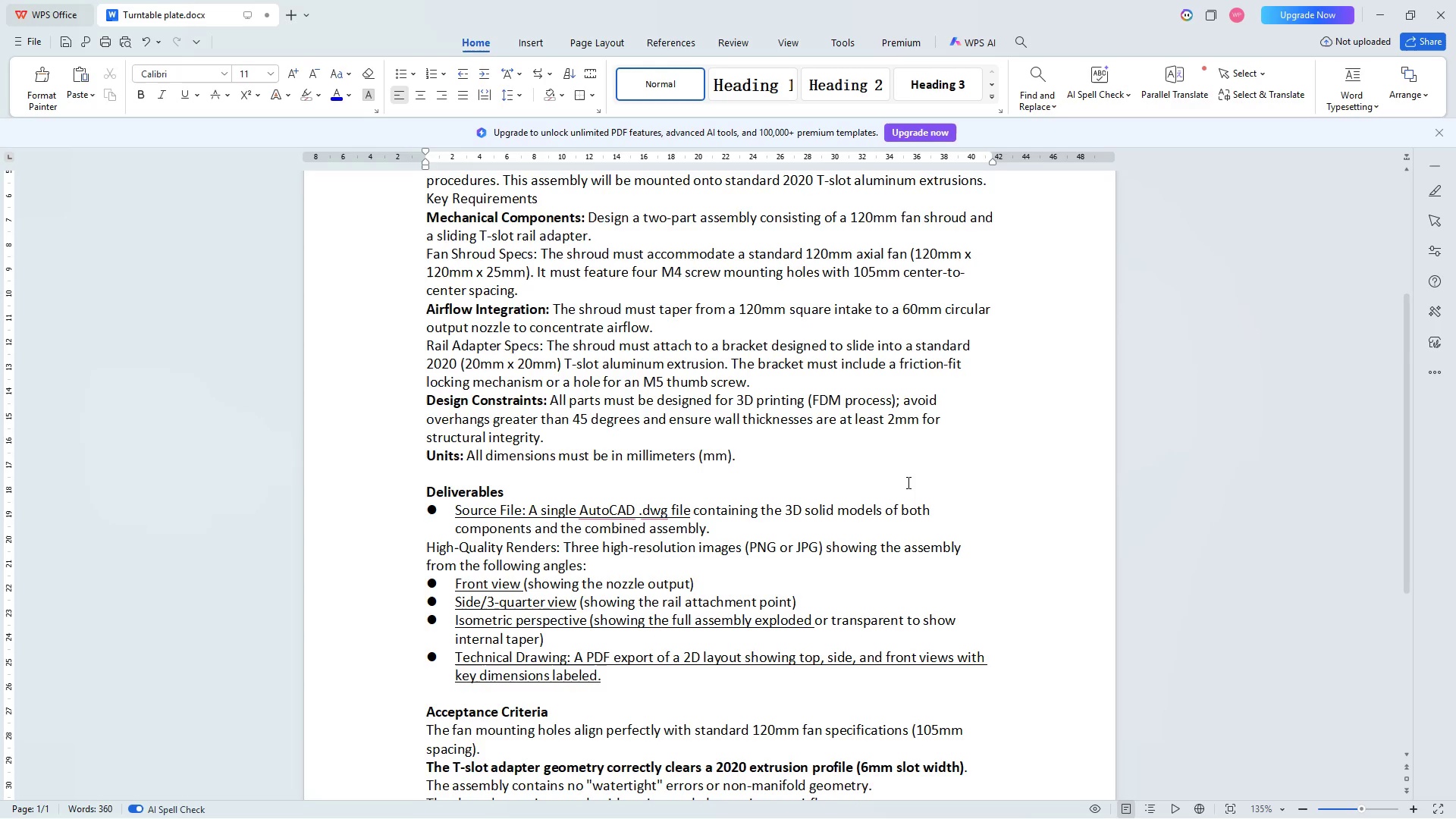 
wait(21.31)
 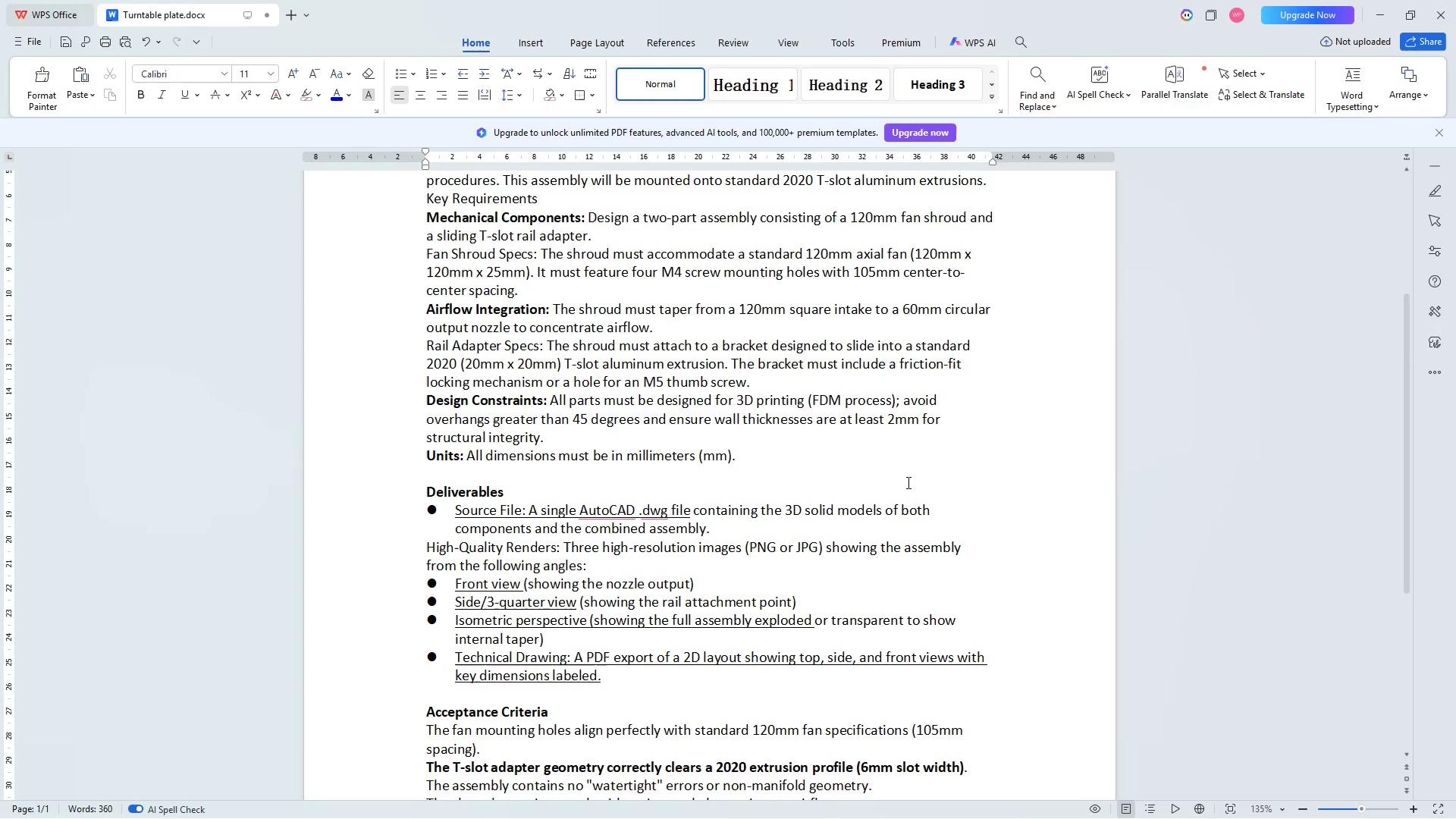 
left_click([1012, 803])
 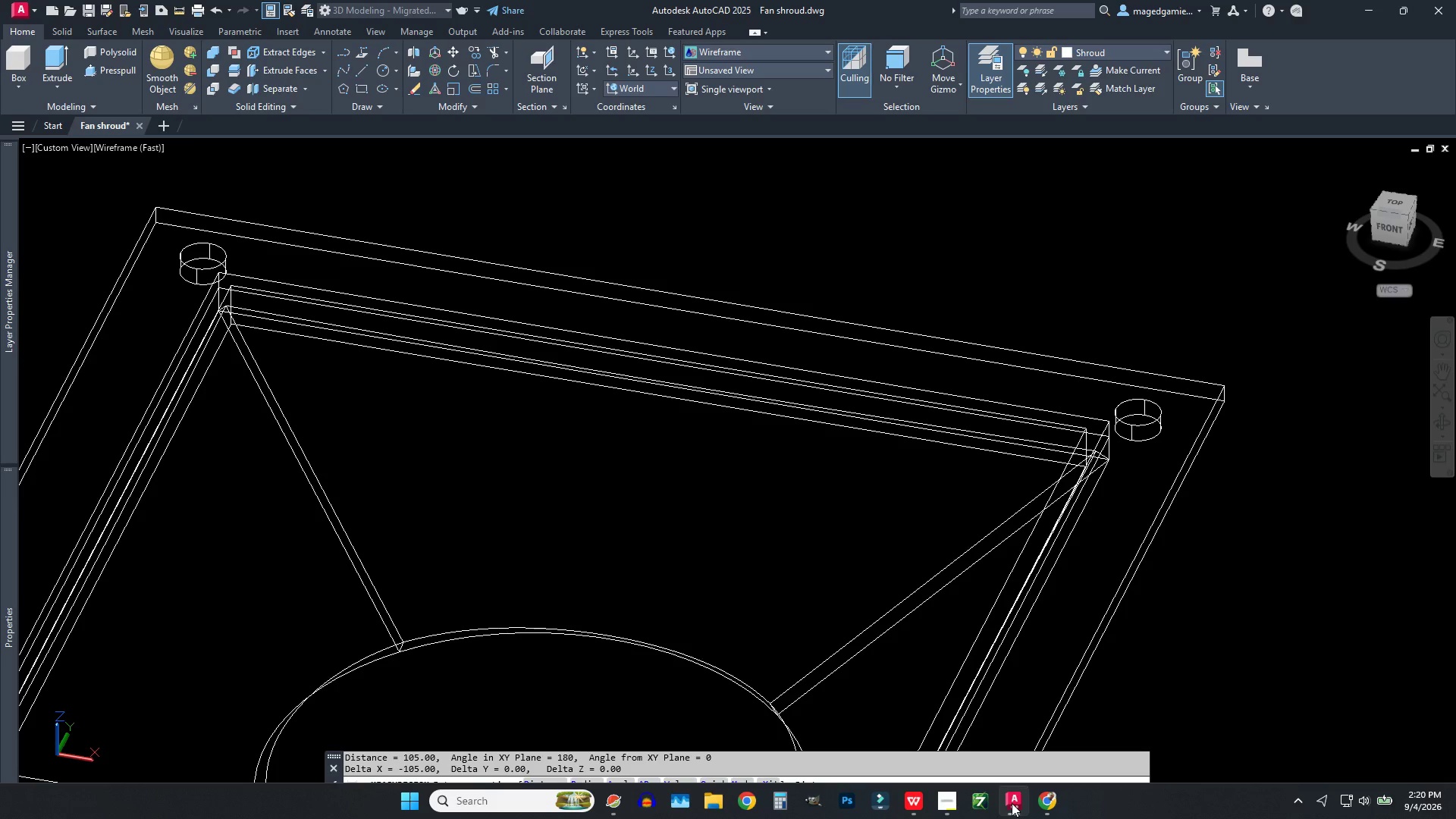 
wait(27.45)
 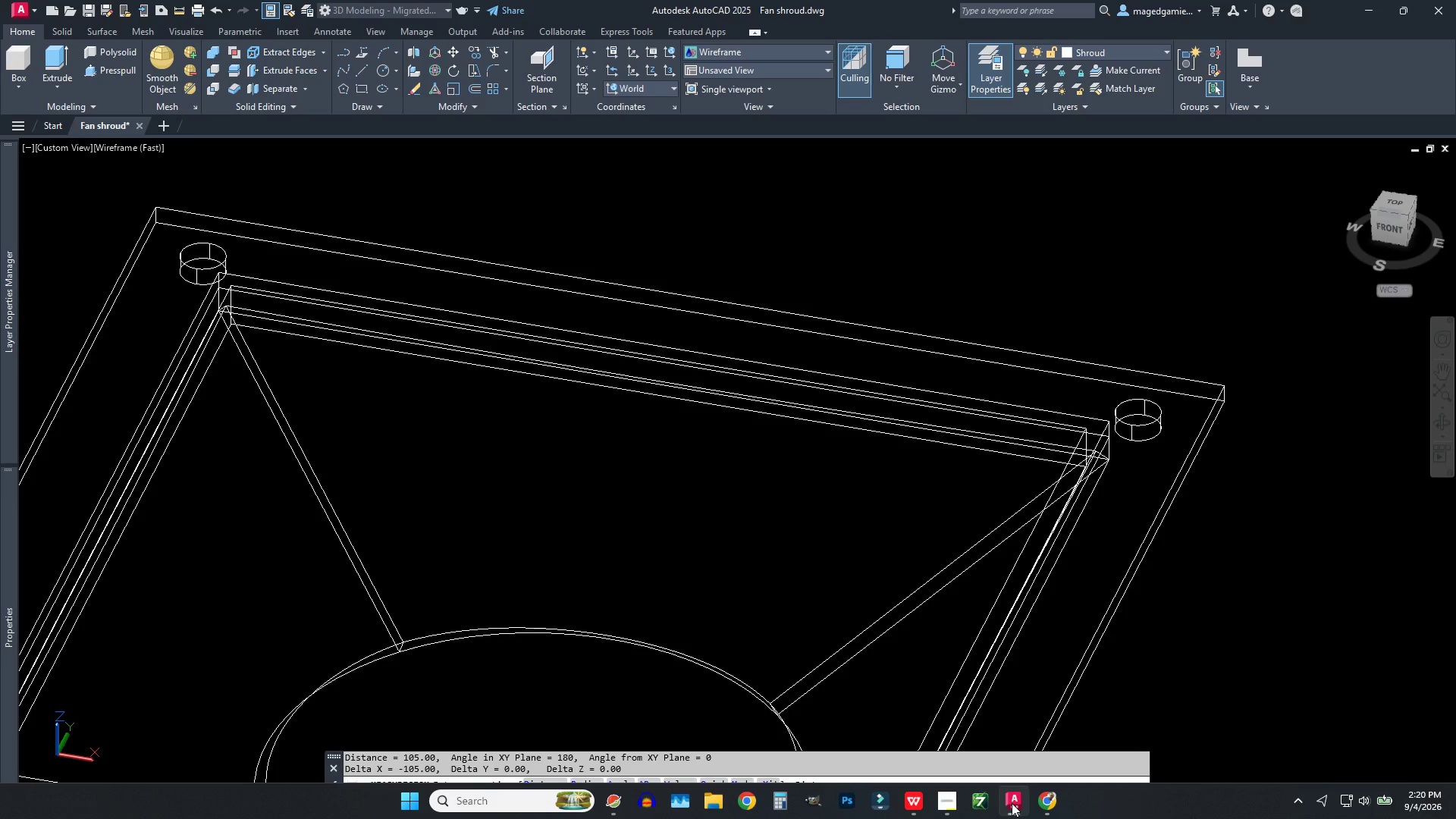 
left_click([1119, 493])
 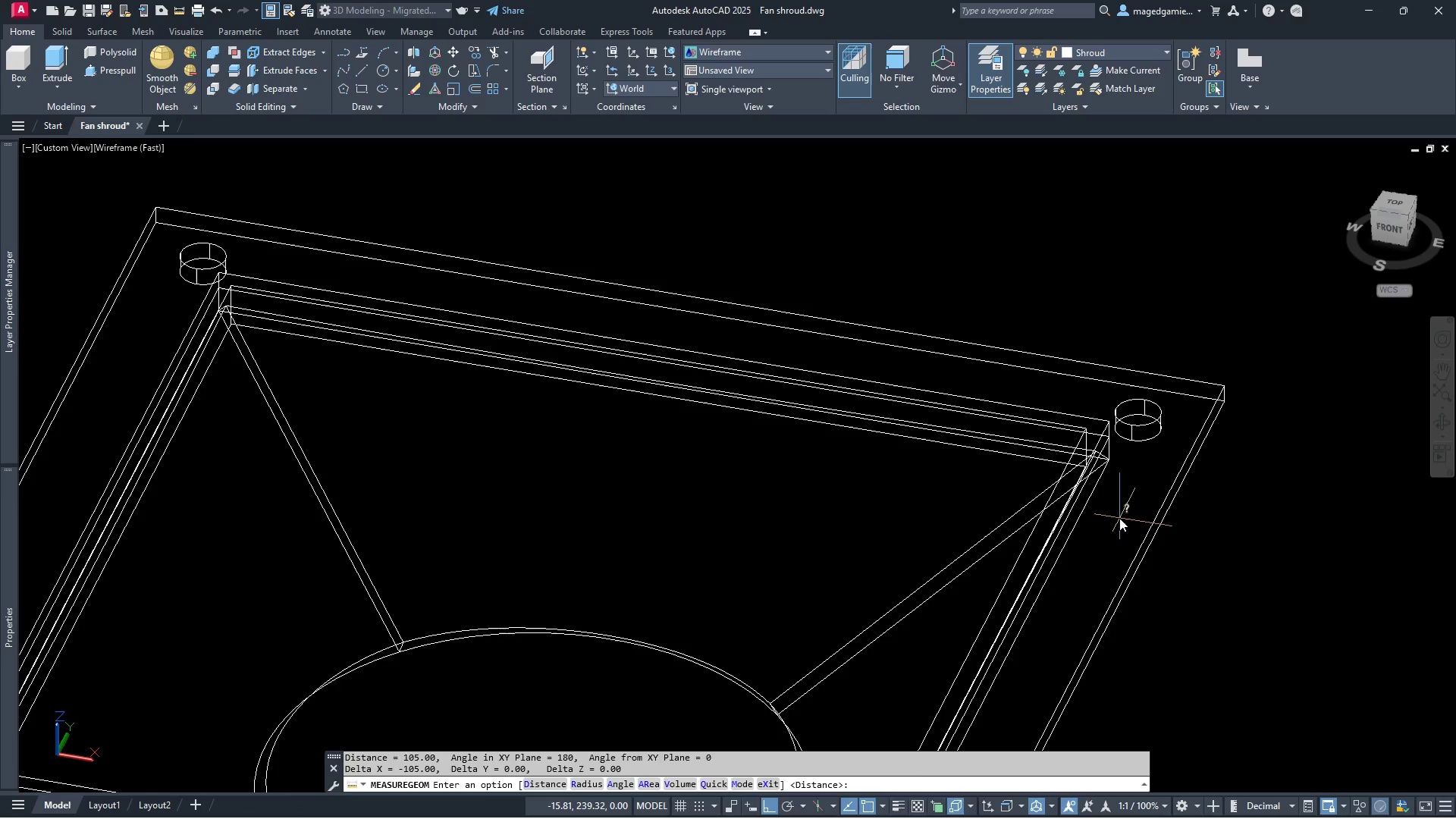 
key(Escape)
 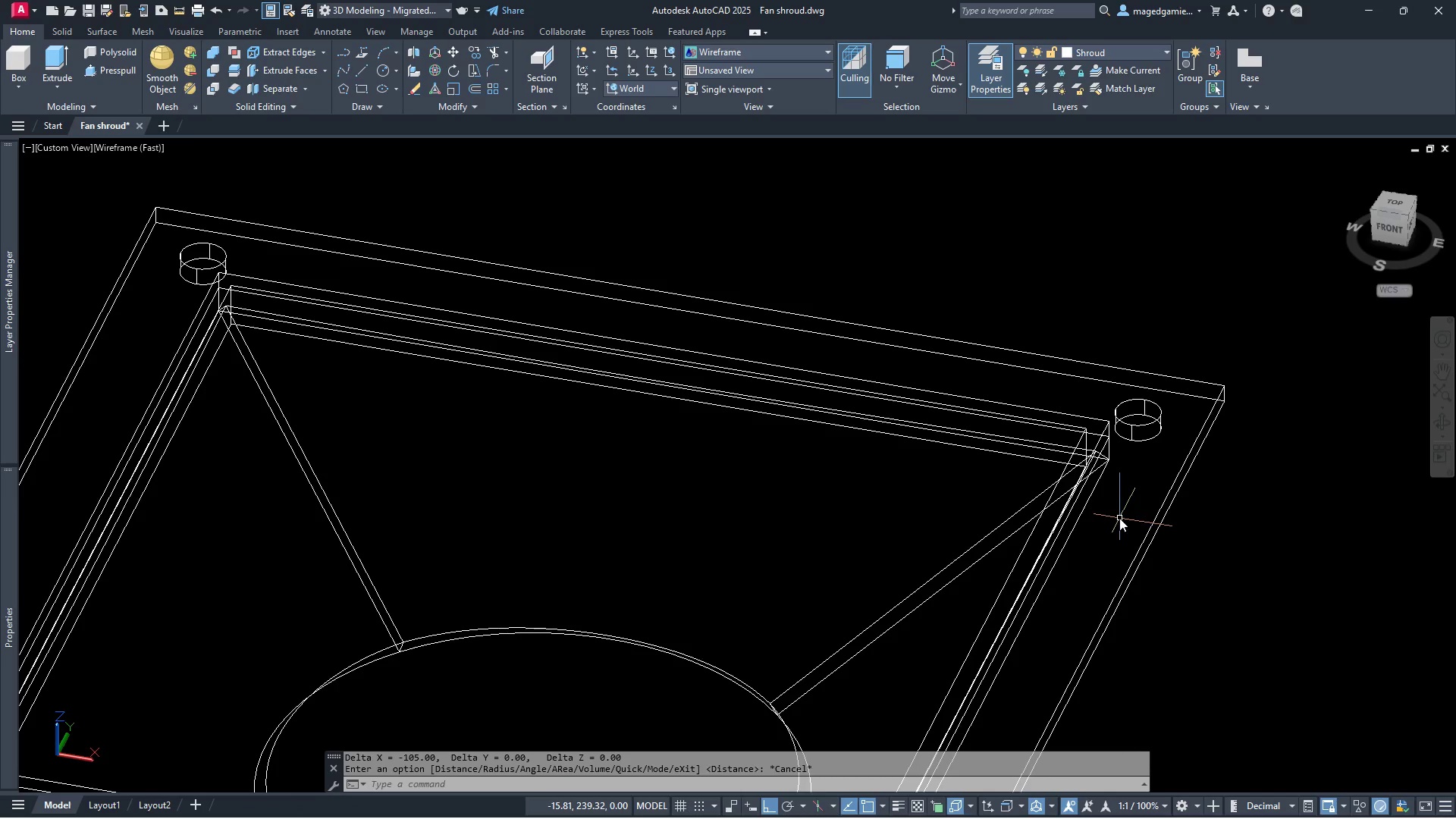 
left_click([1119, 518])
 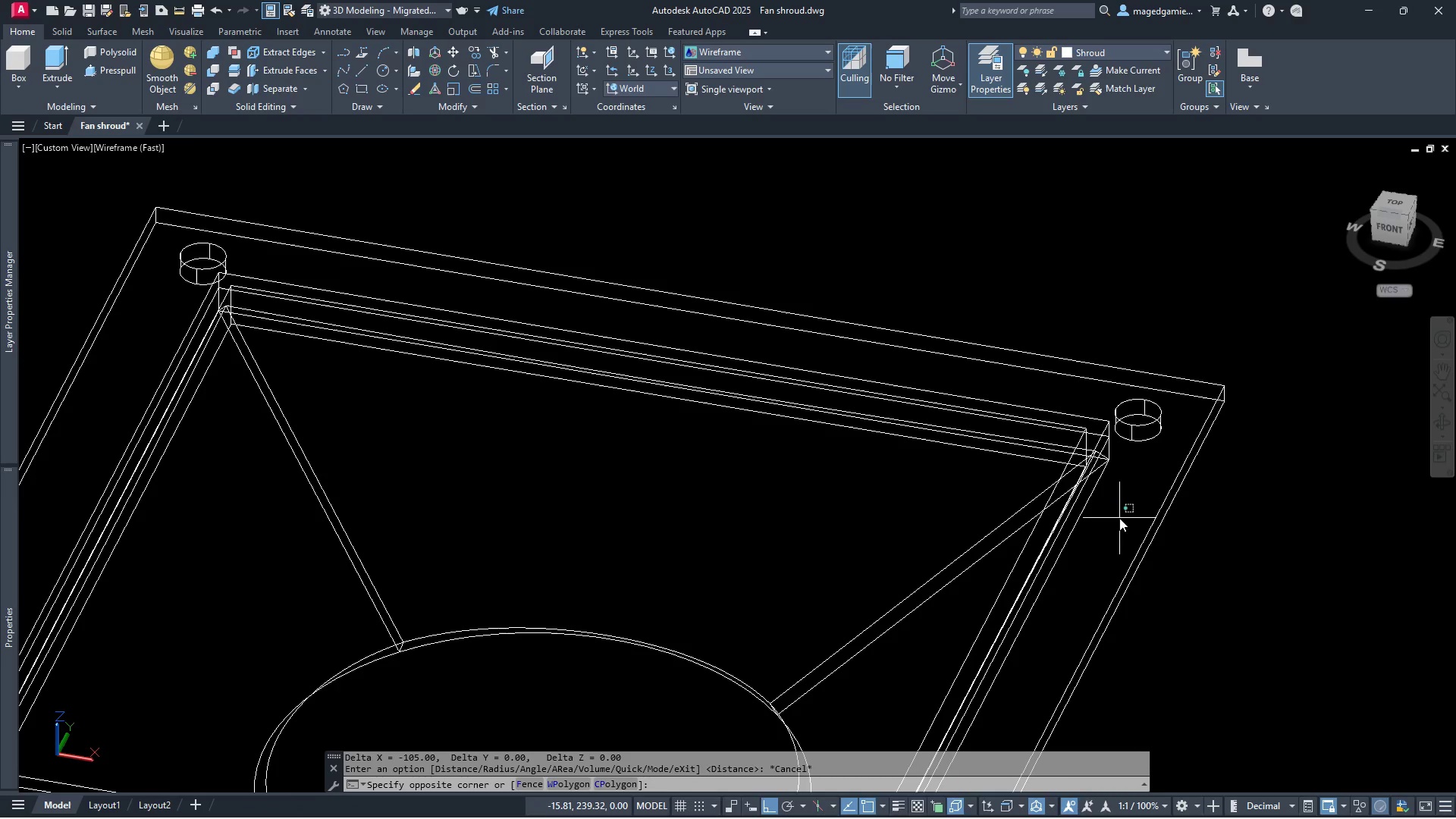 
key(Escape)
 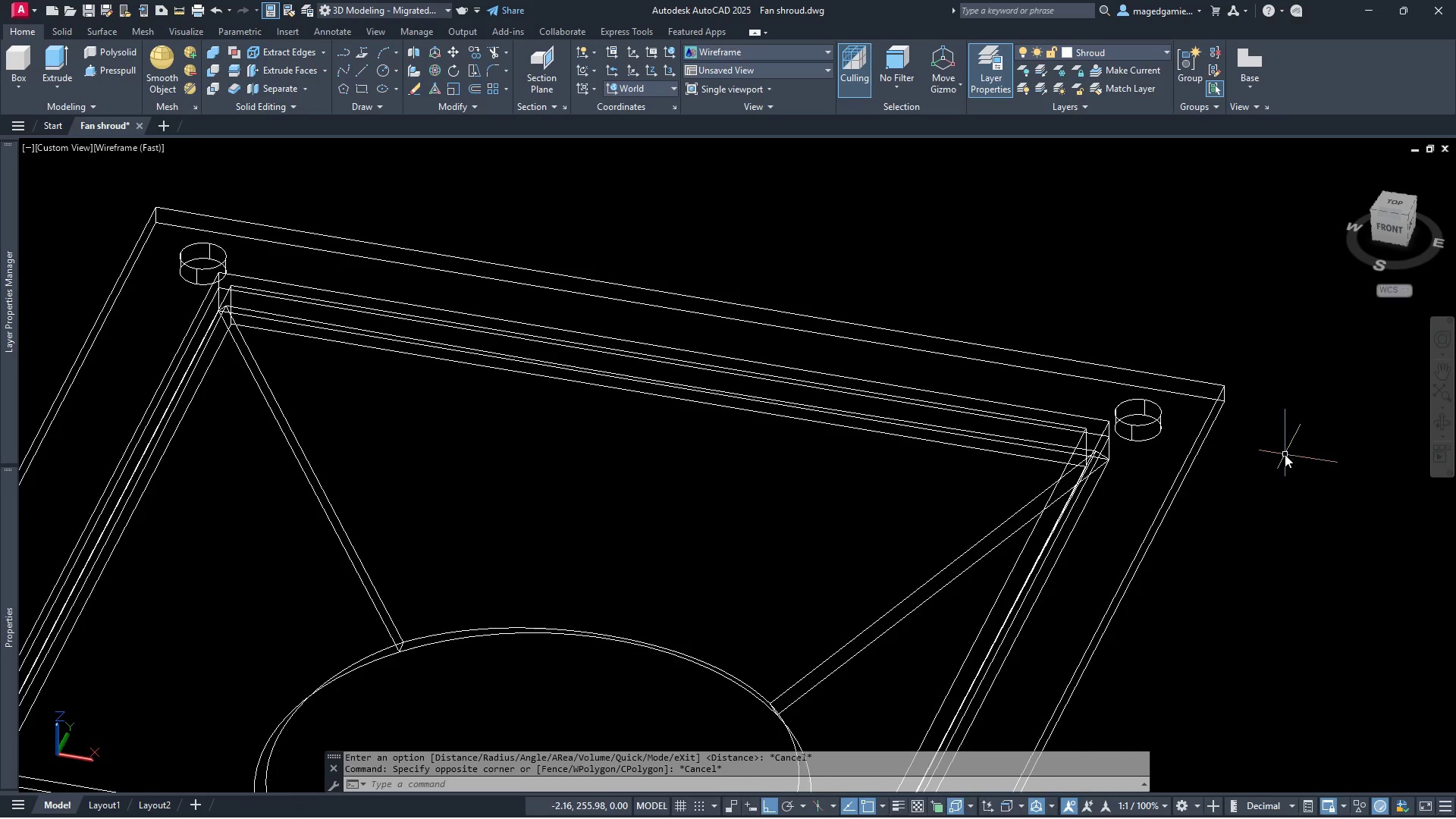 
scroll: coordinate [1285, 454], scroll_direction: down, amount: 1.0
 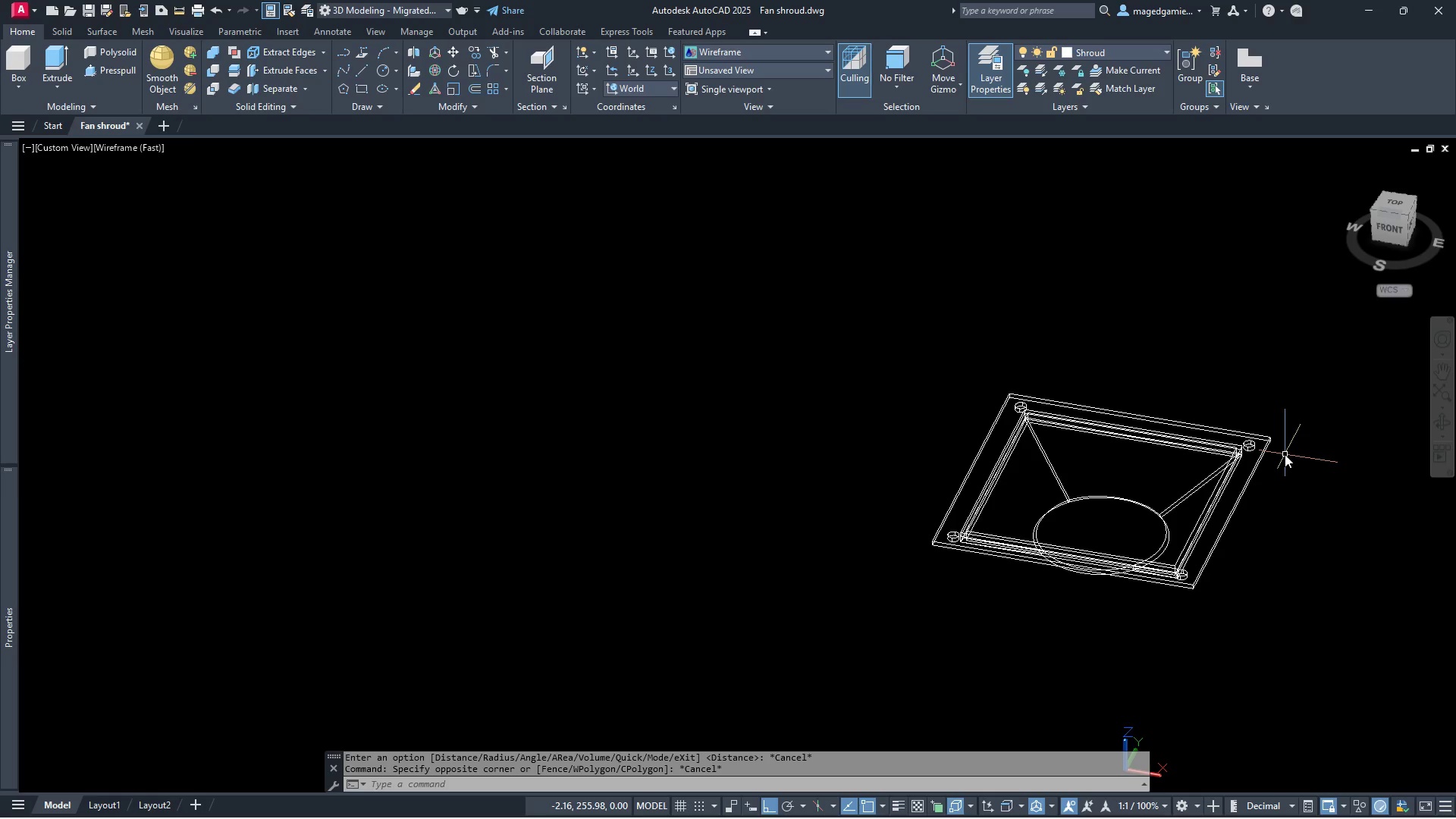 
wait(36.78)
 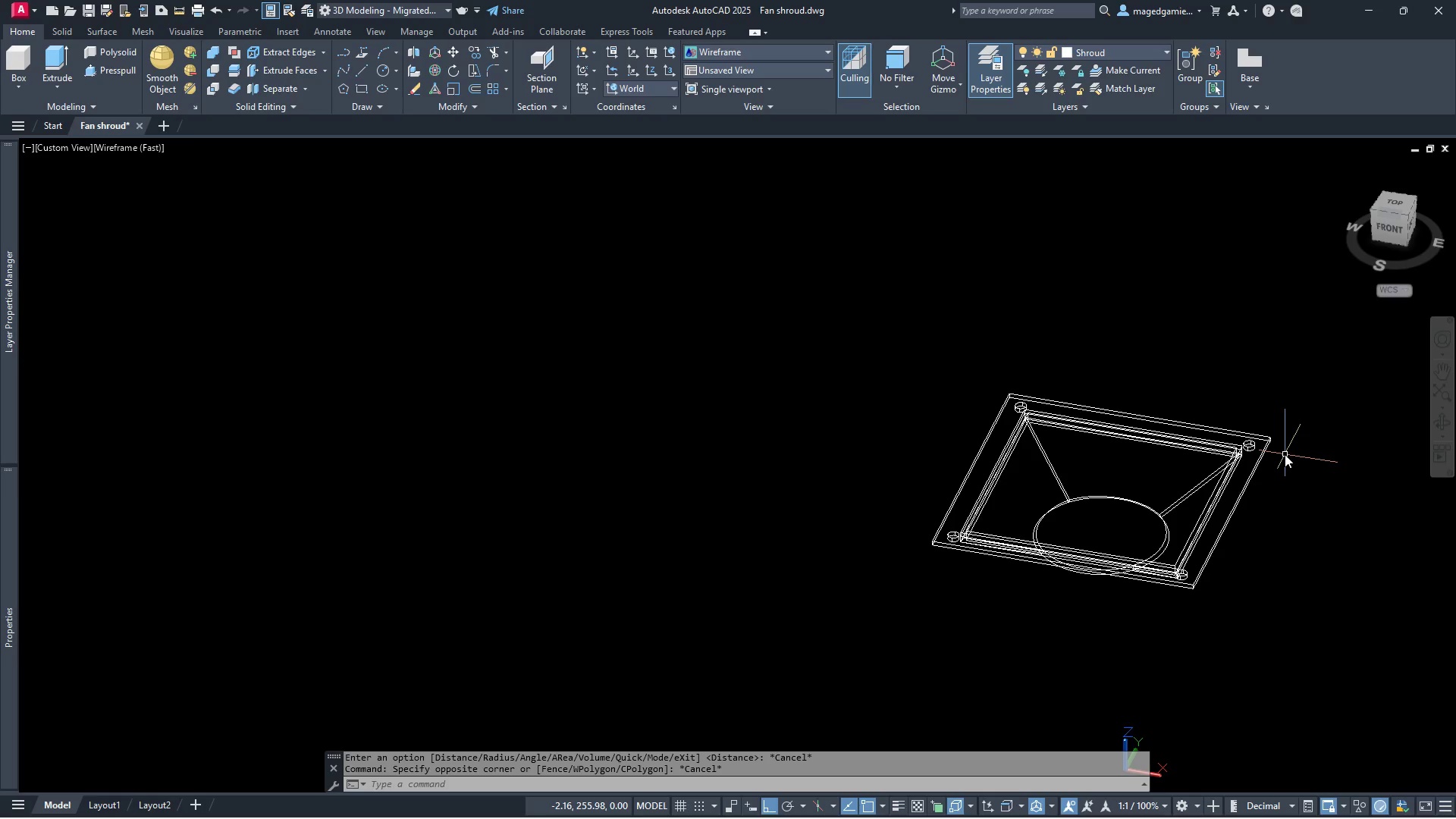 
left_click([1385, 224])
 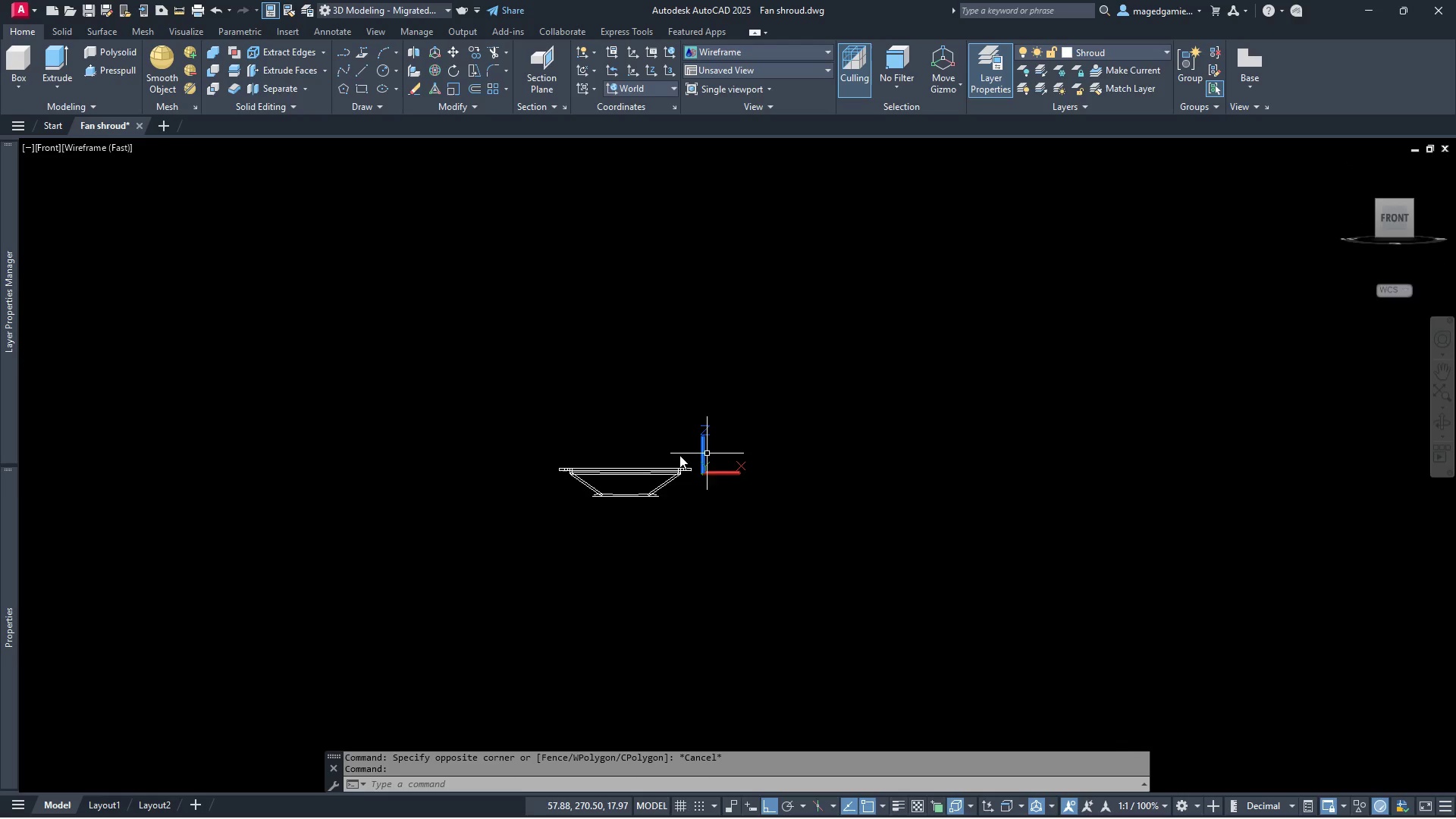 
scroll: coordinate [594, 507], scroll_direction: up, amount: 5.0
 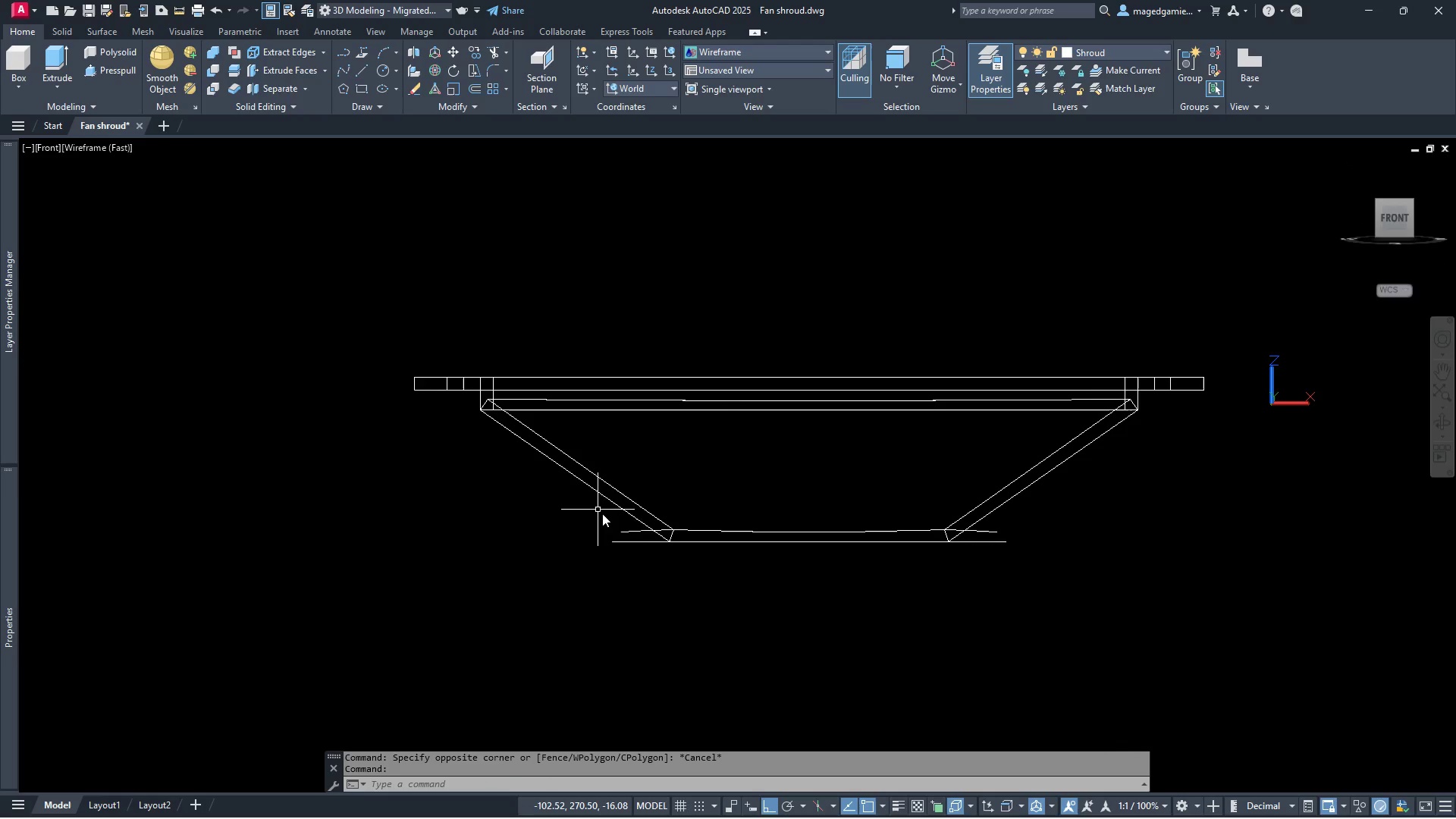 
mouse_move([645, 529])
 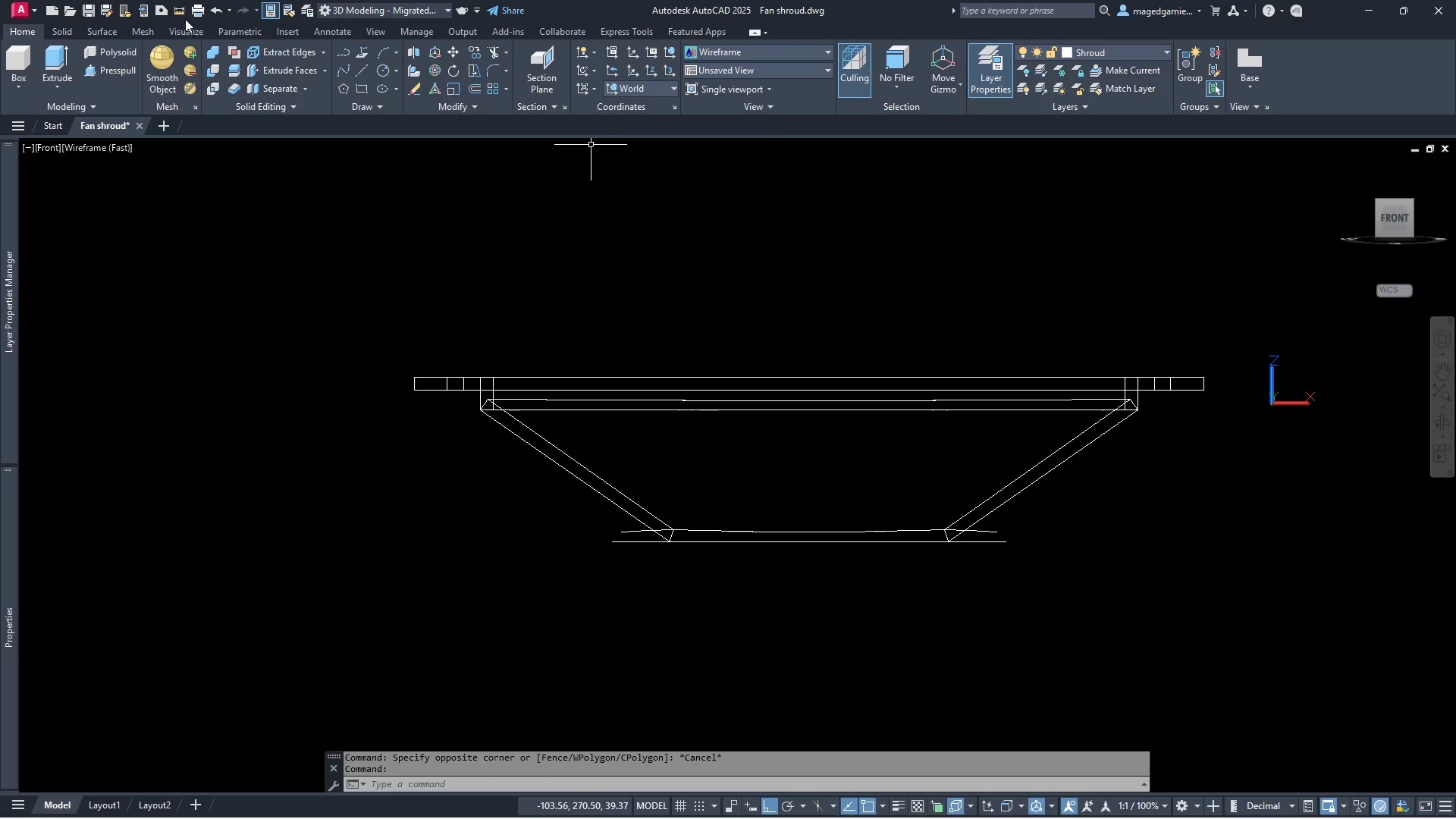 
left_click([181, 8])
 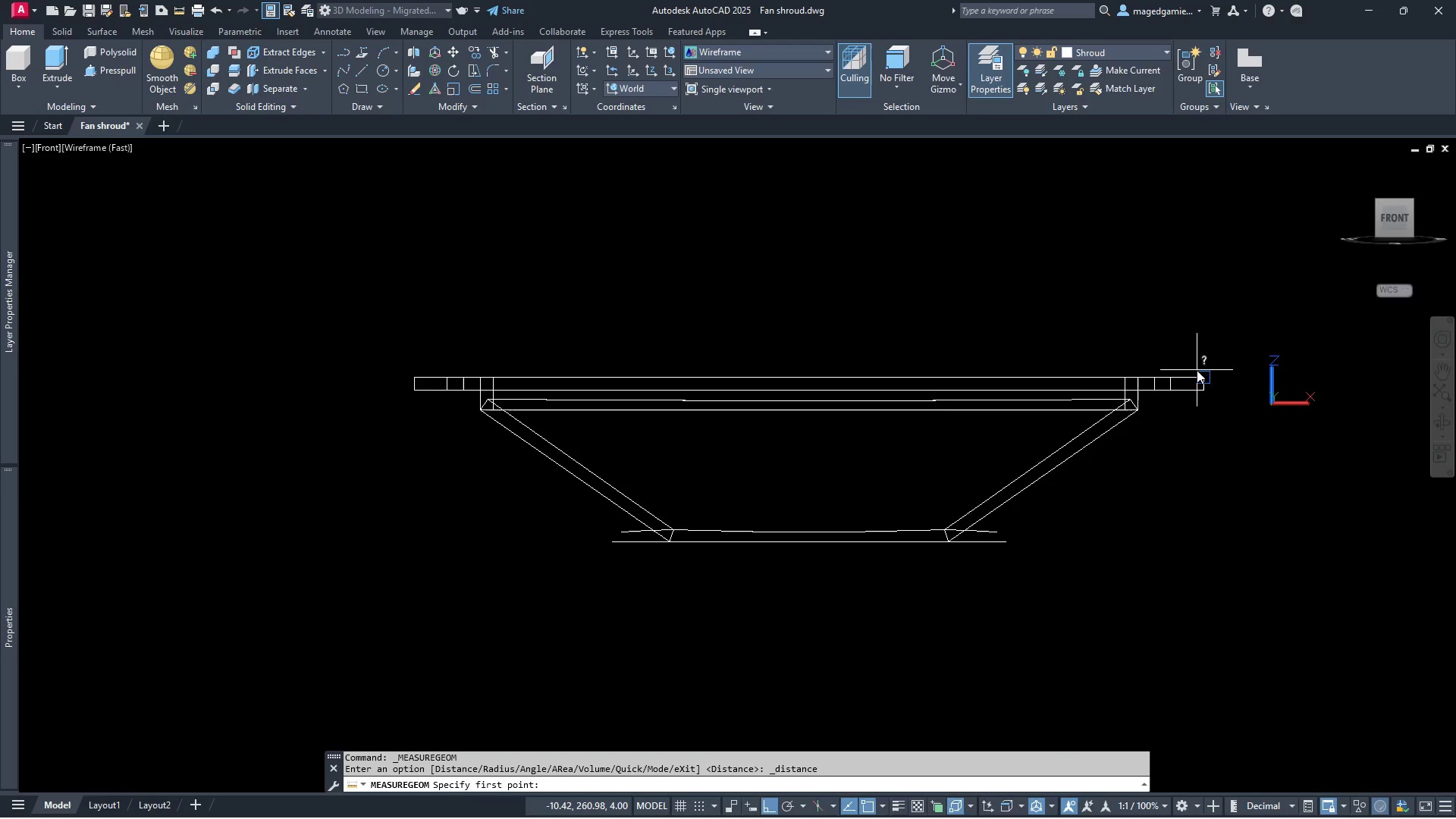 
left_click([1201, 372])
 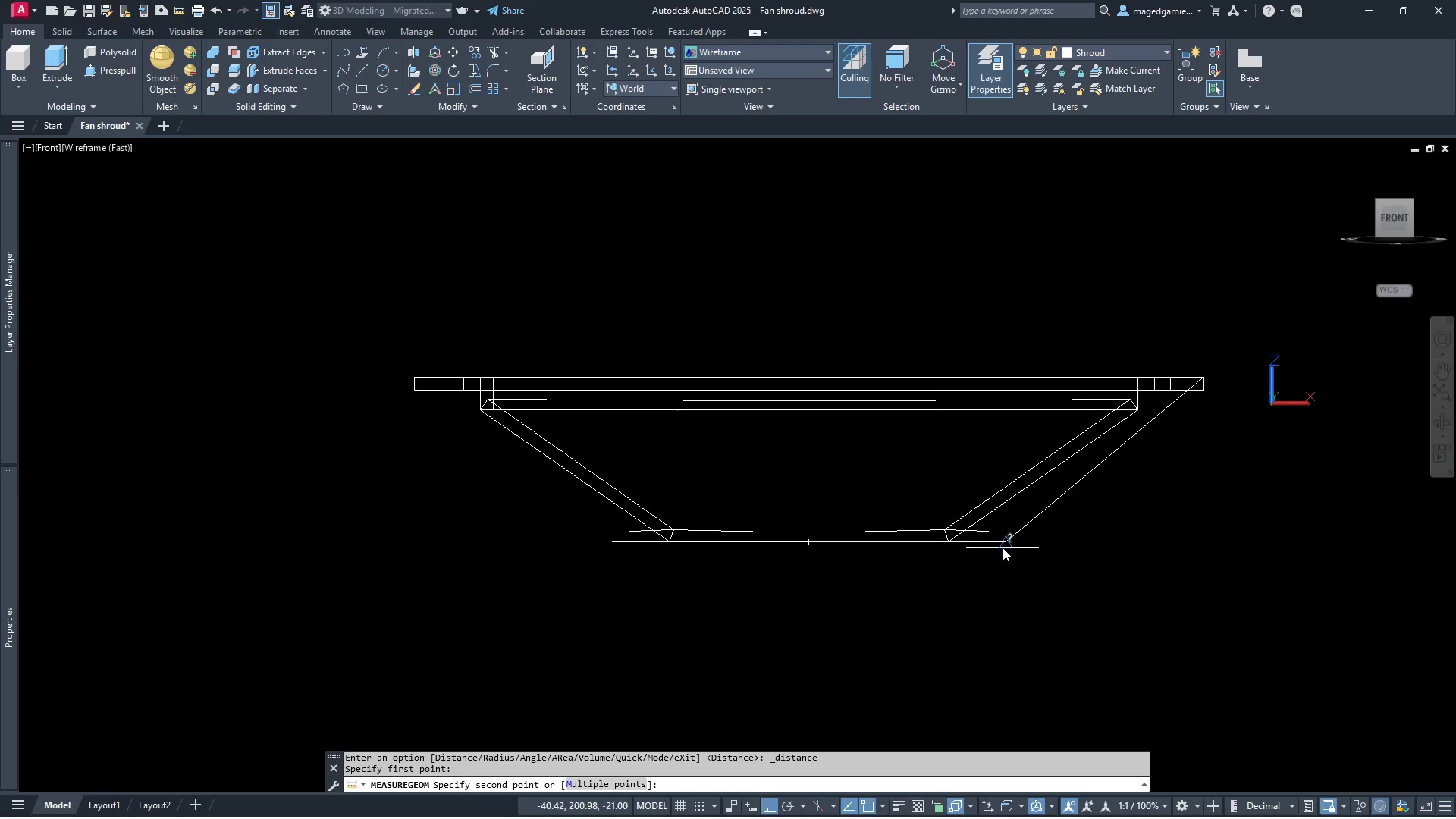 
left_click([1003, 543])
 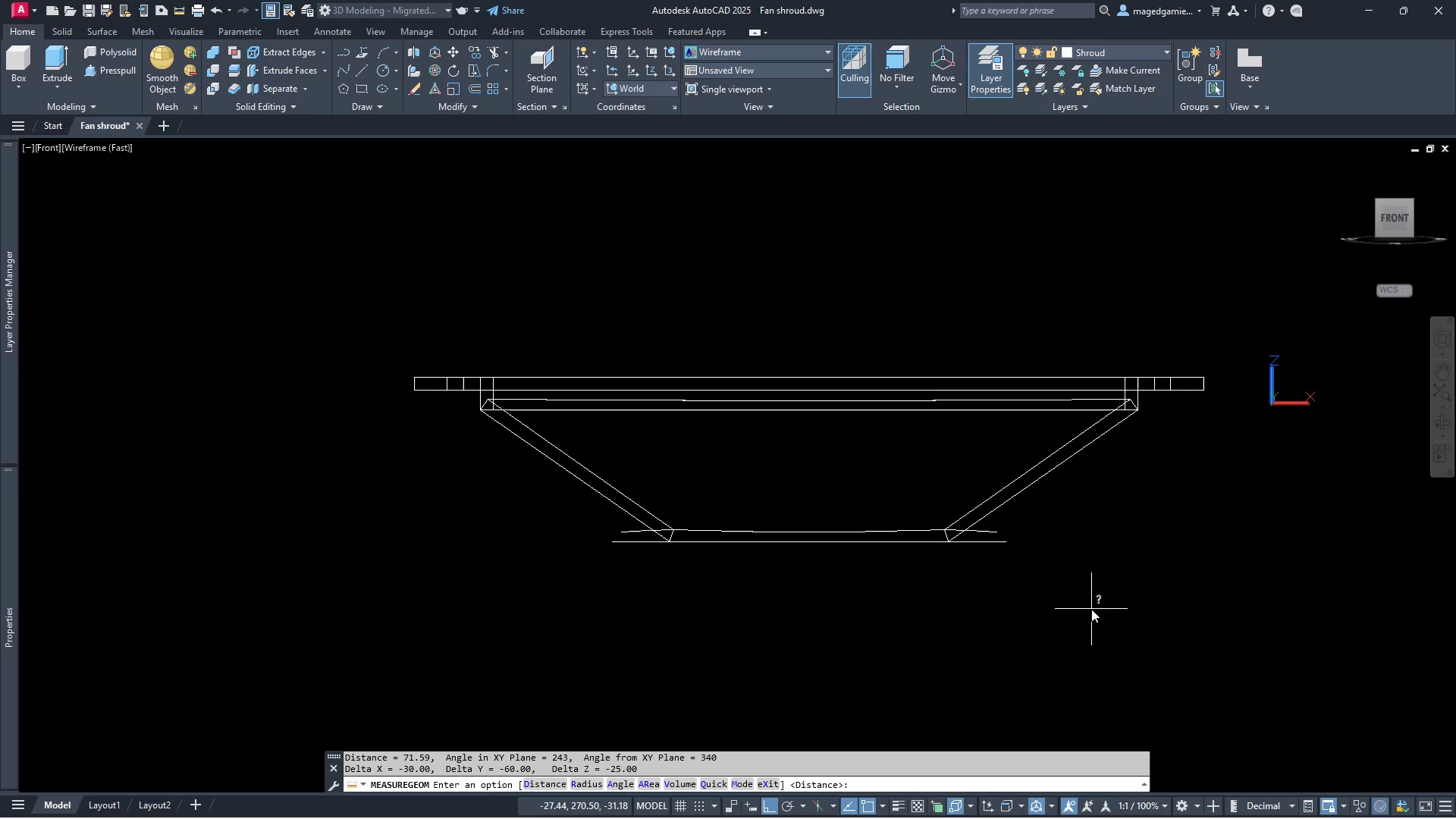 
wait(9.47)
 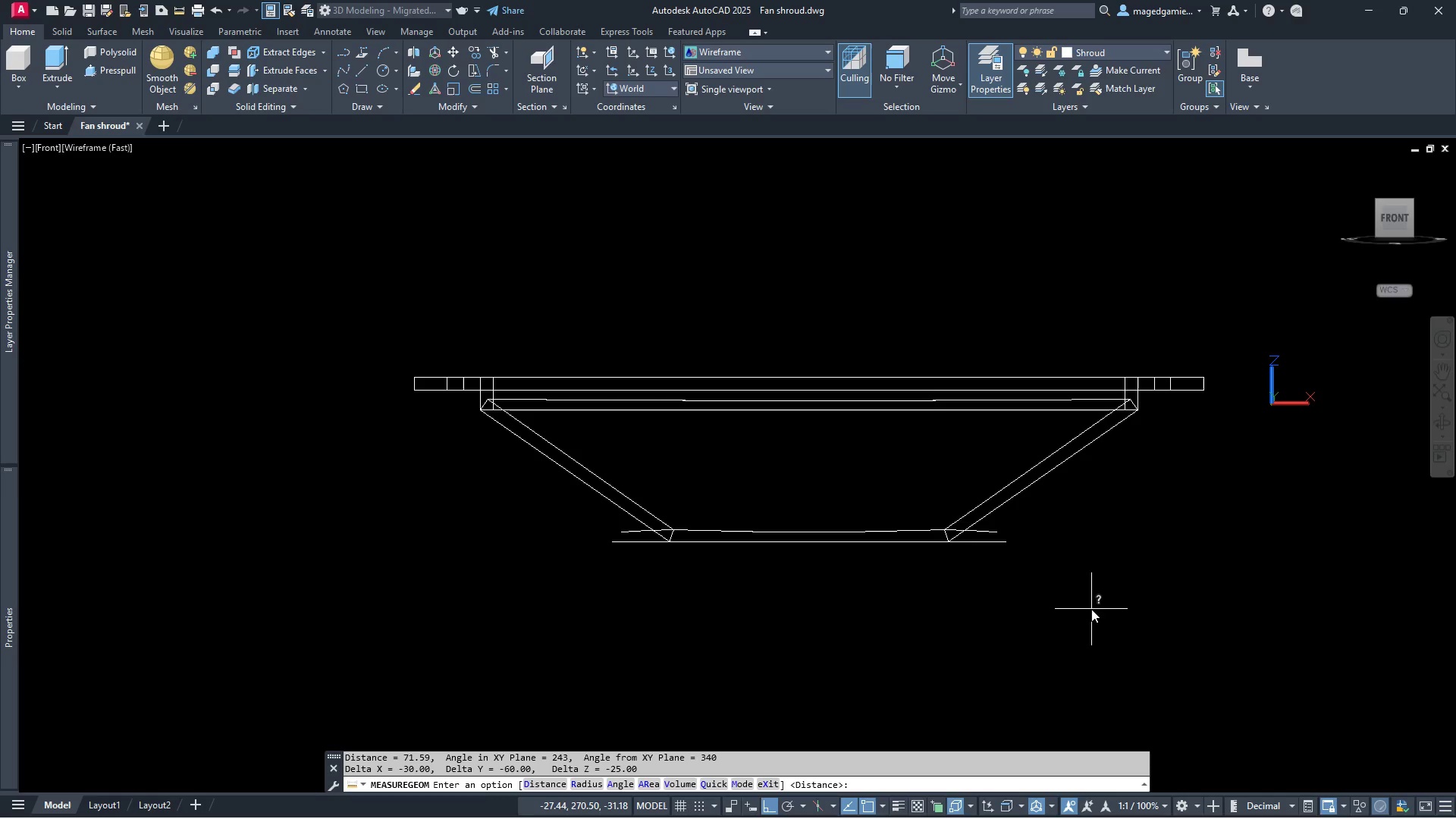 
key(Escape)
 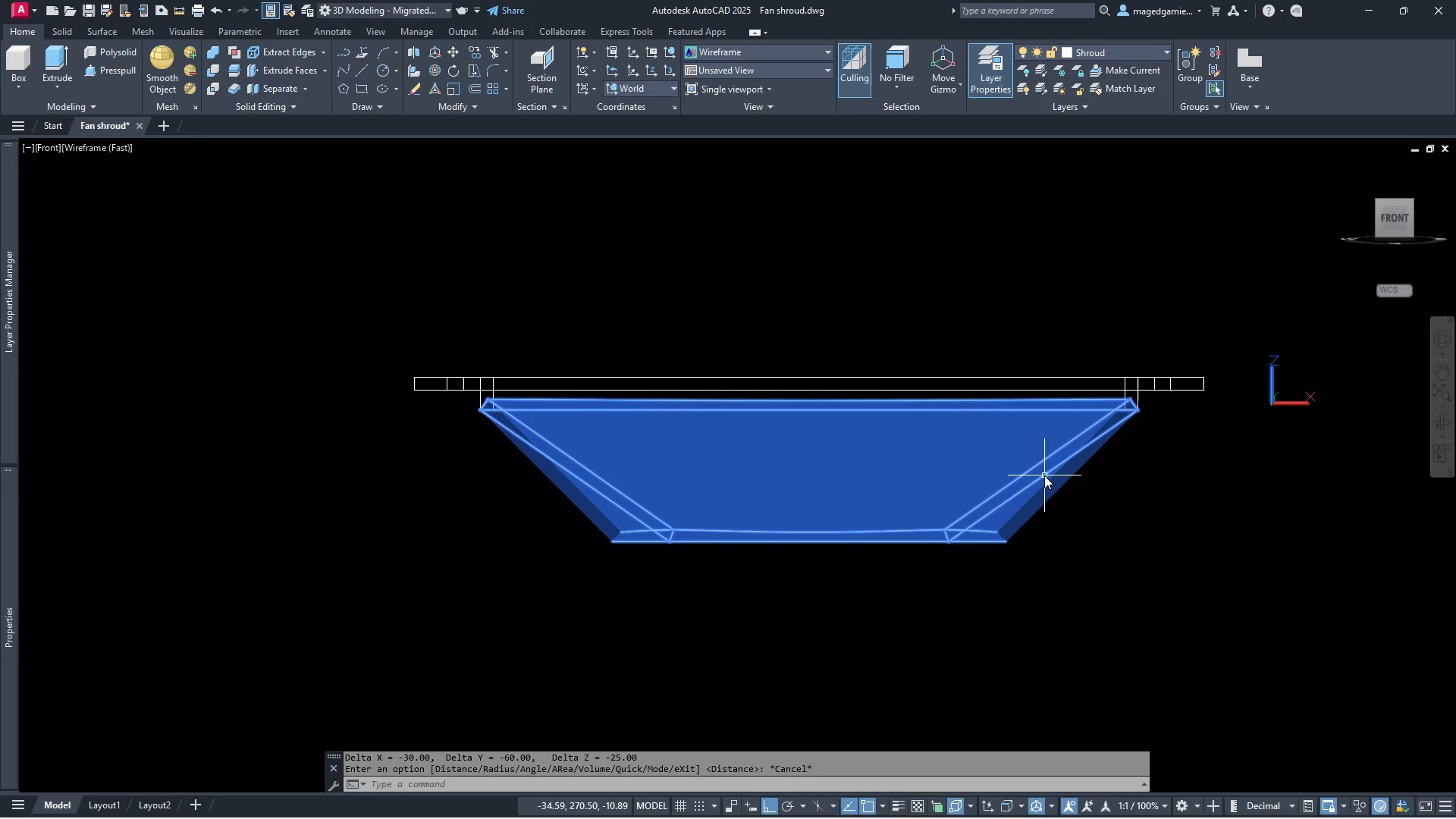 
left_click([1044, 475])
 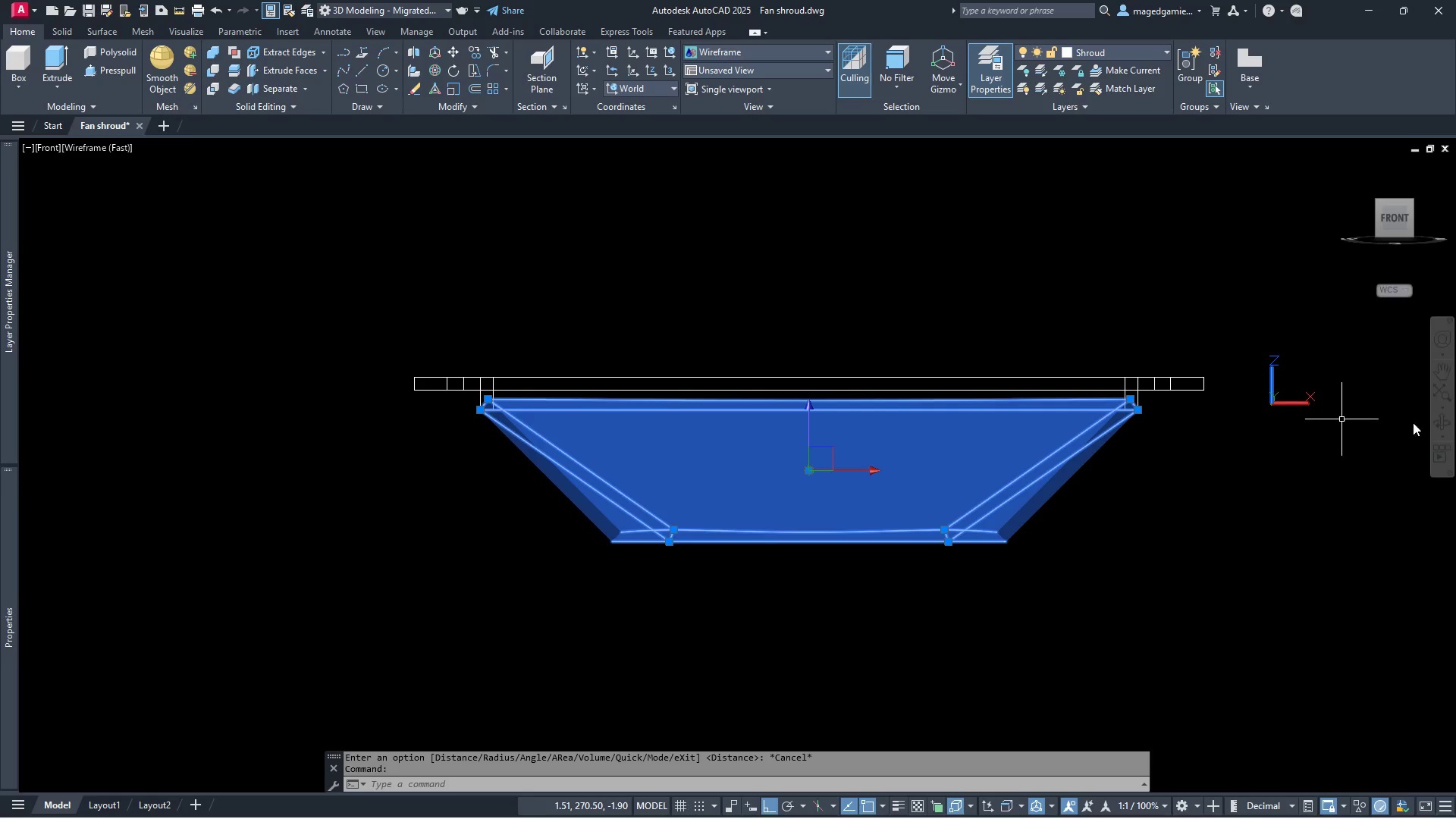 
left_click([1444, 425])
 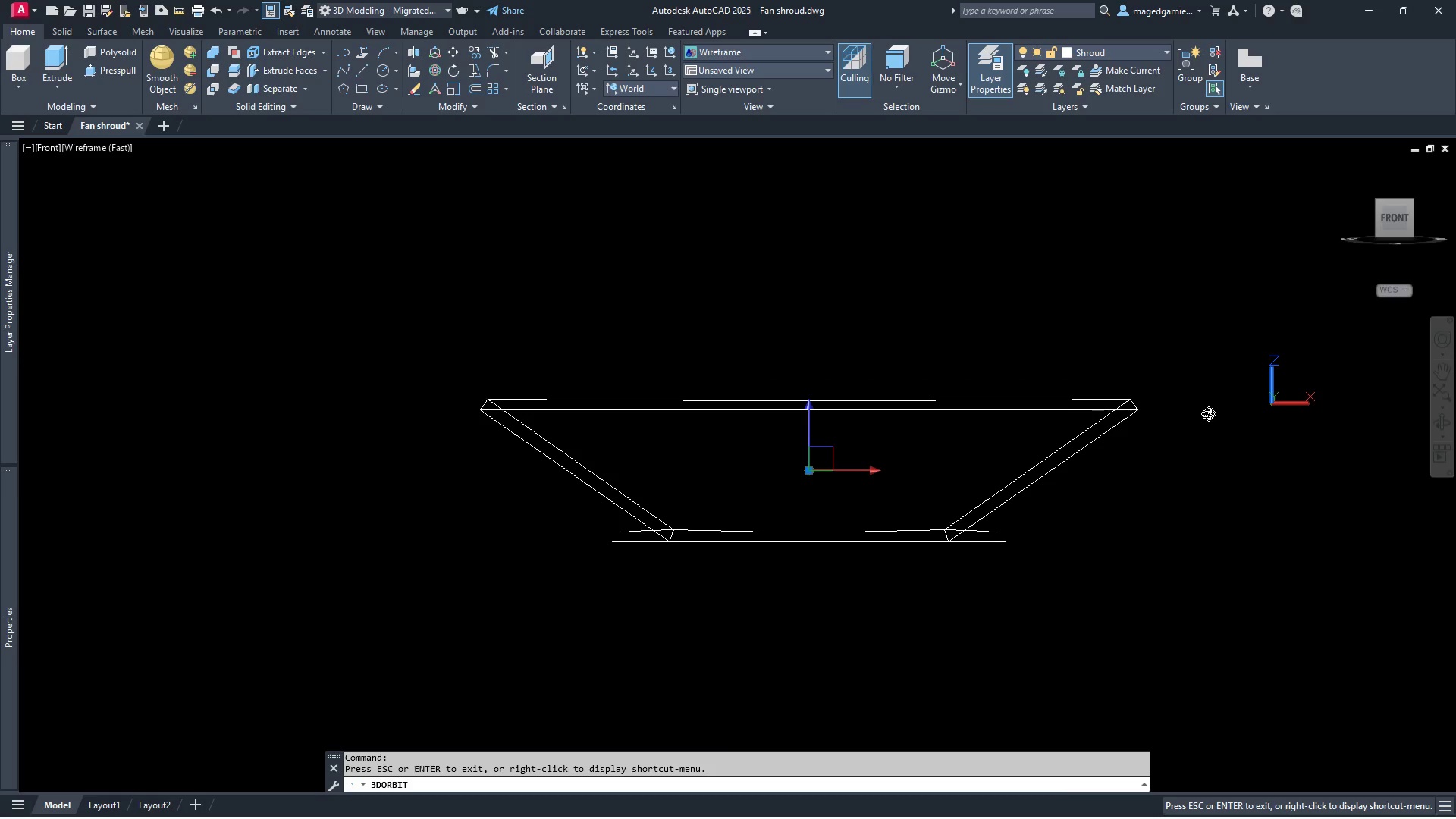 
key(Escape)
 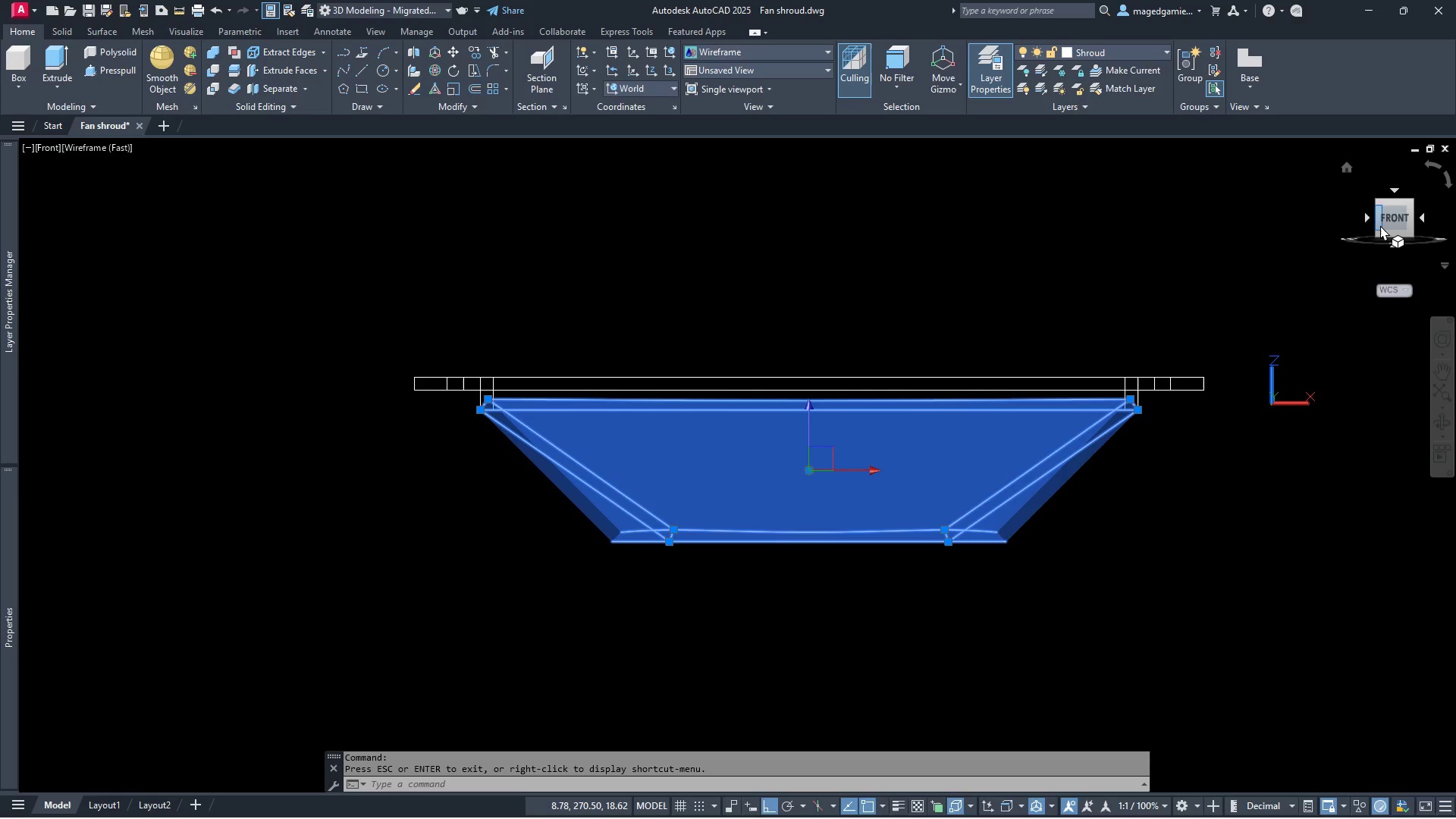 
left_click([1380, 225])
 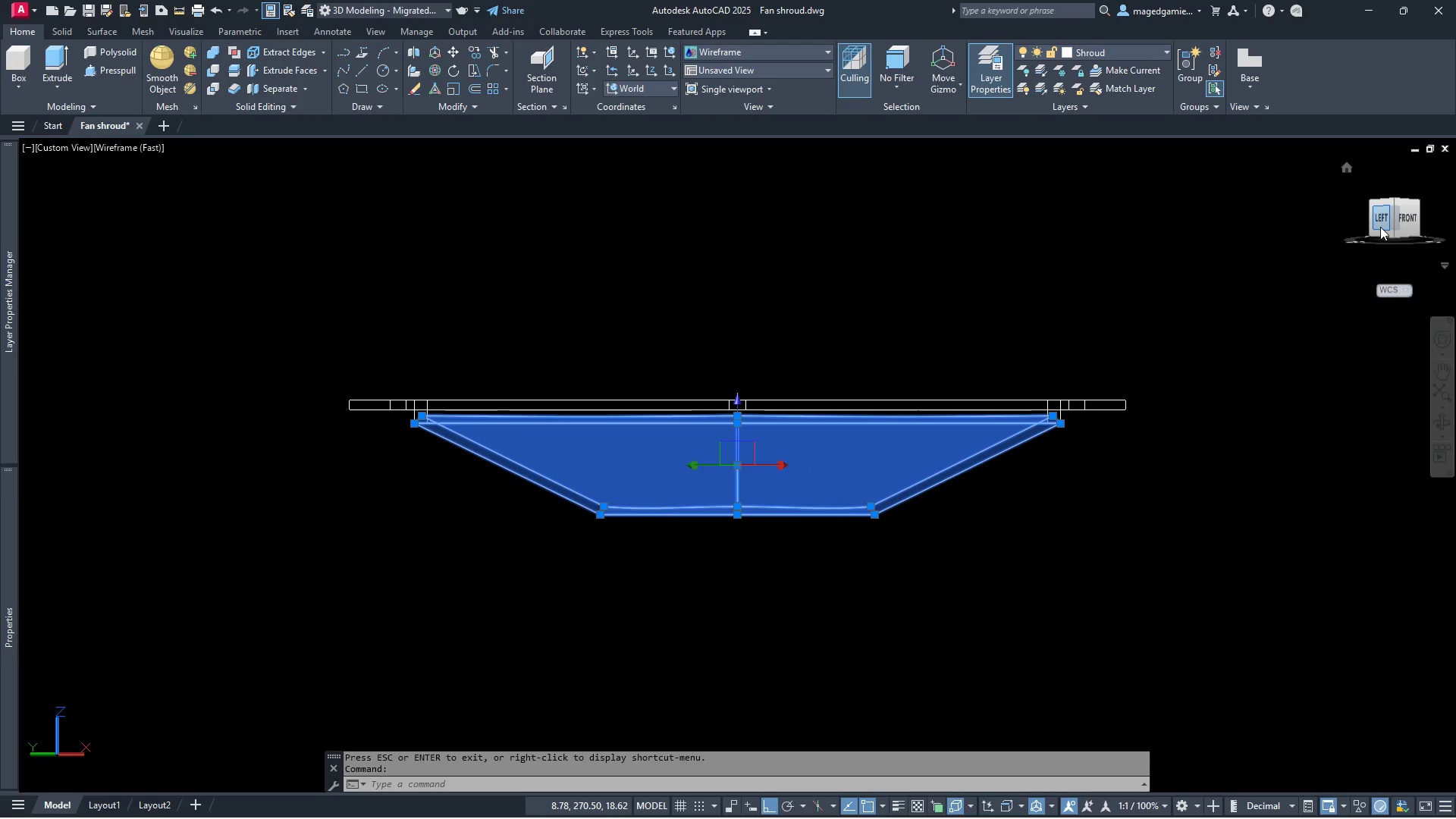 
left_click([1380, 227])
 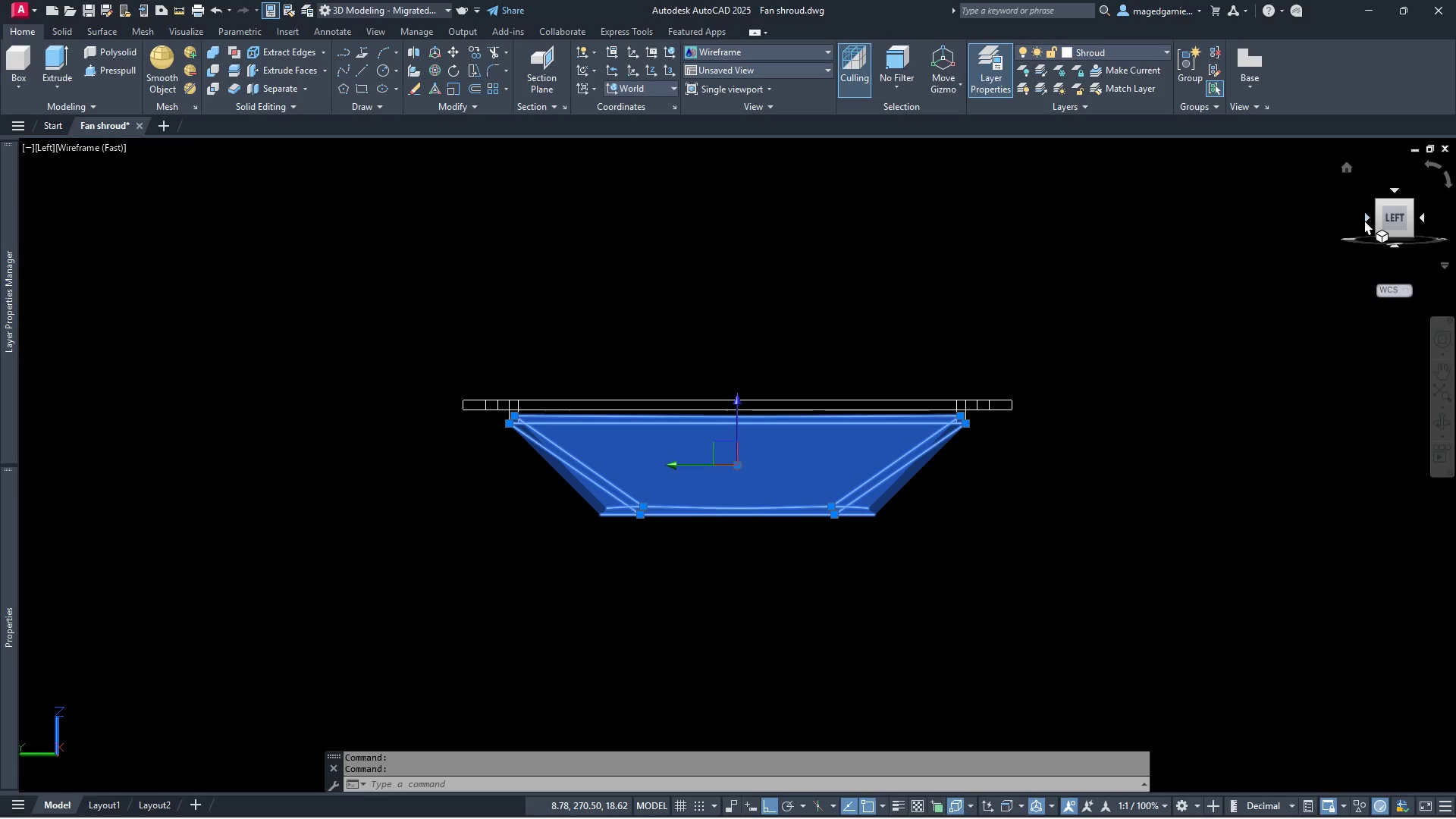 
left_click([1365, 215])
 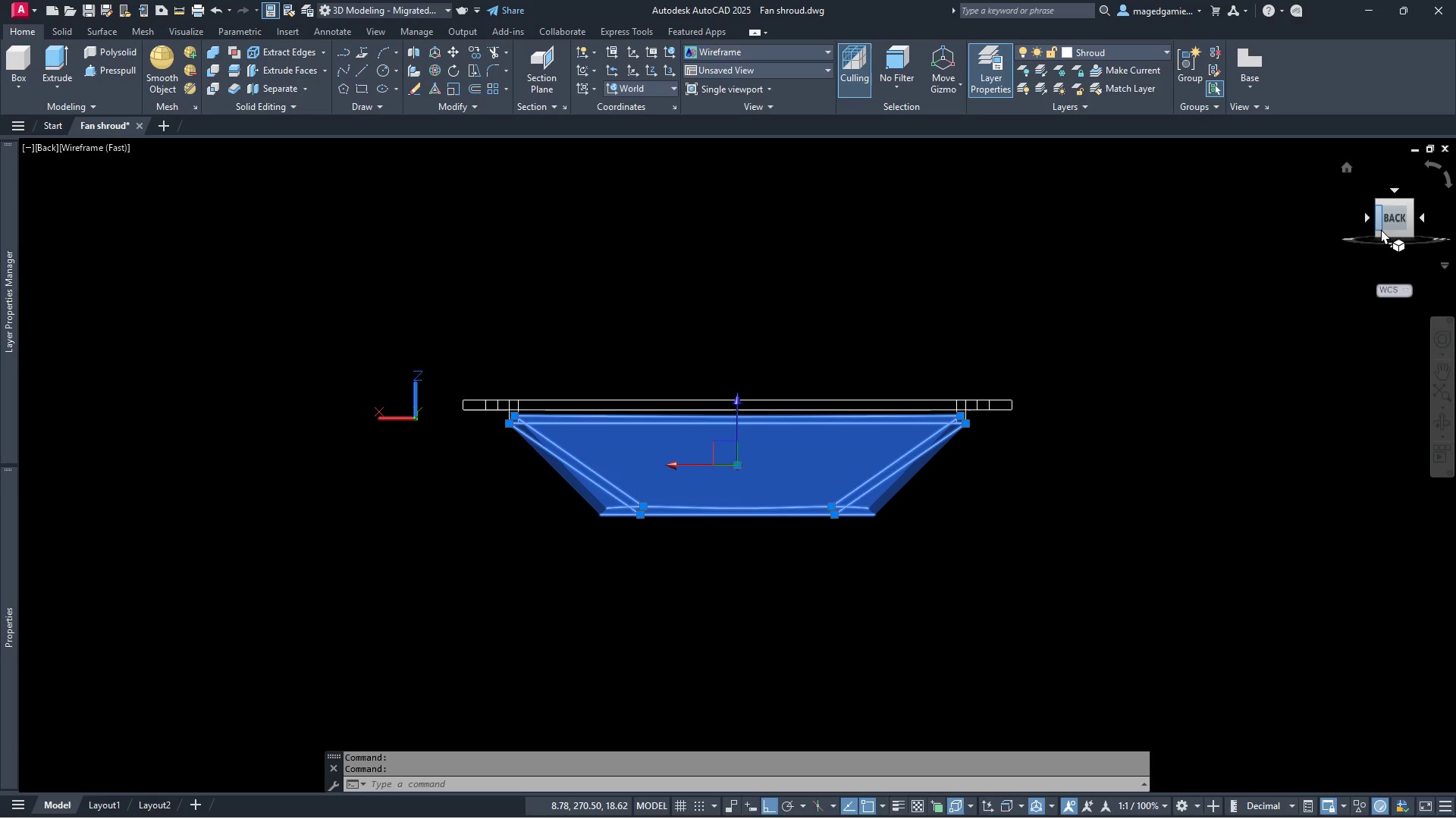 
wait(6.76)
 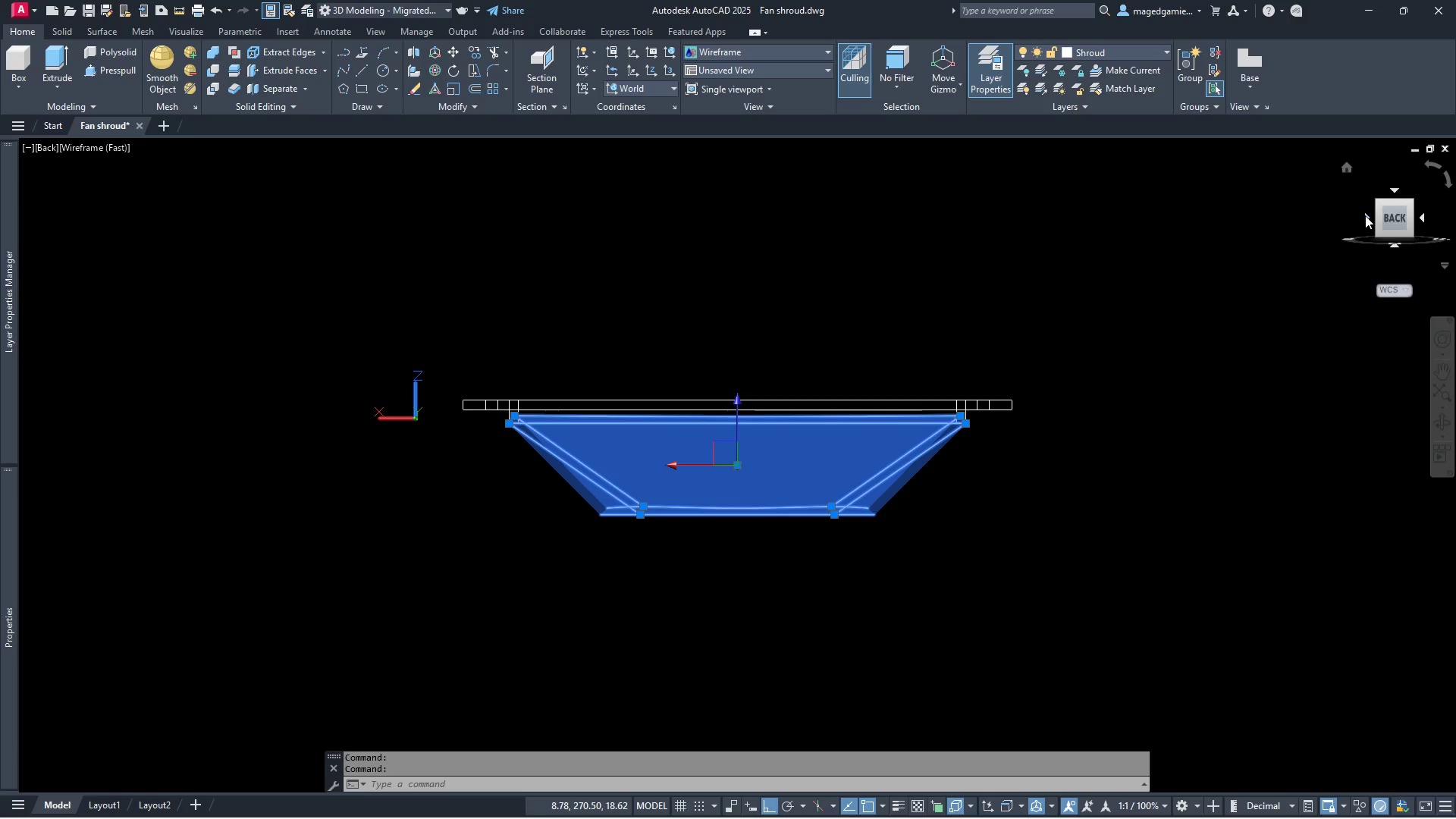 
left_click([1378, 238])
 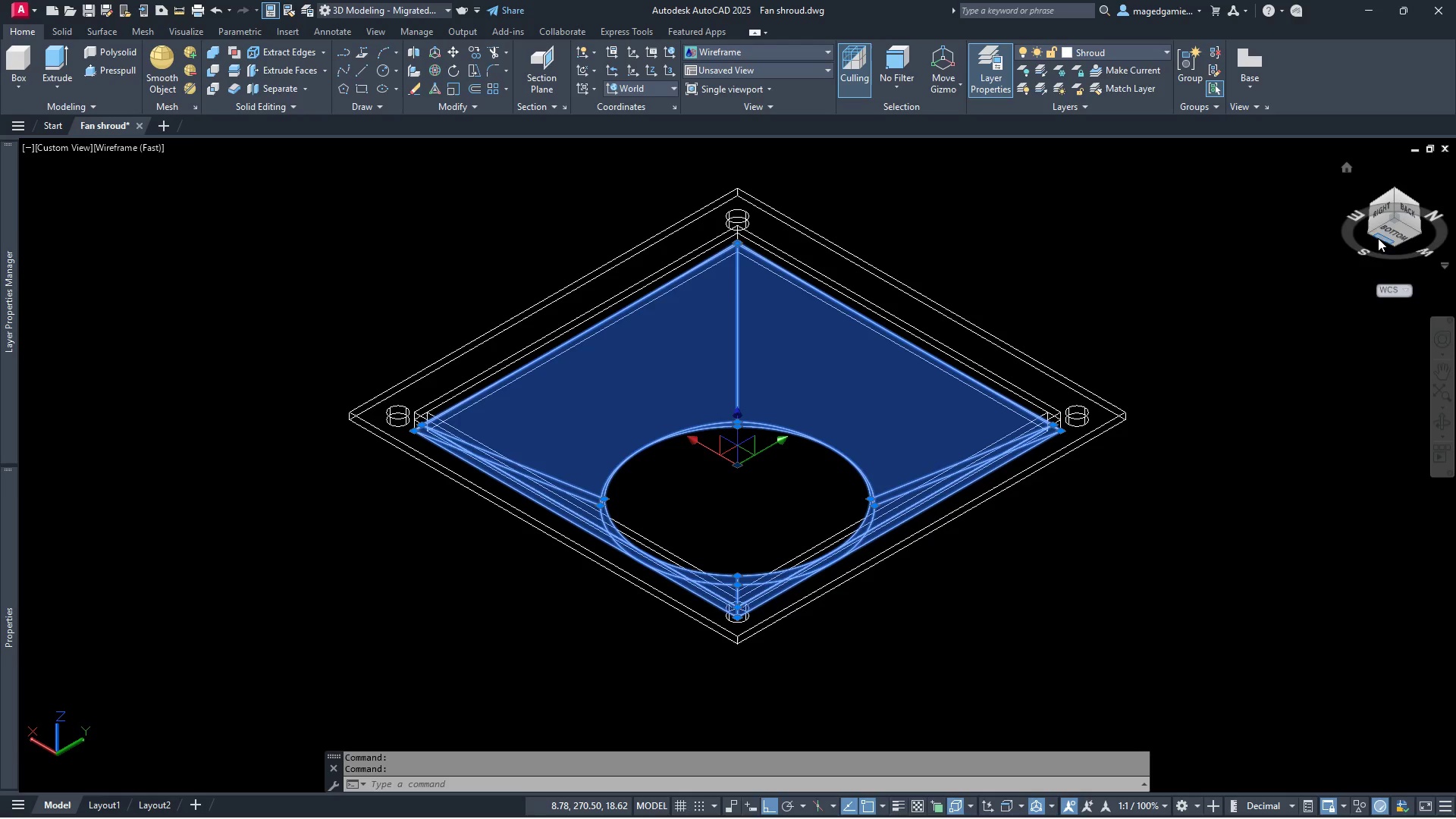 
key(Escape)
 